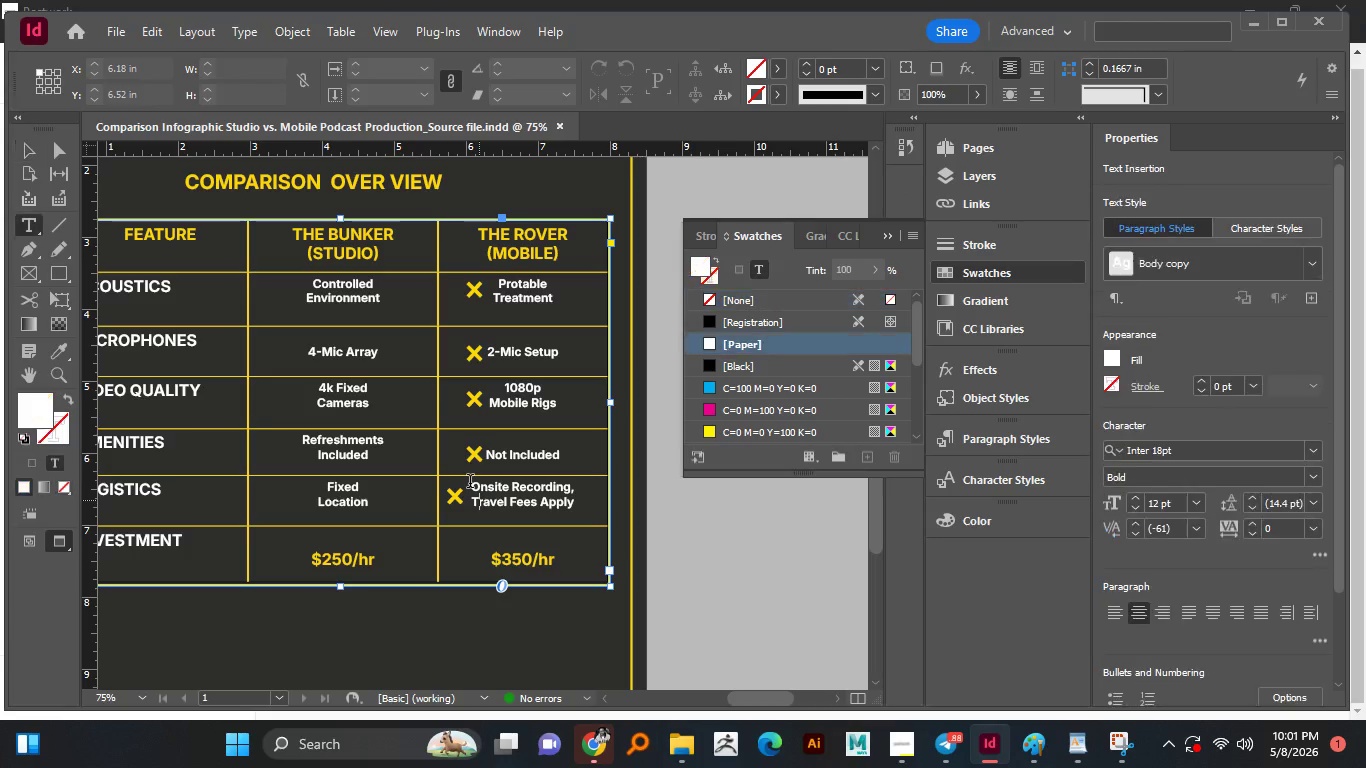 
left_click([470, 483])
 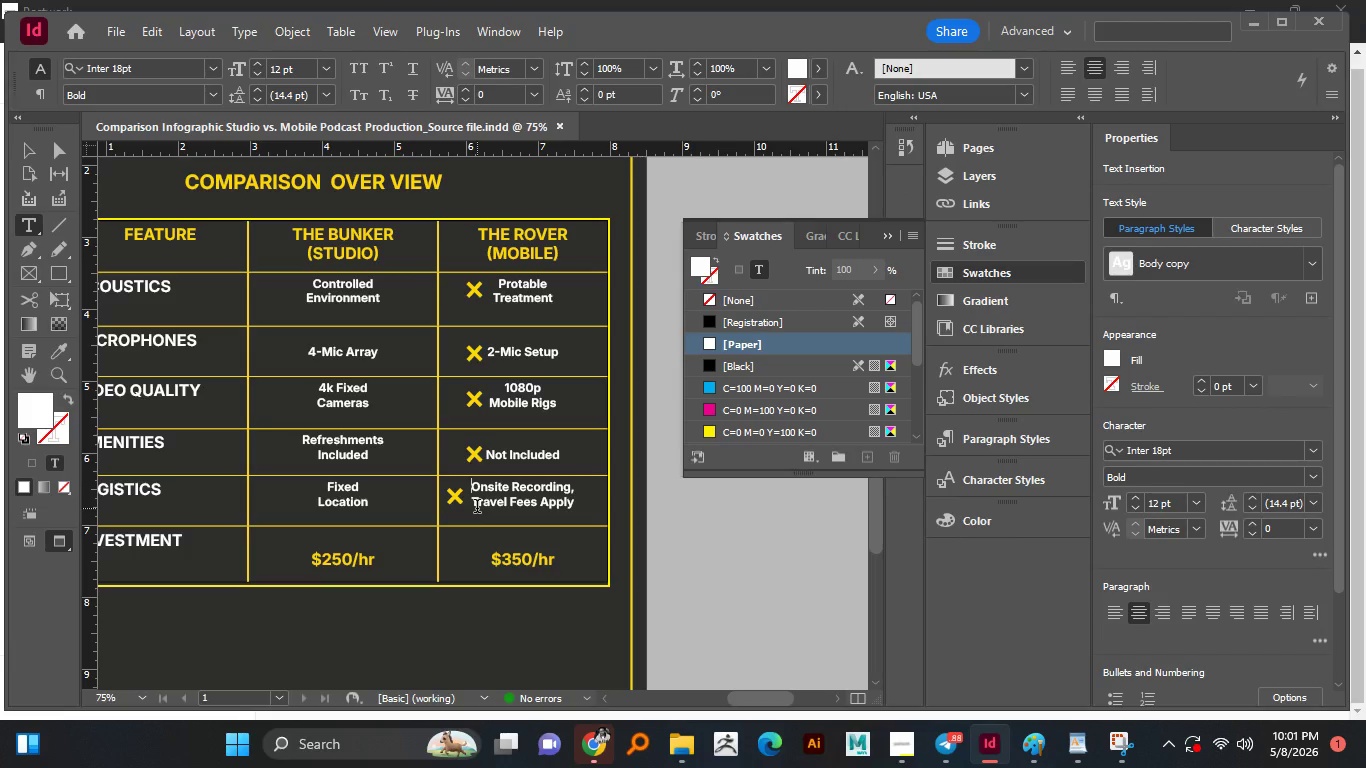 
key(Space)
 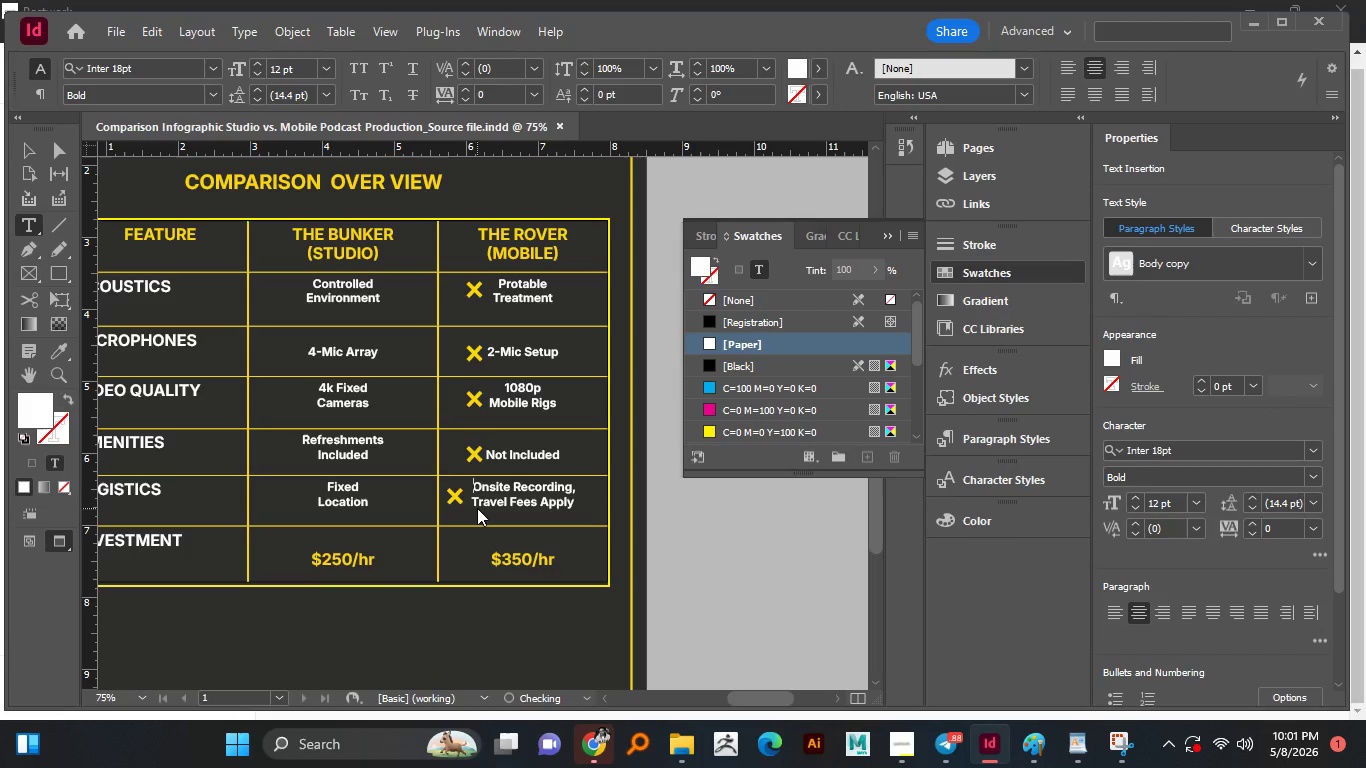 
hold_key(key=Space, duration=0.72)
 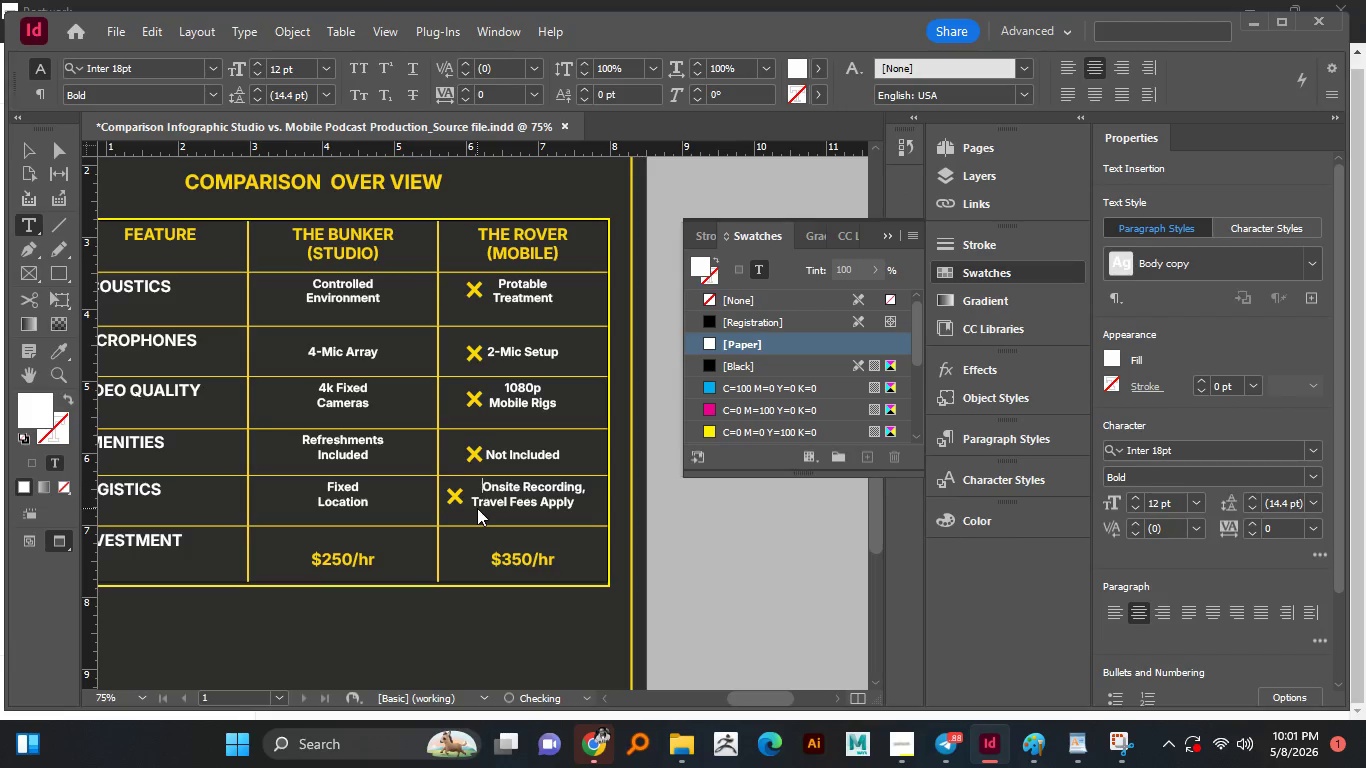 
key(Space)
 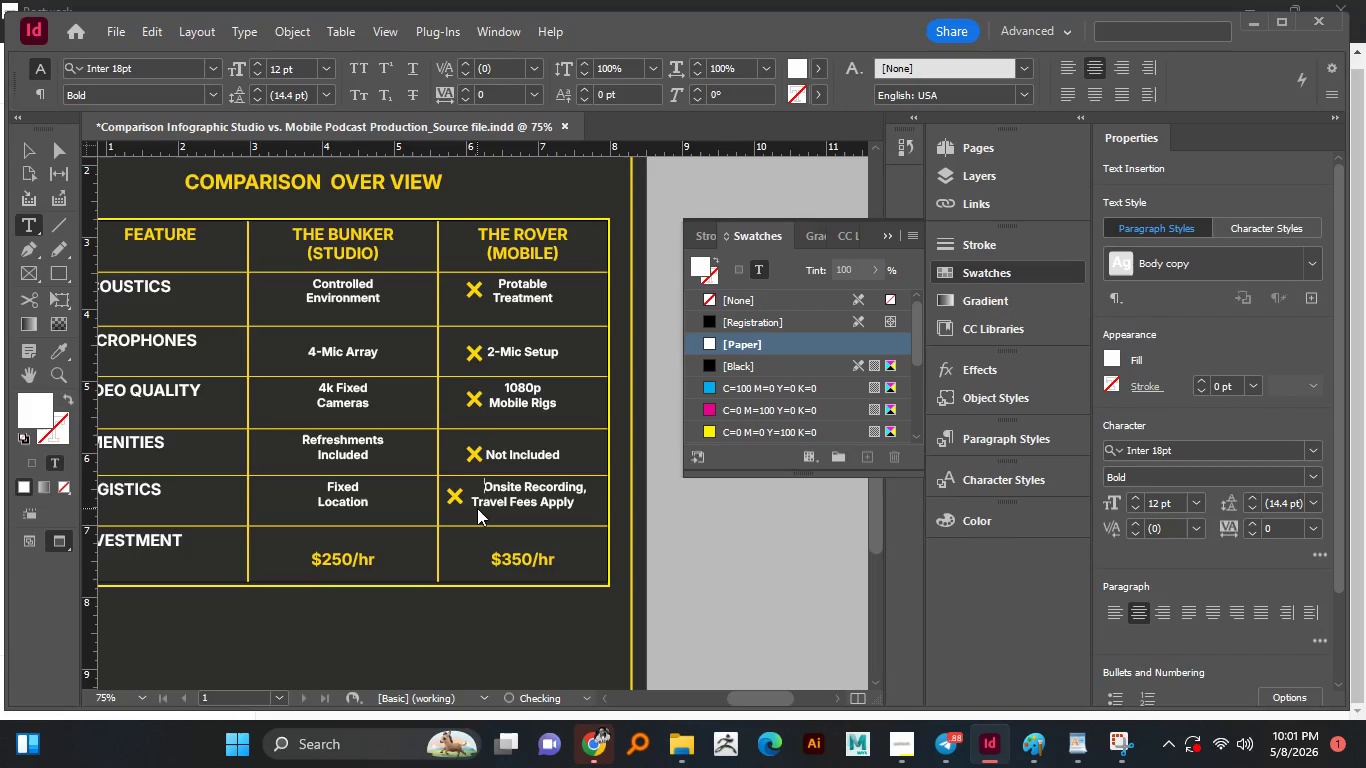 
key(Space)
 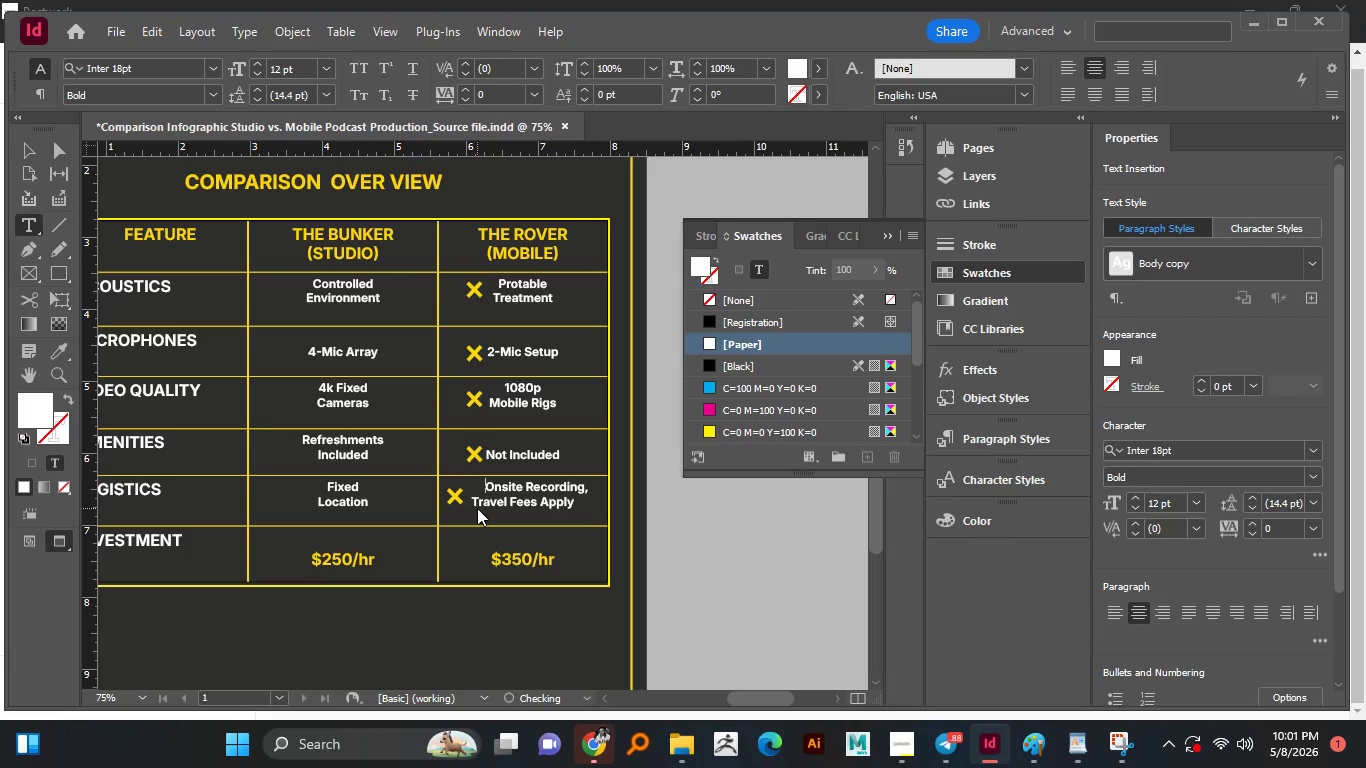 
key(Space)
 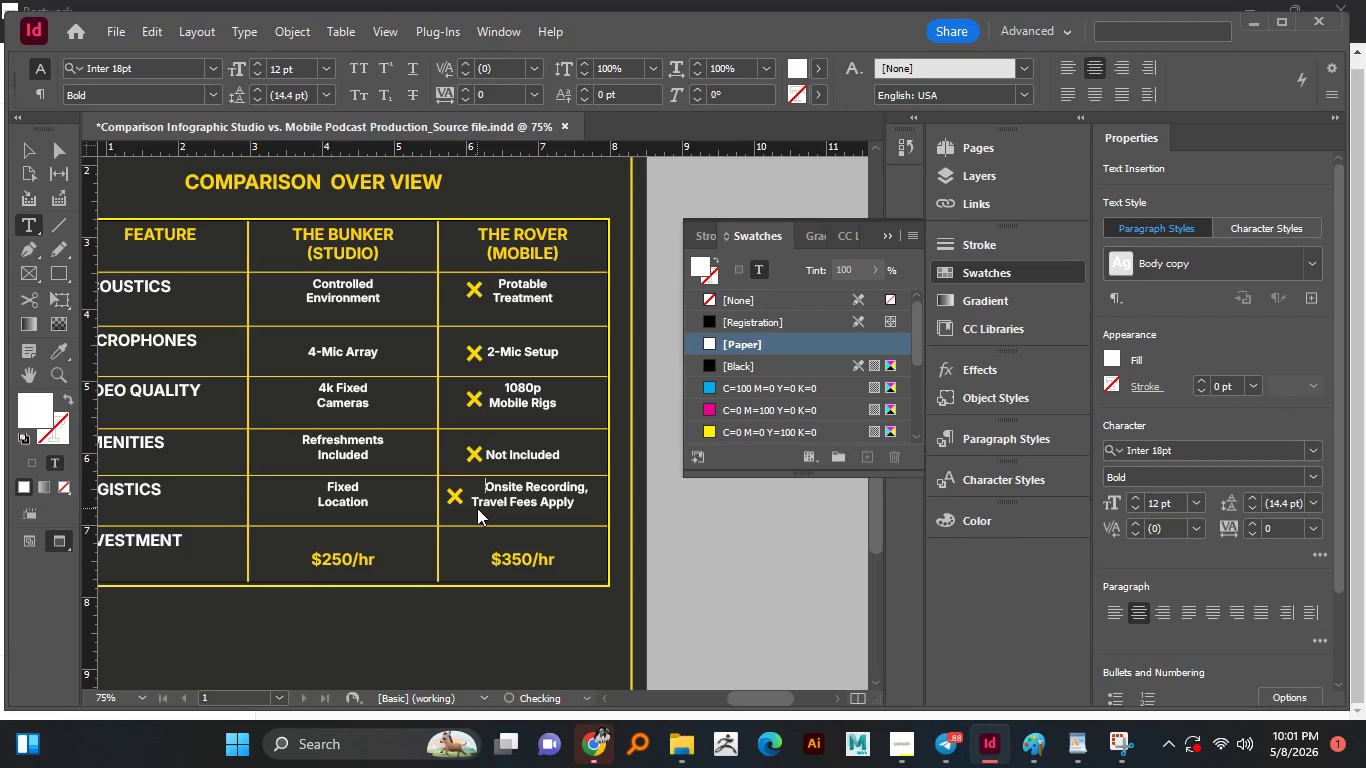 
key(Space)
 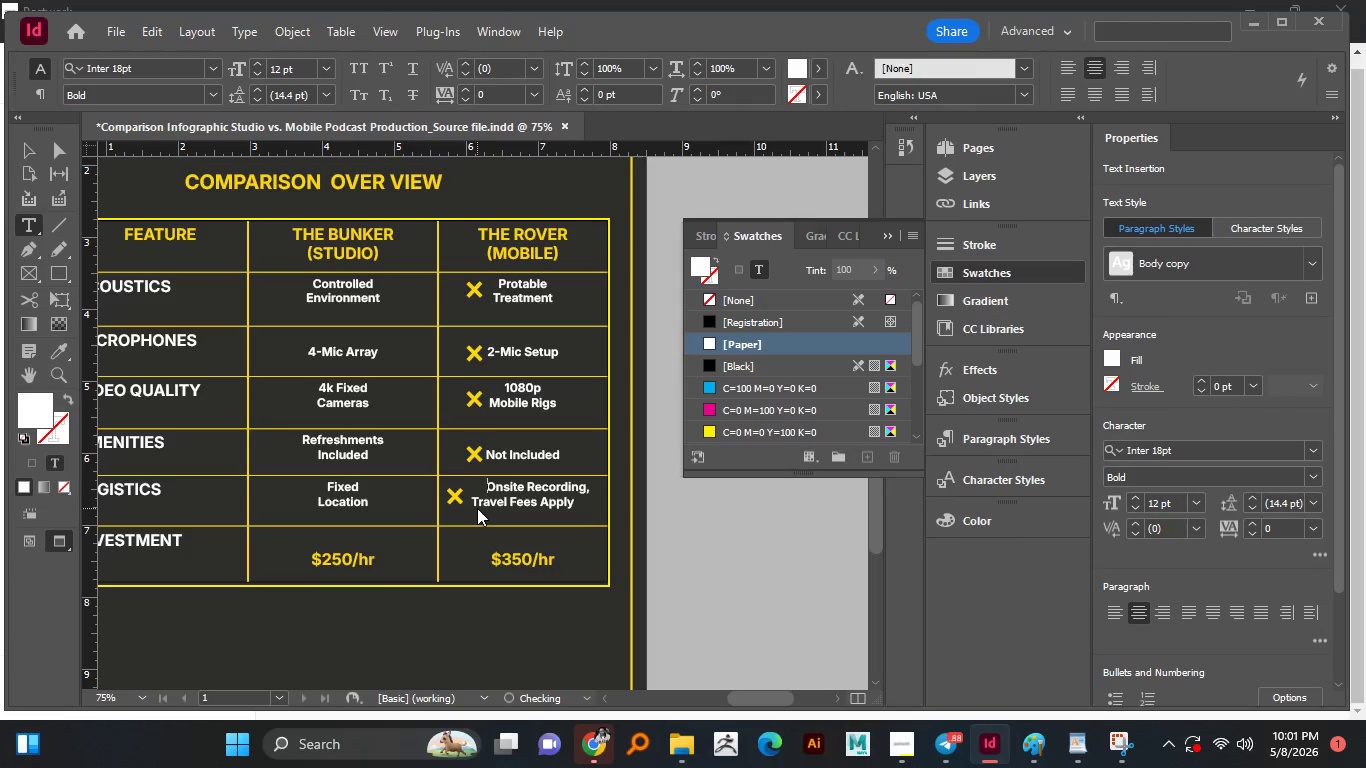 
key(Space)
 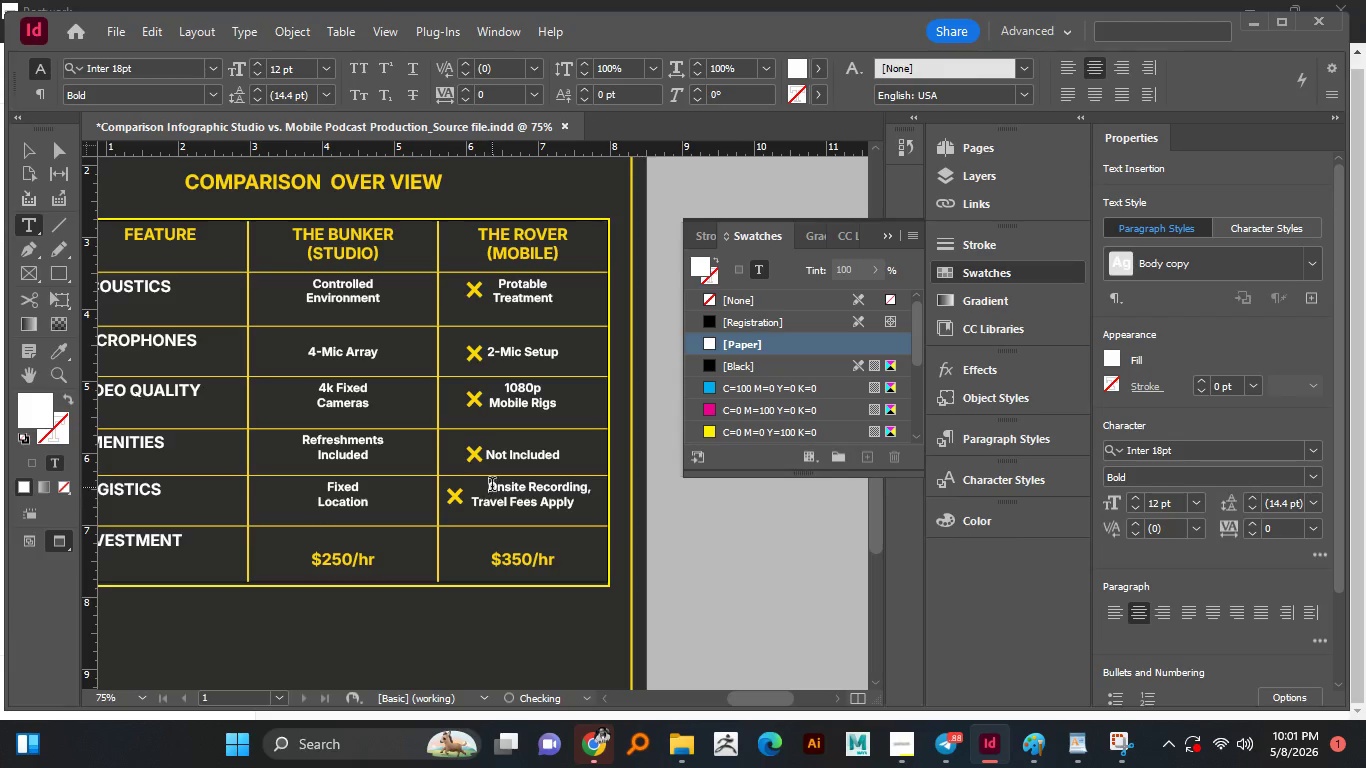 
key(Space)
 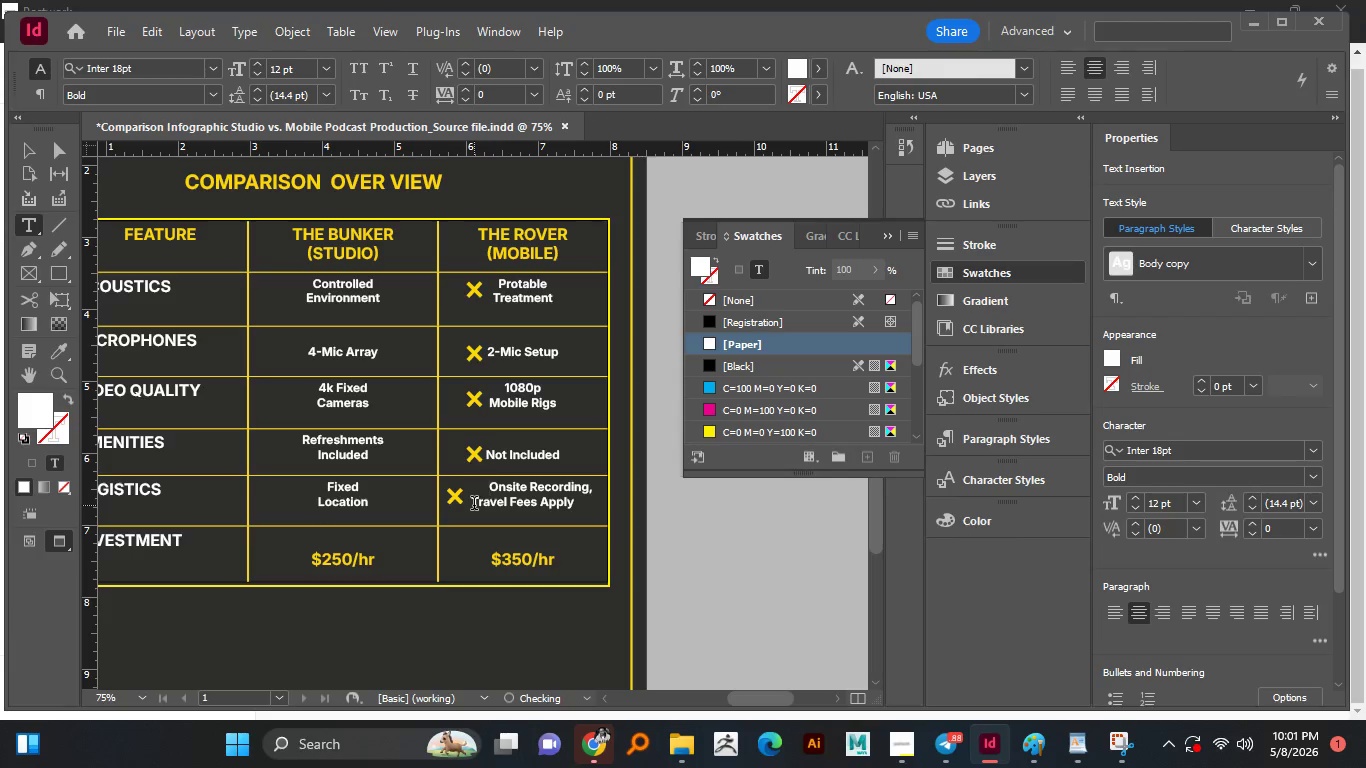 
left_click([474, 505])
 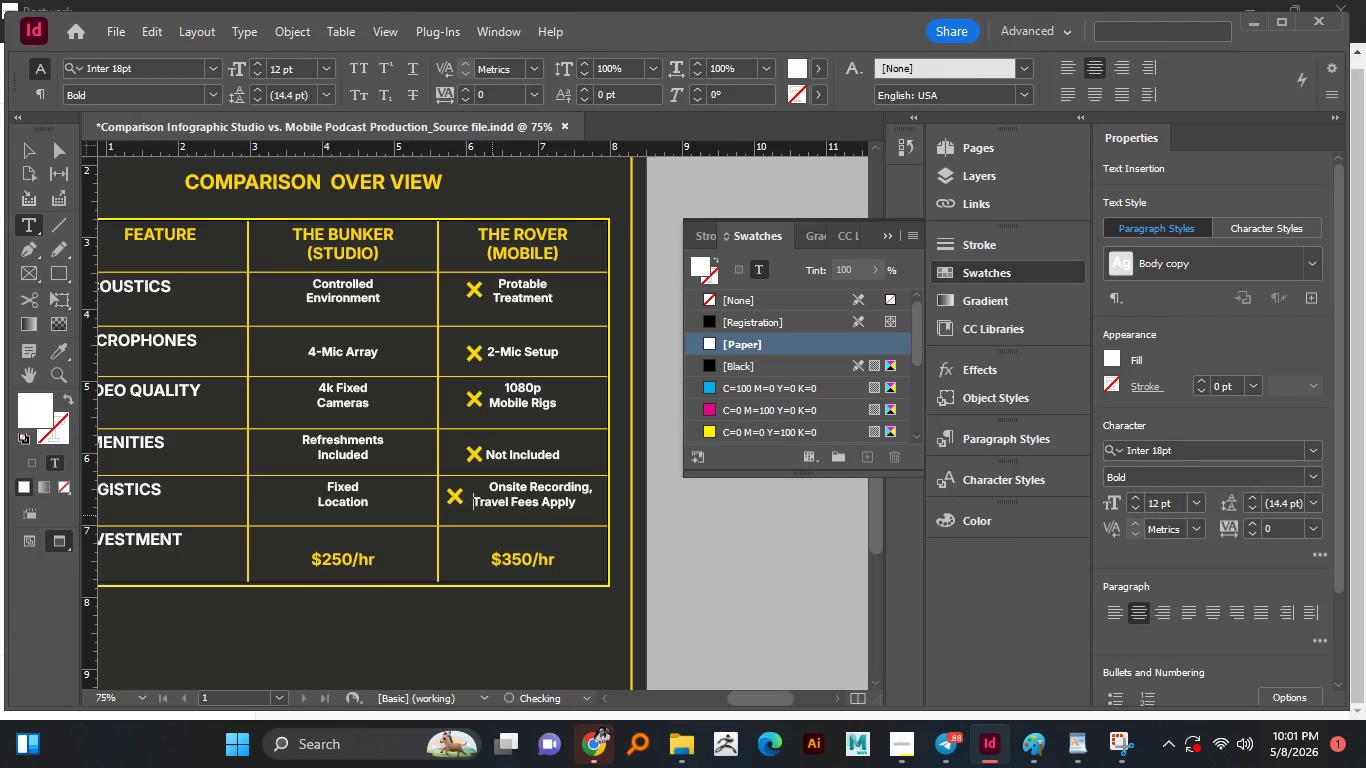 
hold_key(key=Space, duration=0.81)
 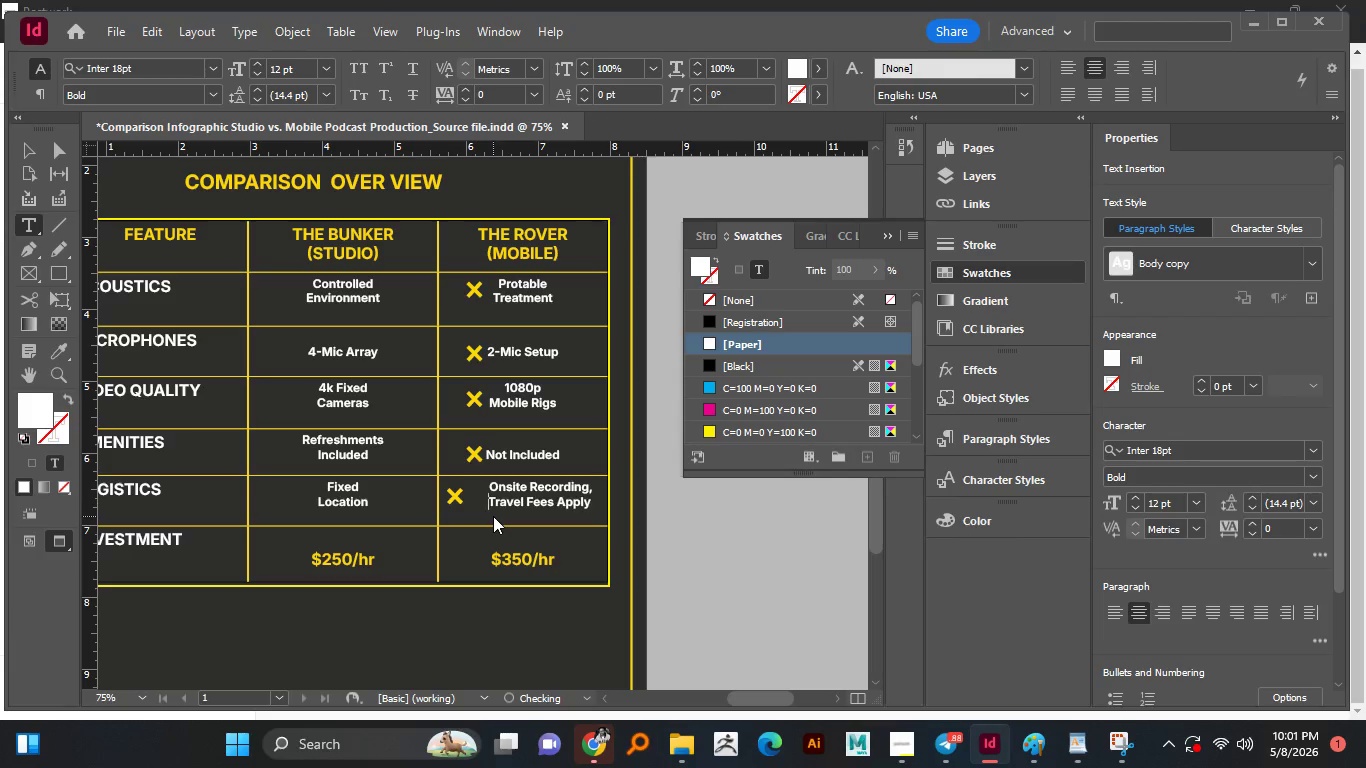 
hold_key(key=Space, duration=0.52)
 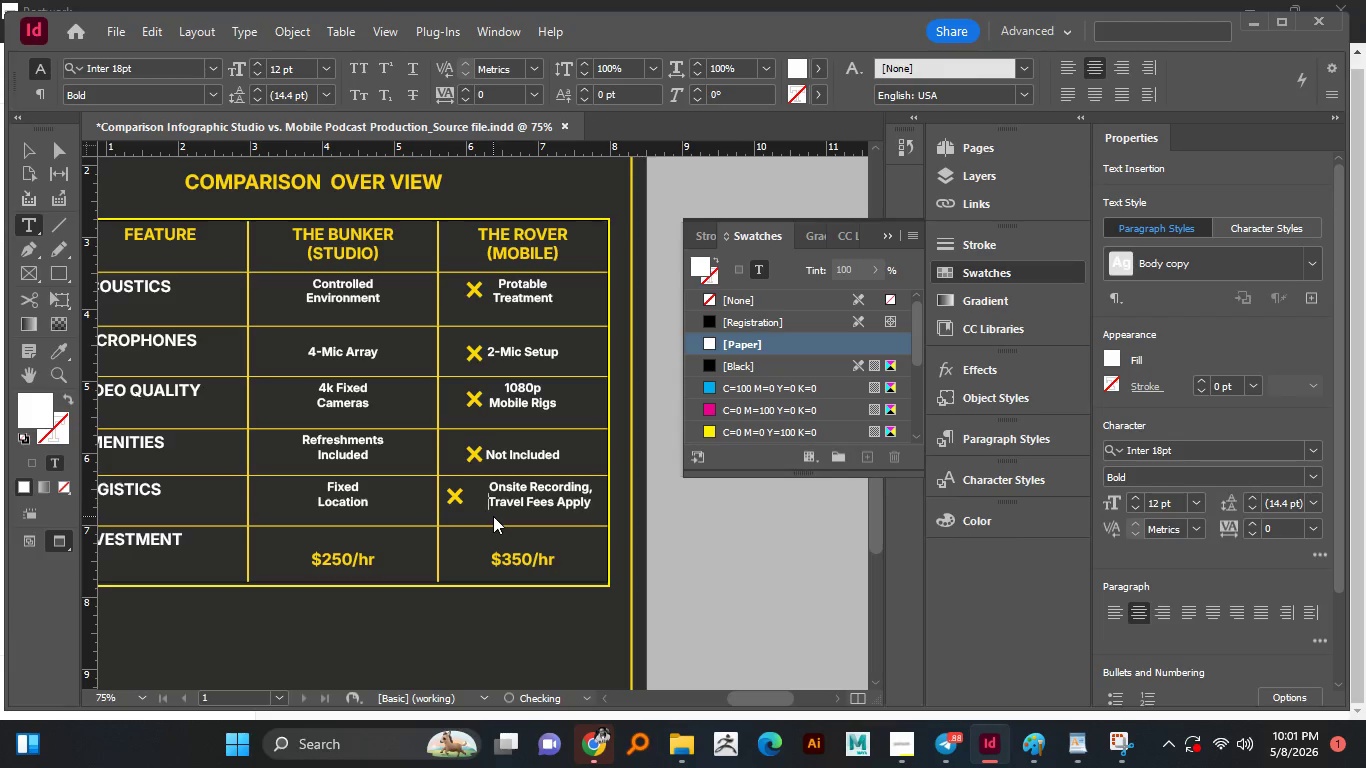 
key(Space)
 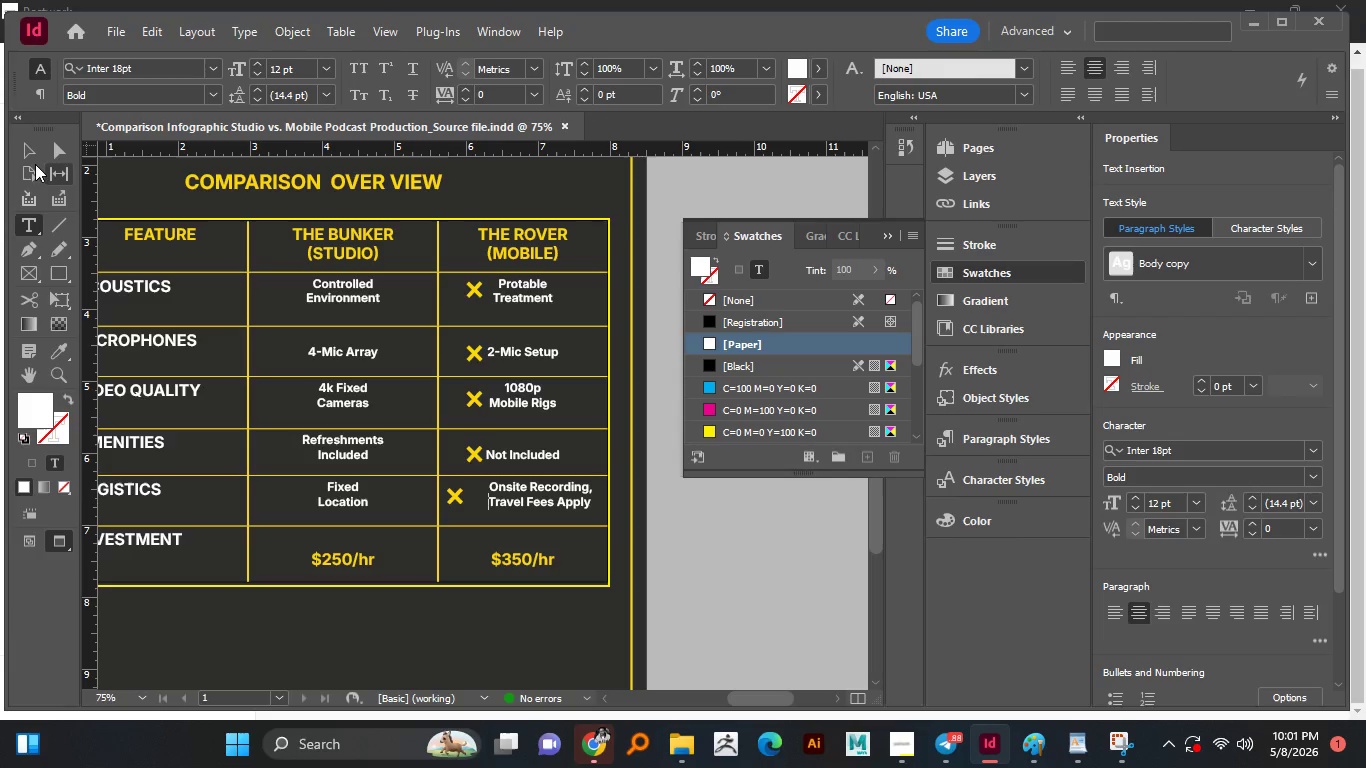 
left_click([34, 151])
 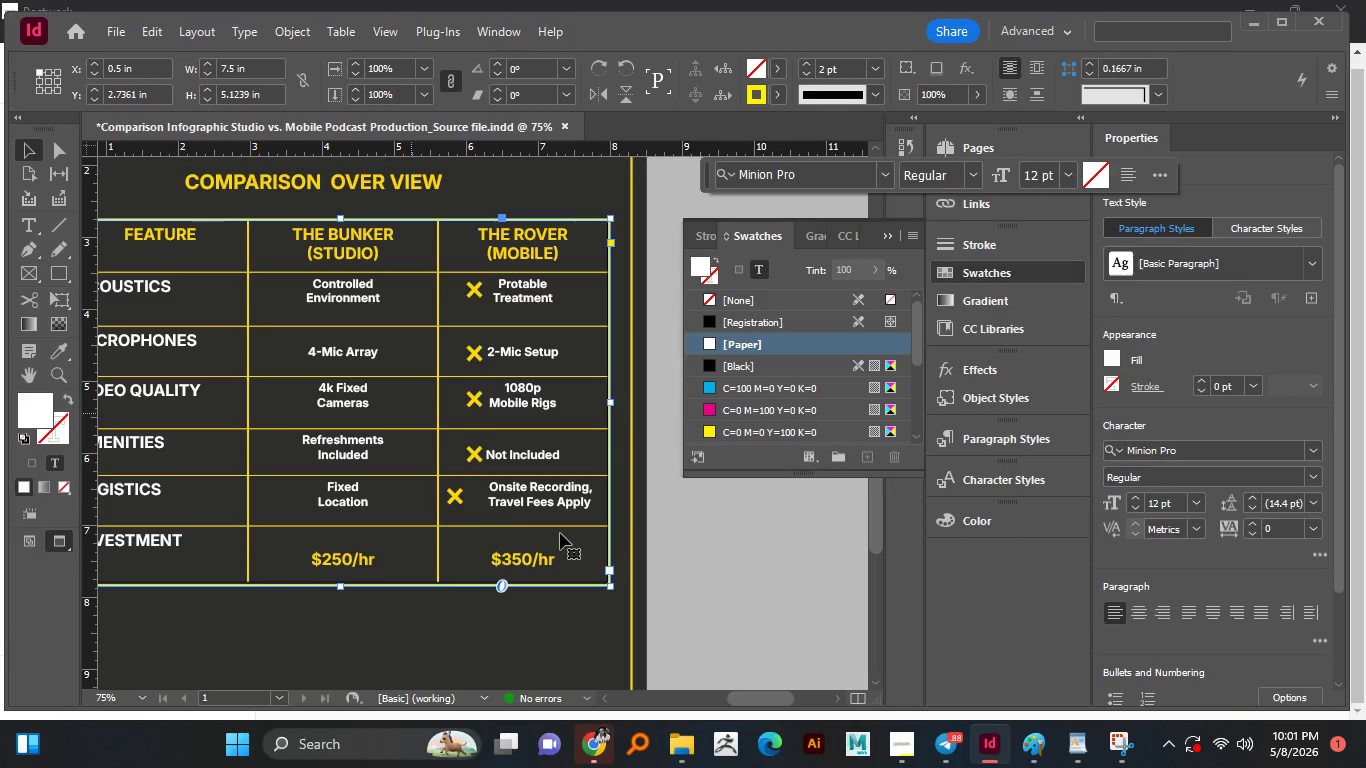 
hold_key(key=Space, duration=0.78)
 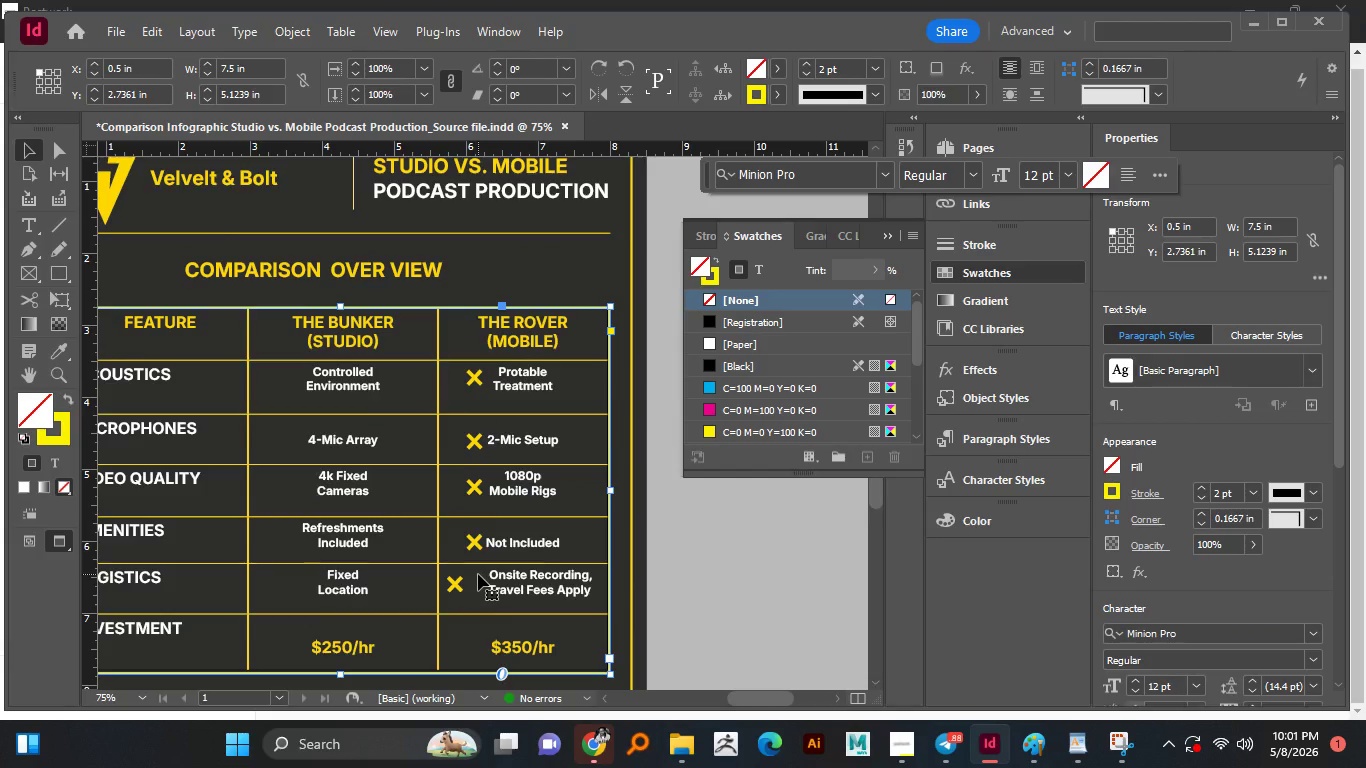 
scroll: coordinate [499, 511], scroll_direction: up, amount: 2.0
 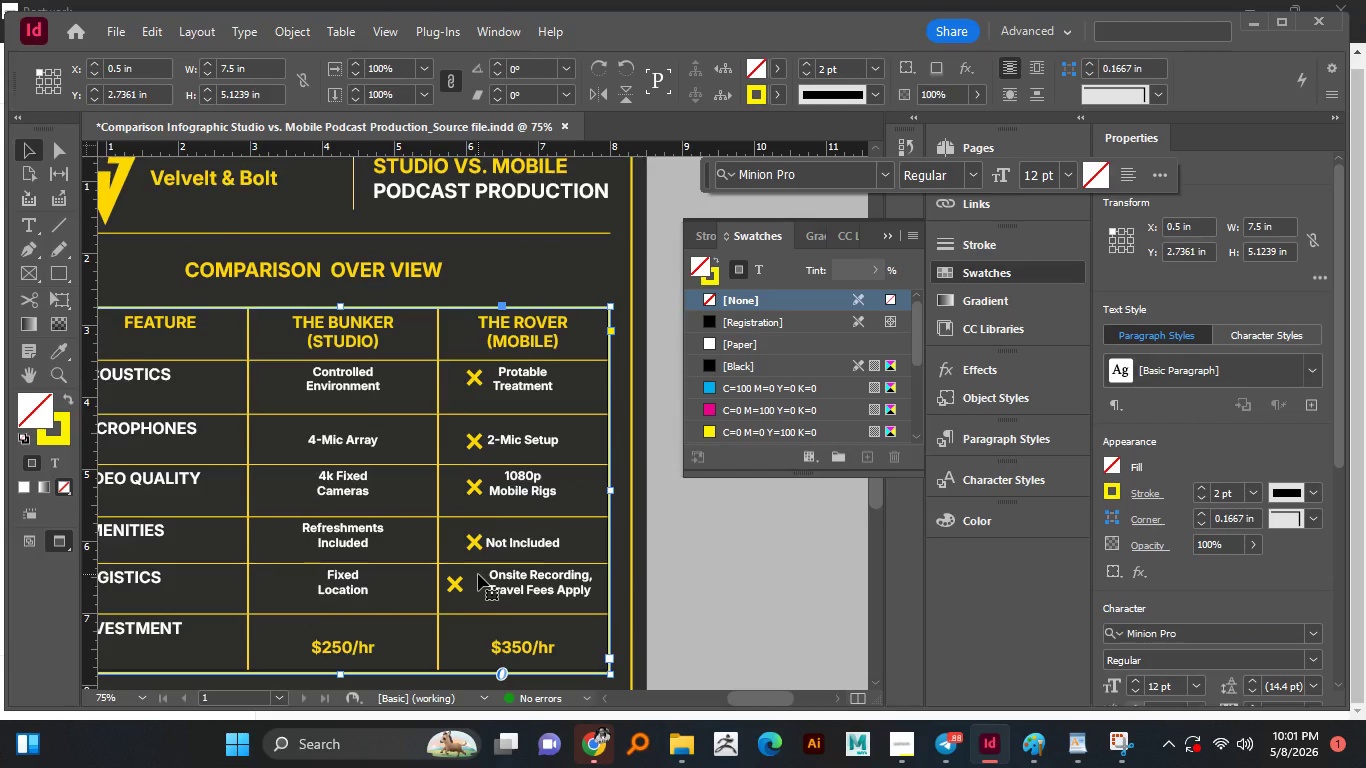 
hold_key(key=AltLeft, duration=0.7)
 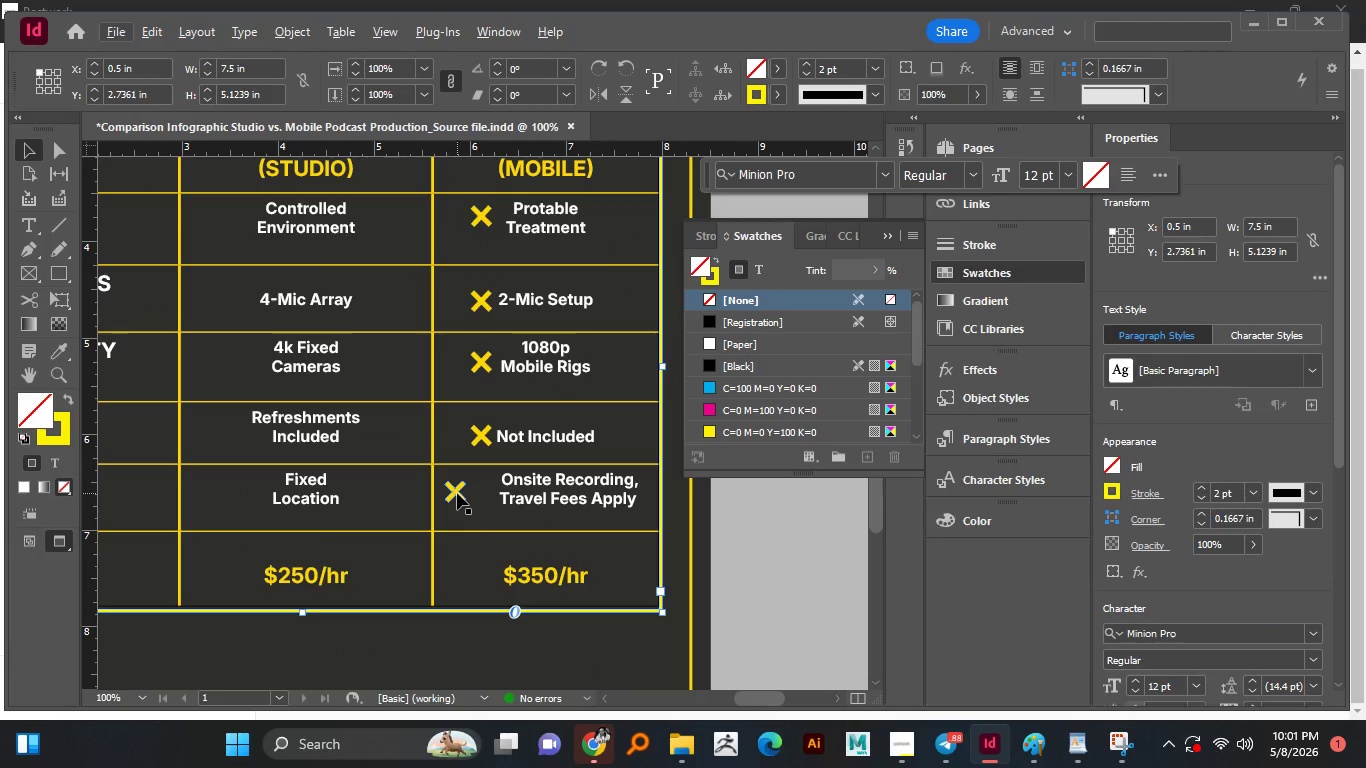 
scroll: coordinate [478, 574], scroll_direction: down, amount: 2.0
 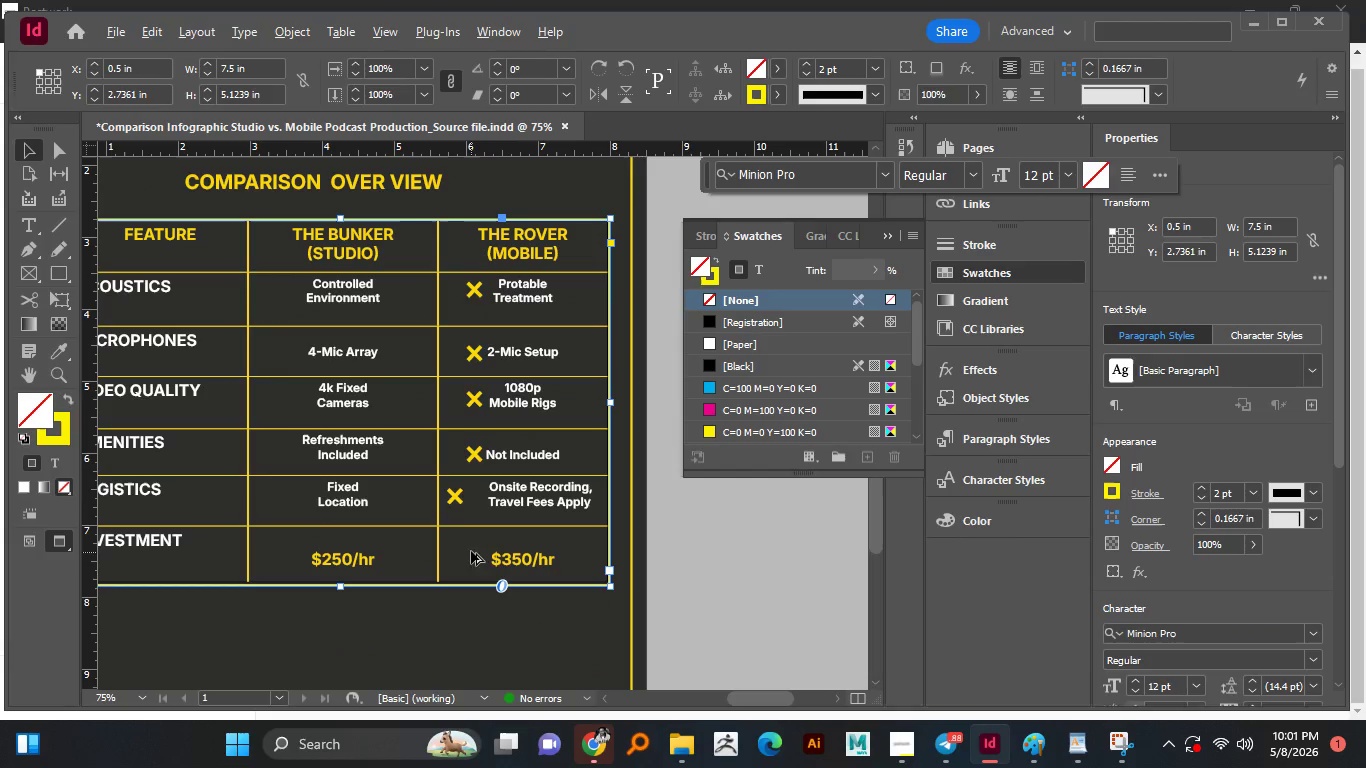 
scroll: coordinate [455, 511], scroll_direction: up, amount: 1.0
 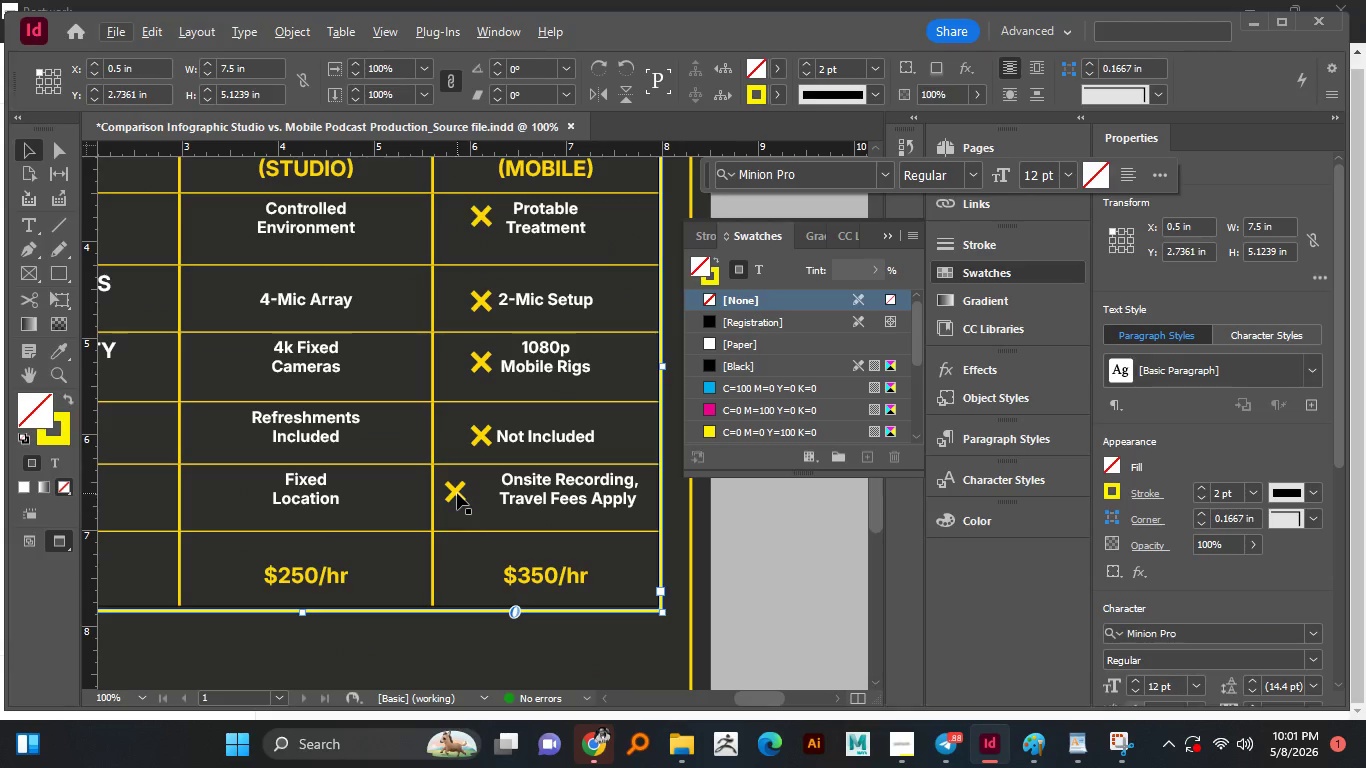 
left_click_drag(start_coordinate=[457, 493], to_coordinate=[482, 492])
 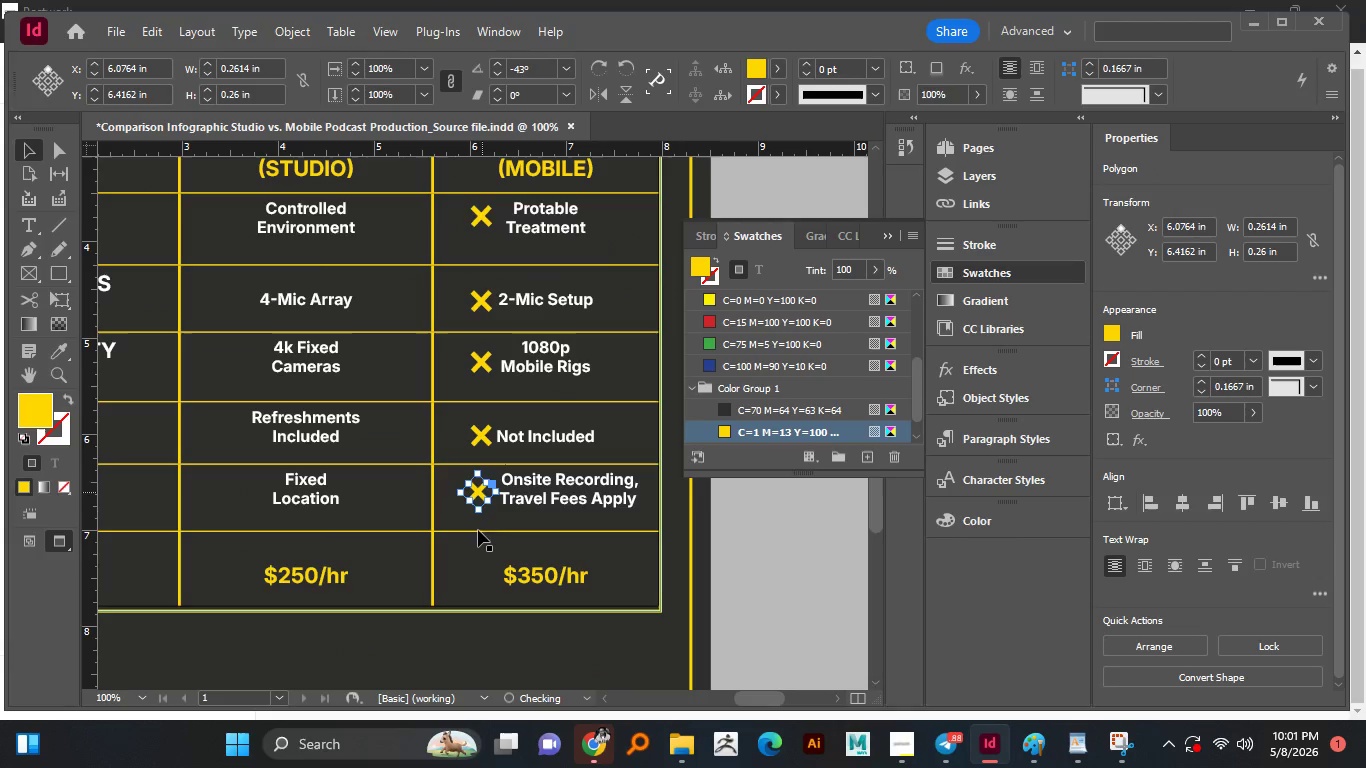 
hold_key(key=ShiftLeft, duration=1.52)
 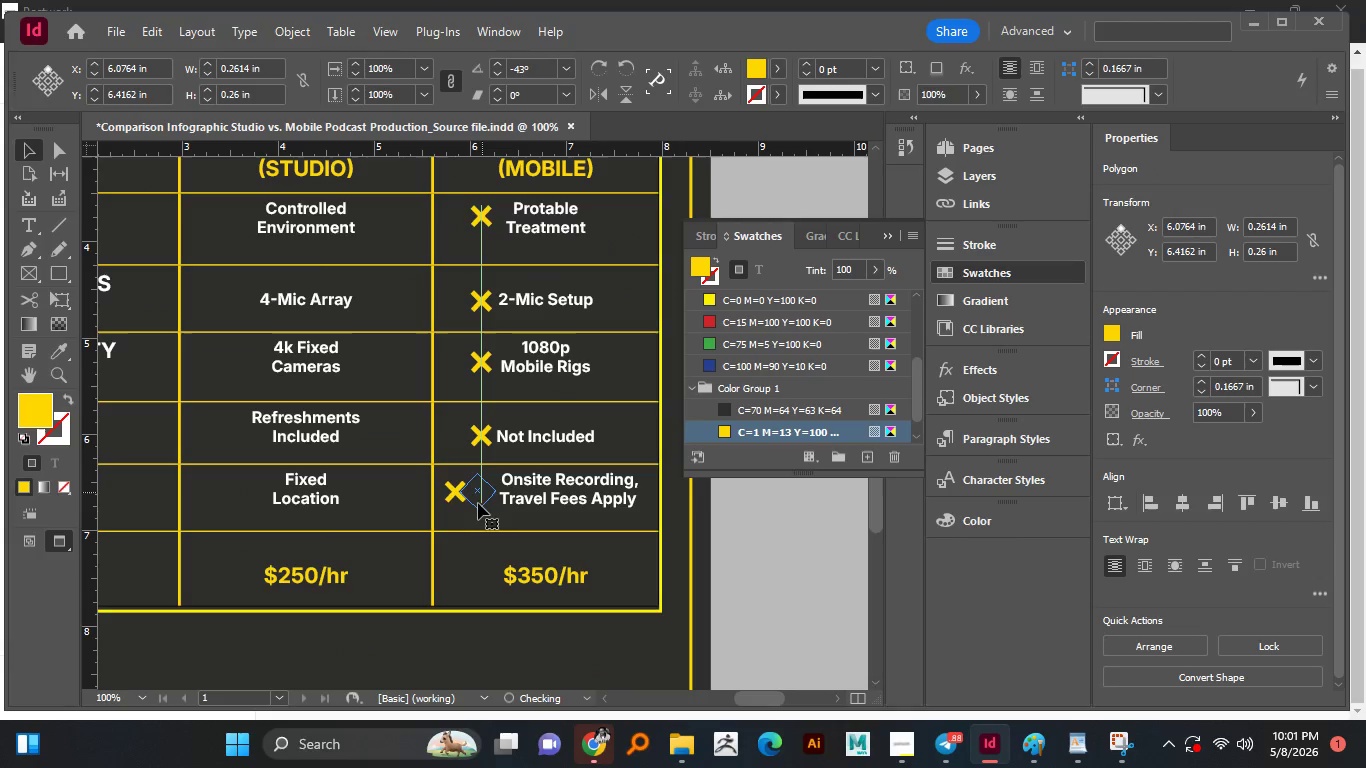 
key(Shift+ShiftLeft)
 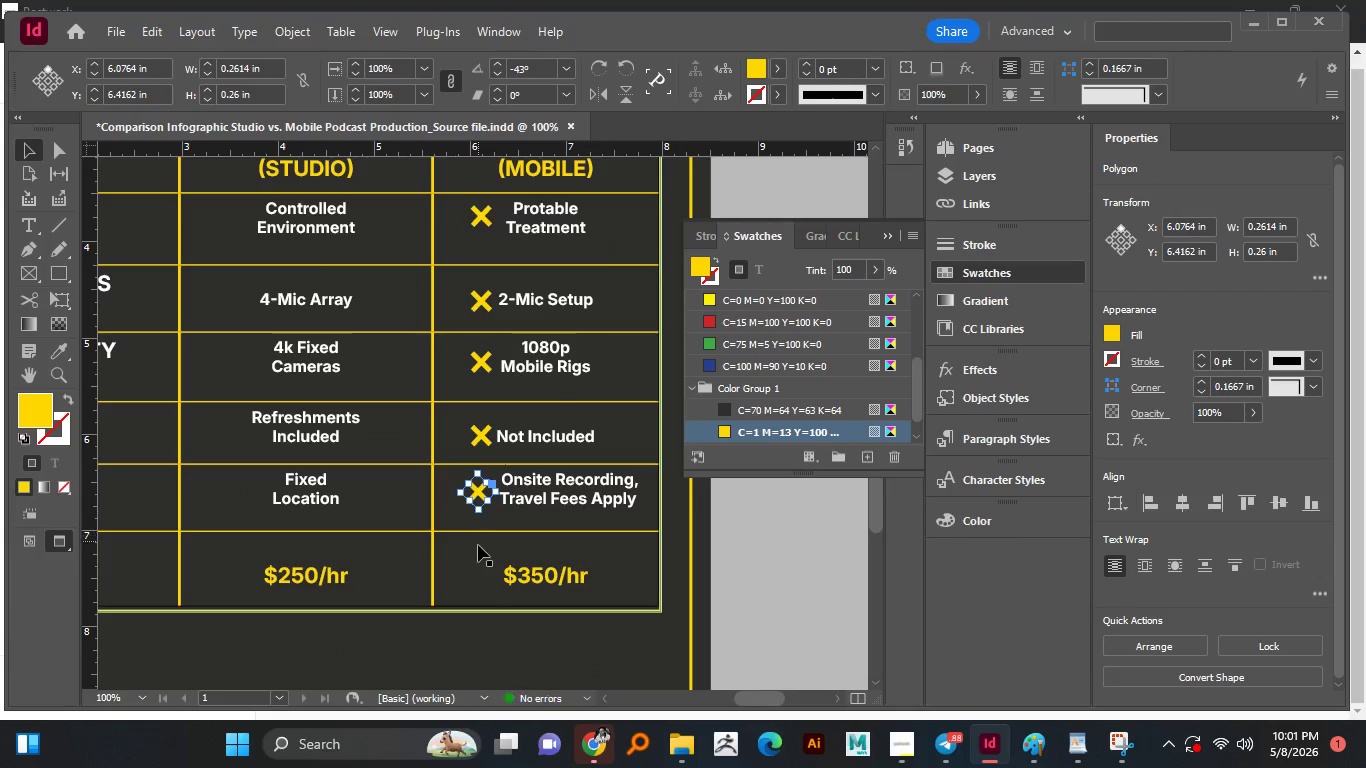 
left_click([478, 548])
 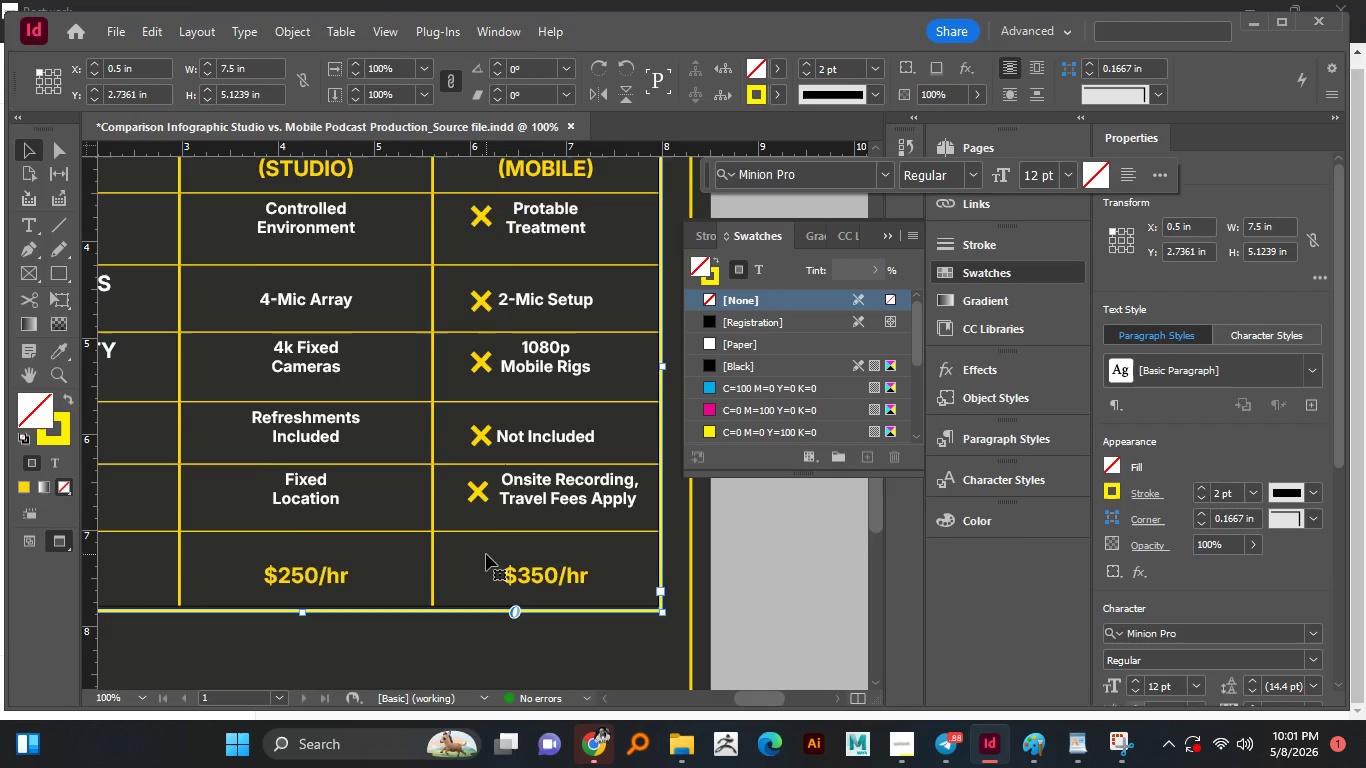 
scroll: coordinate [486, 554], scroll_direction: up, amount: 2.0
 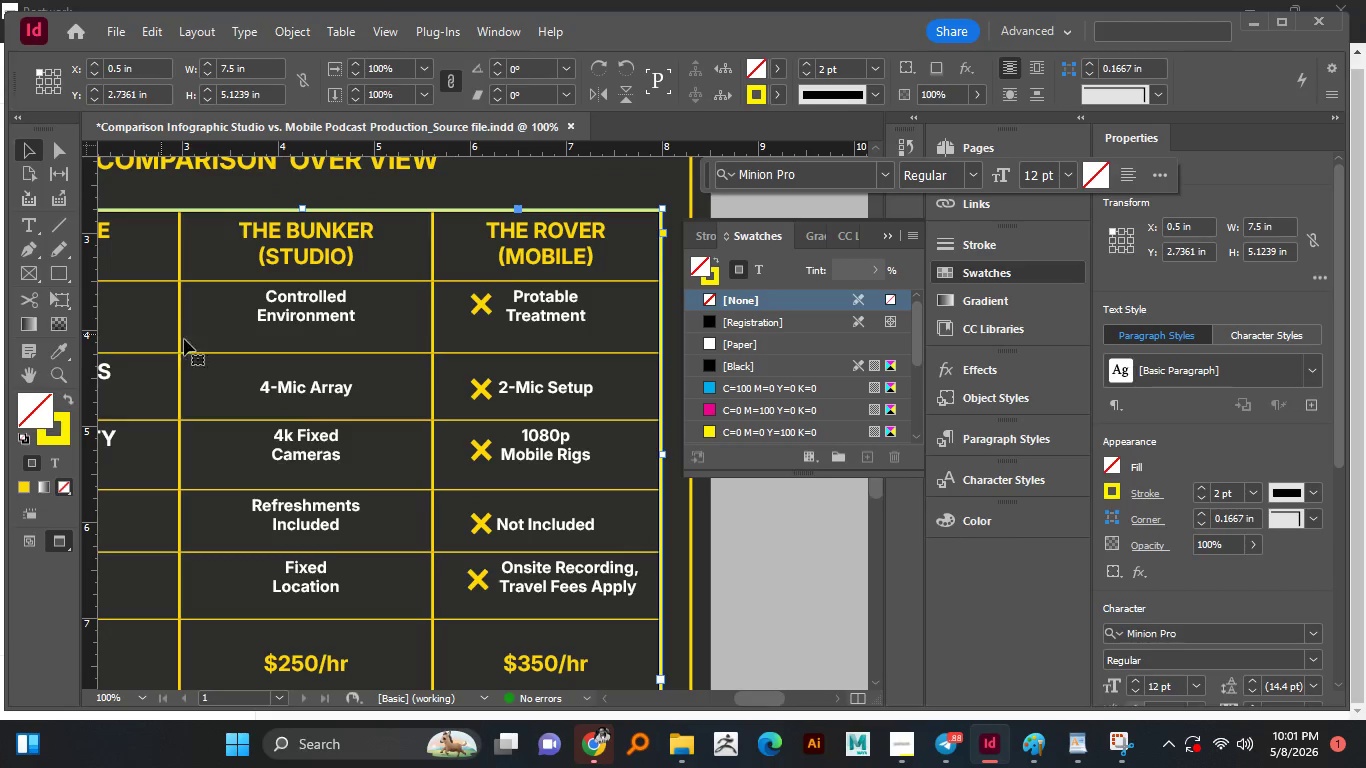 
hold_key(key=AltLeft, duration=0.97)
scroll: coordinate [214, 296], scroll_direction: up, amount: 1.0
 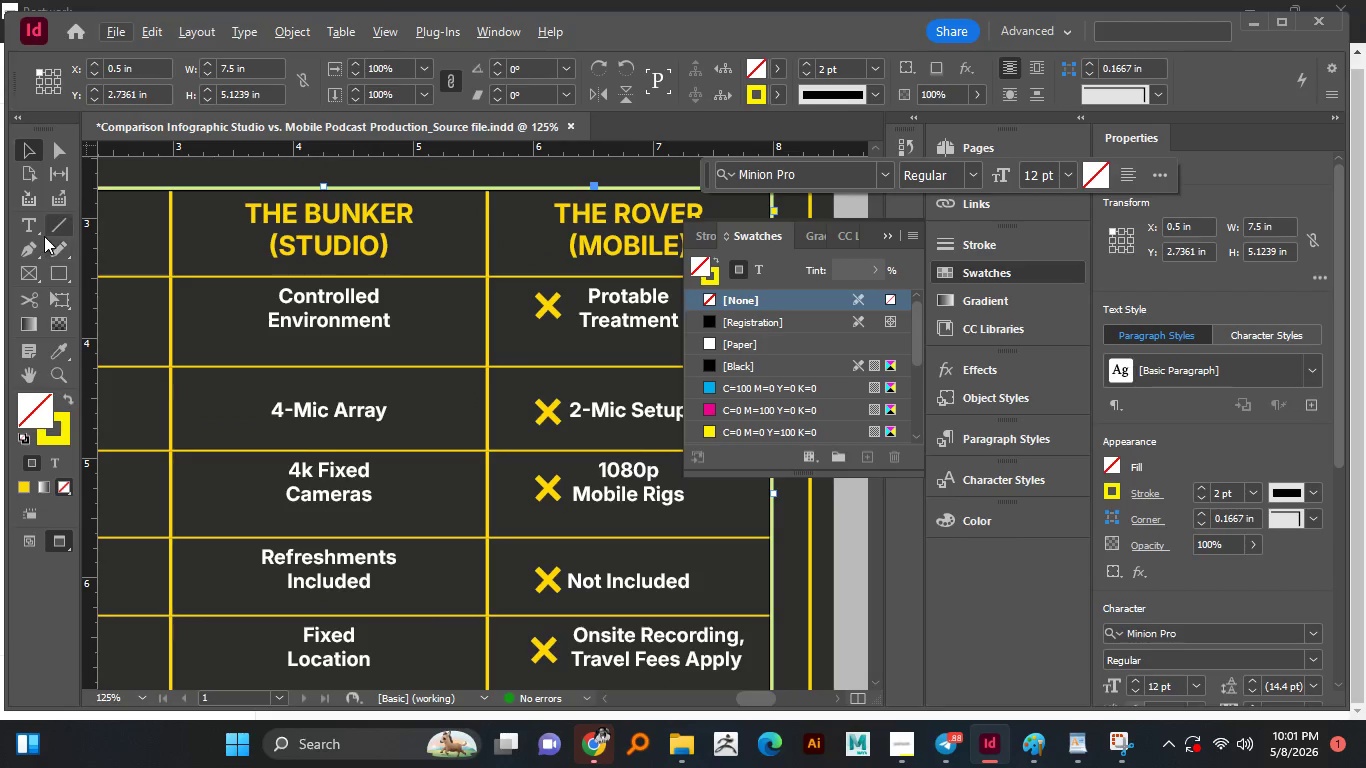 
left_click([35, 243])
 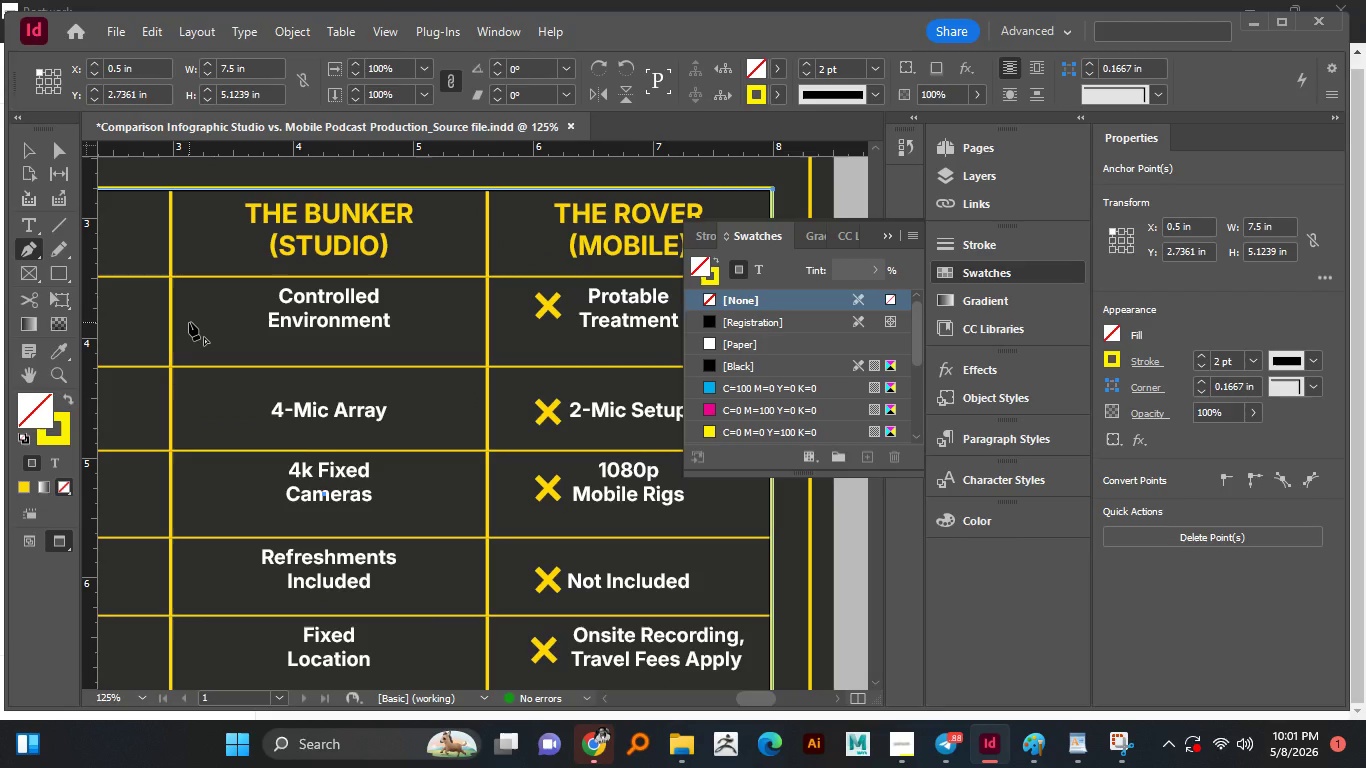 
wait(8.75)
 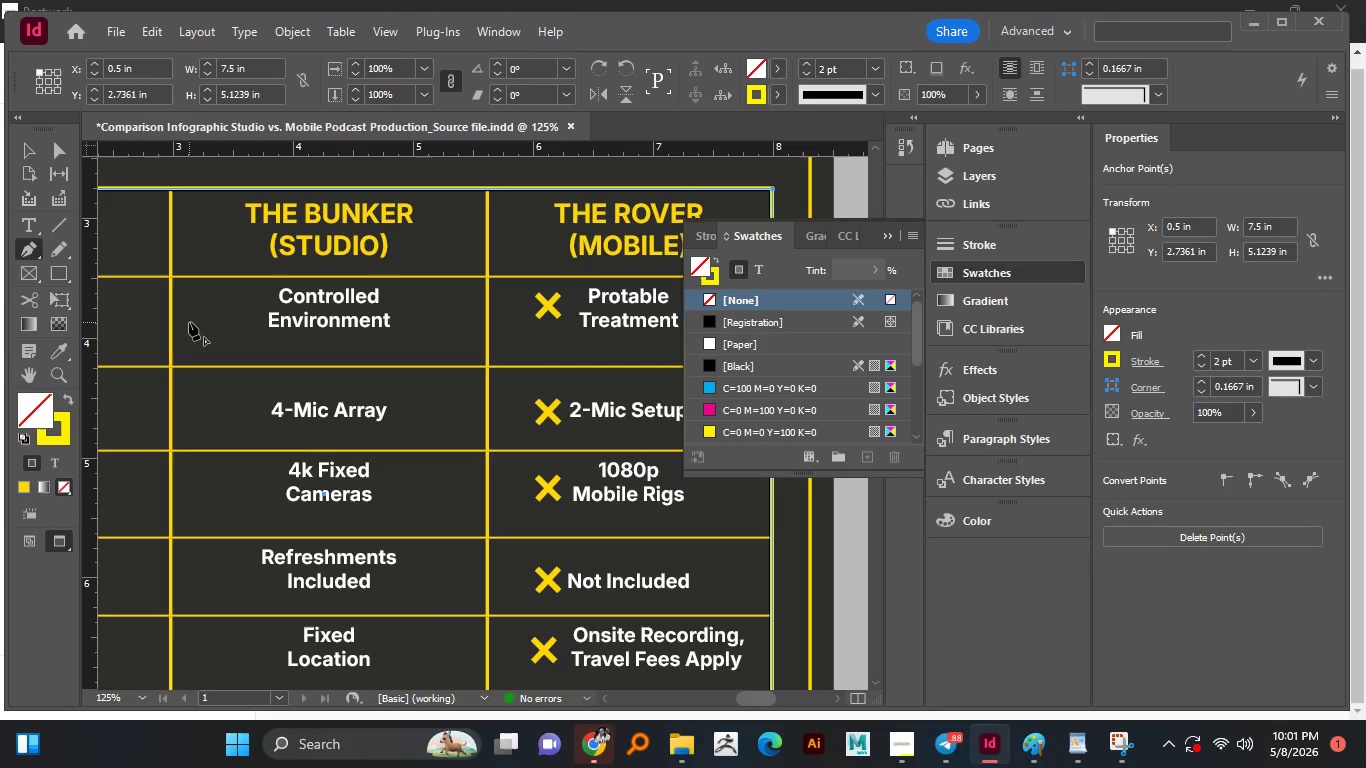 
hold_key(key=AltLeft, duration=0.59)
 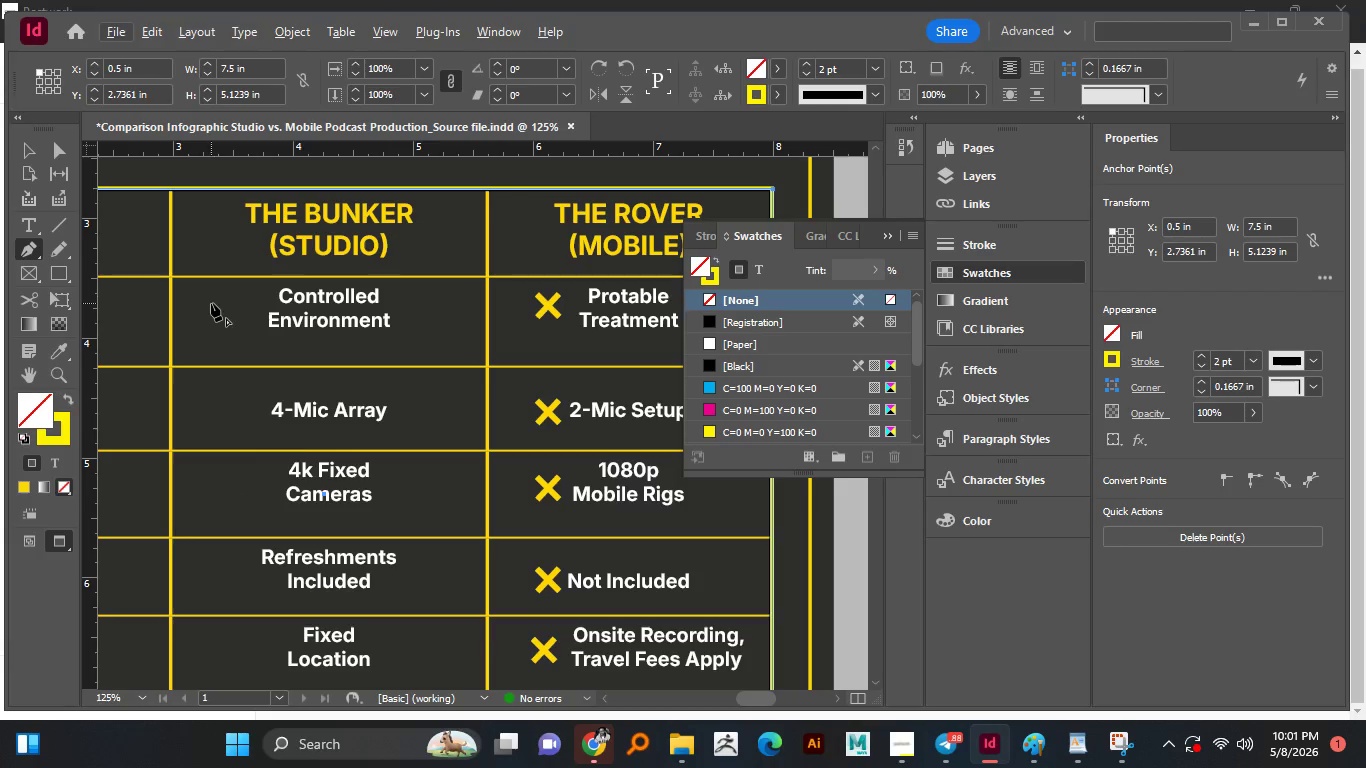 
left_click([211, 303])
 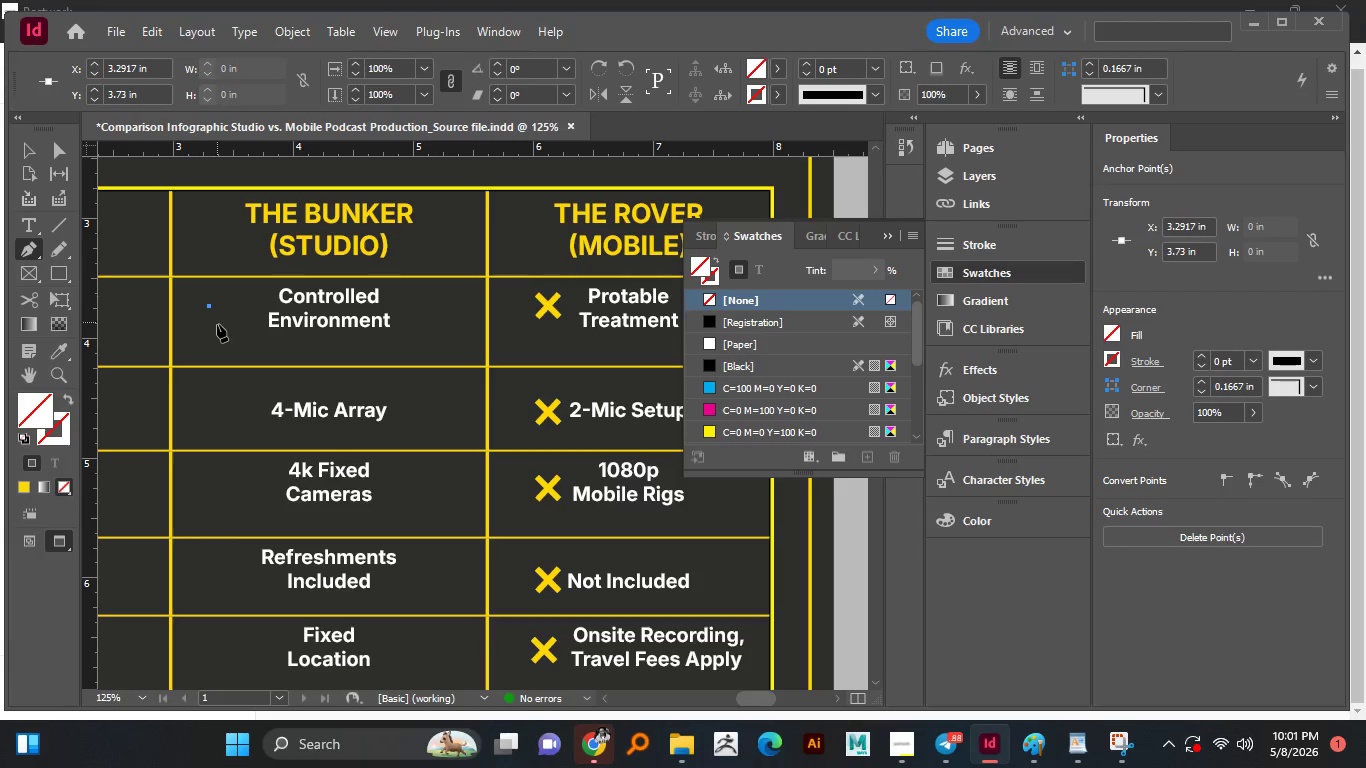 
left_click([216, 326])
 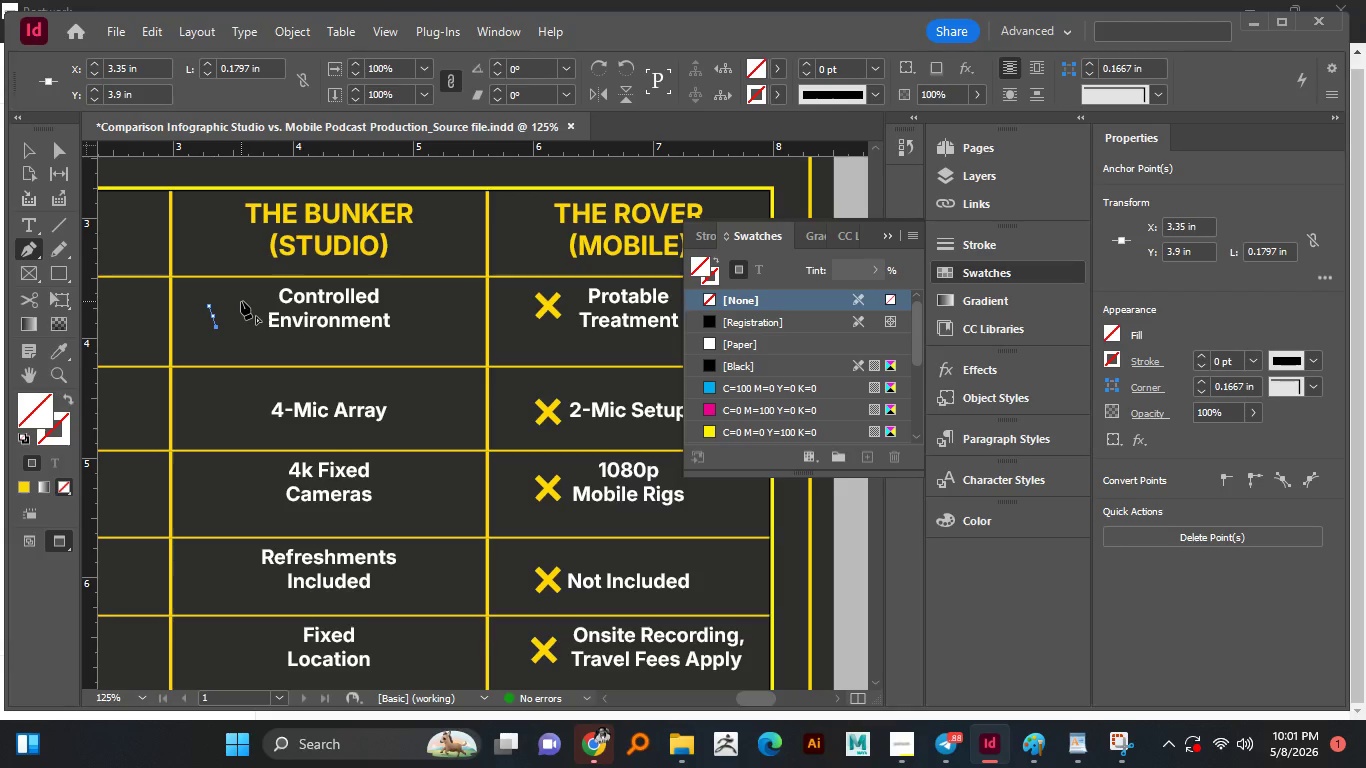 
left_click([244, 300])
 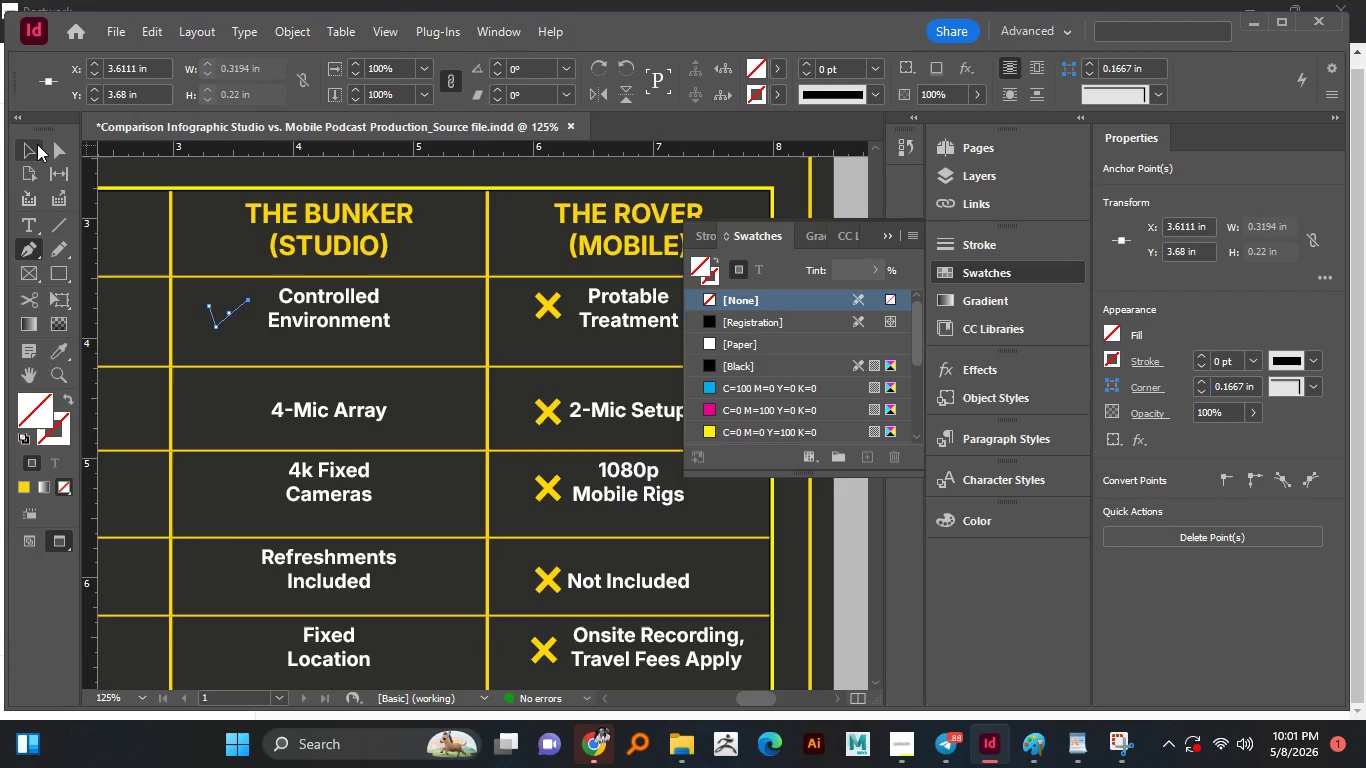 
left_click([35, 151])
 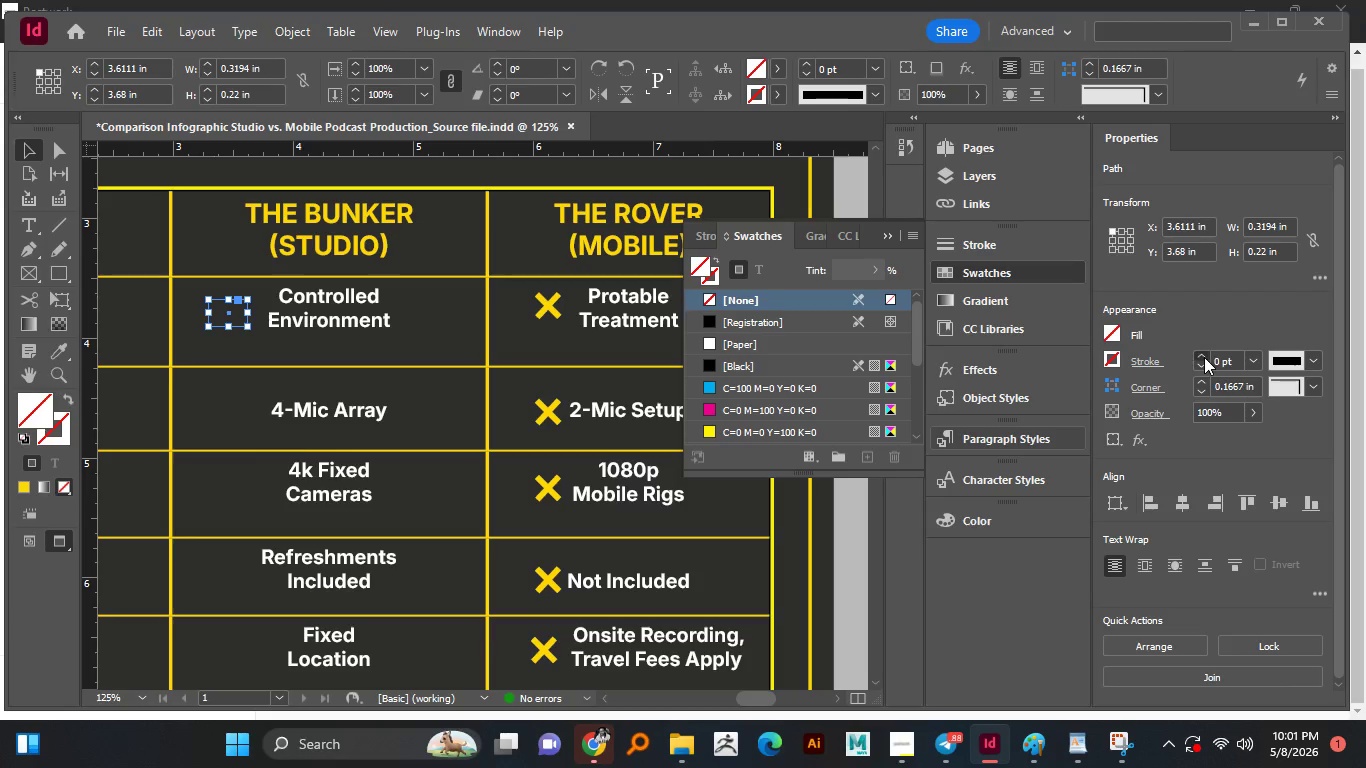 
double_click([1204, 357])
 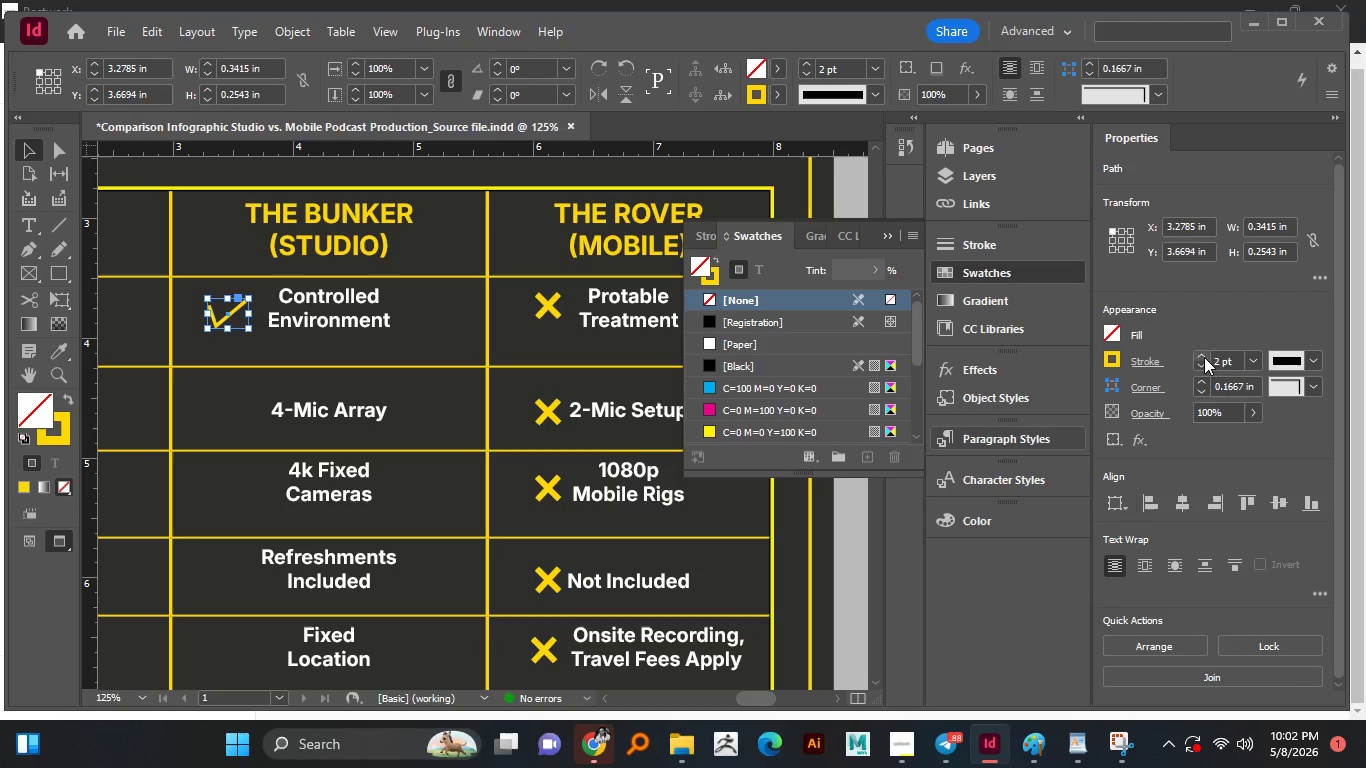 
left_click([1204, 357])
 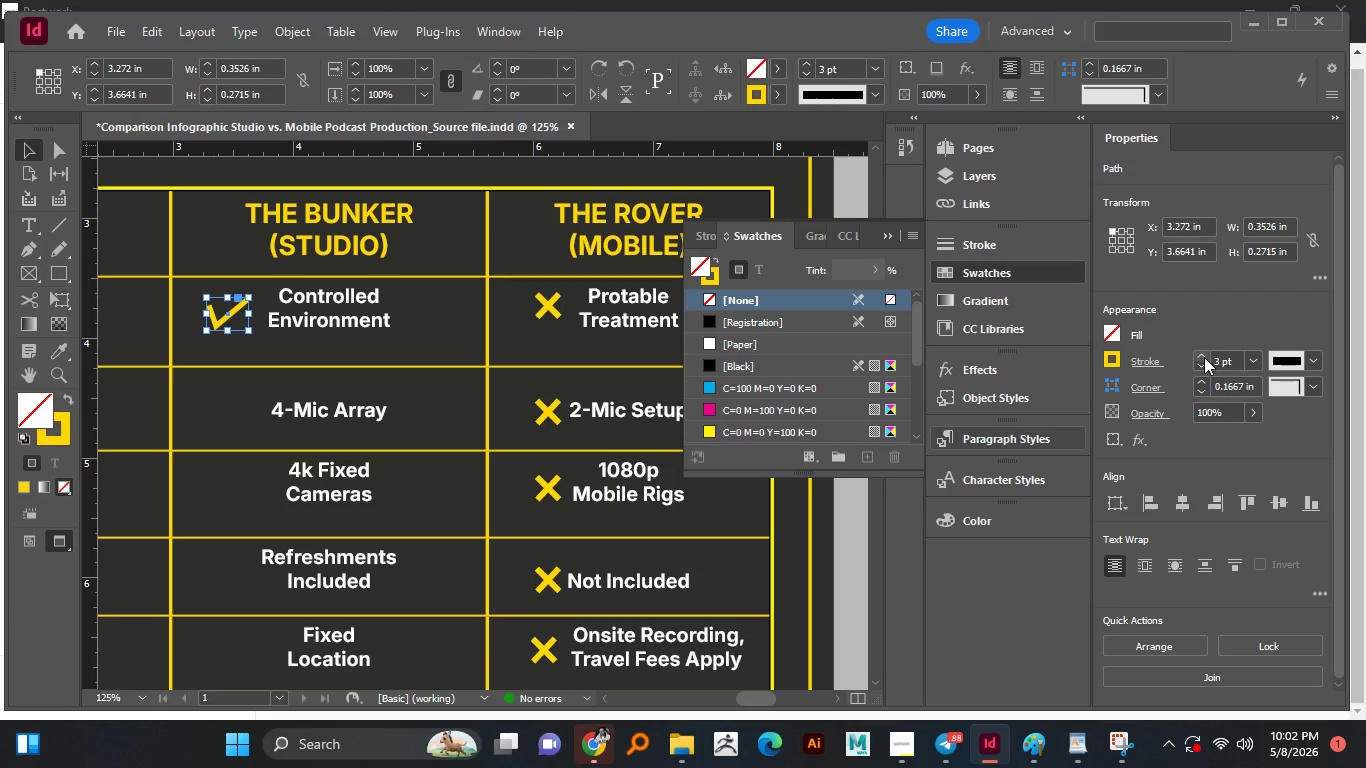 
left_click([1204, 357])
 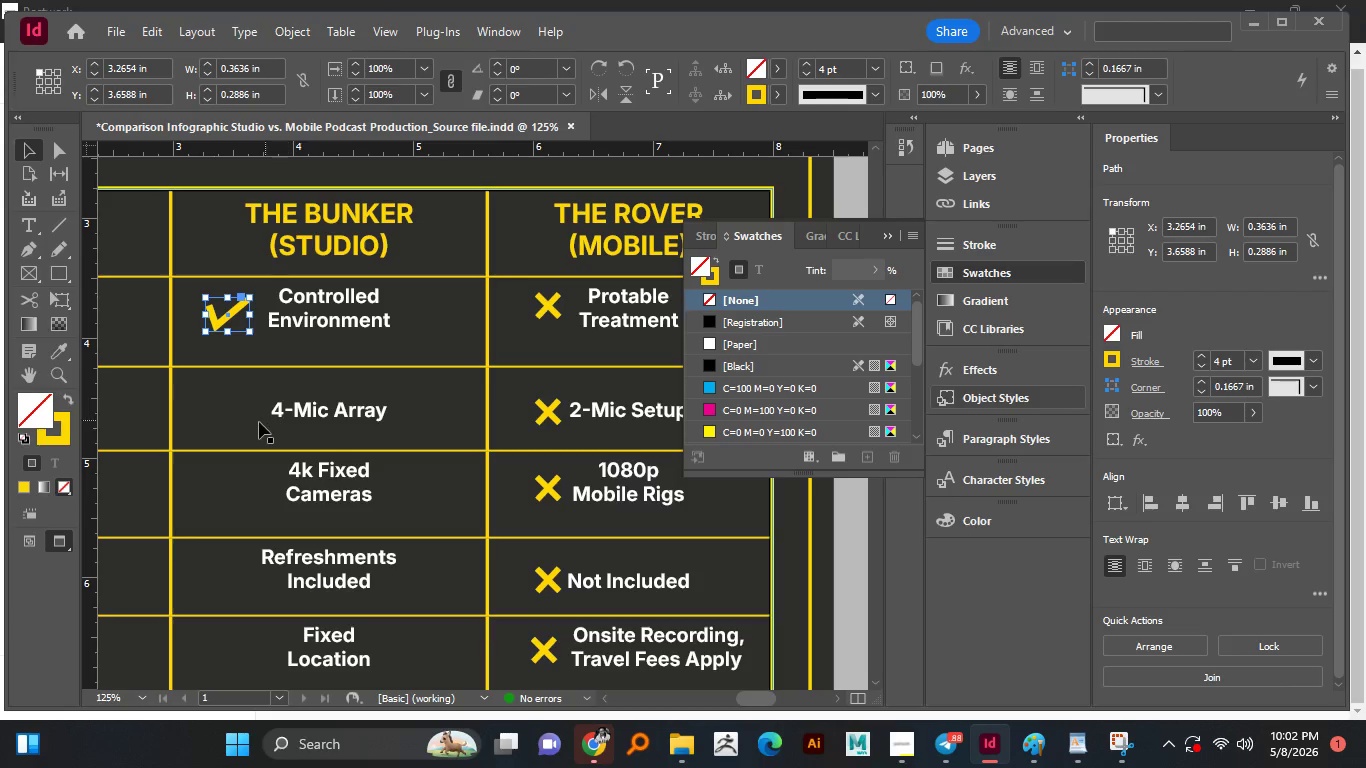 
left_click([234, 401])
 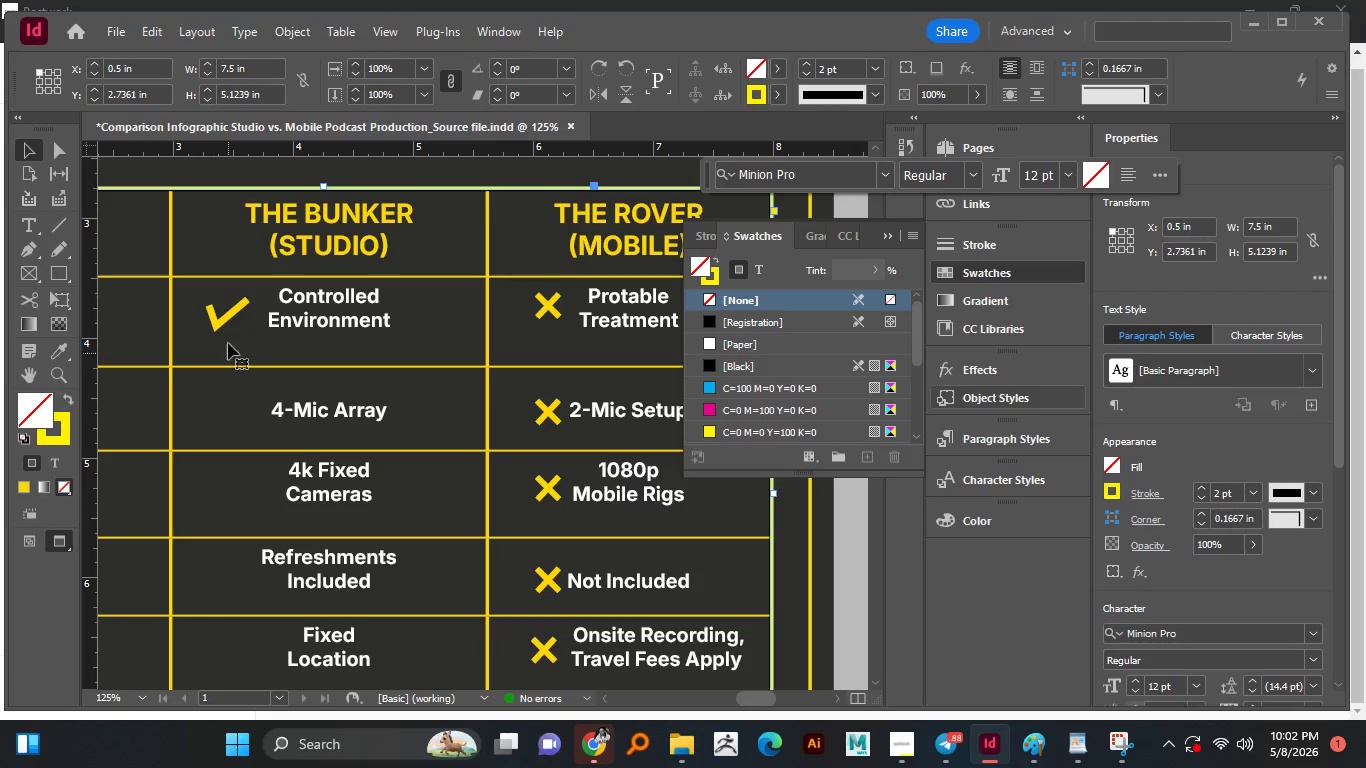 
left_click([232, 315])
 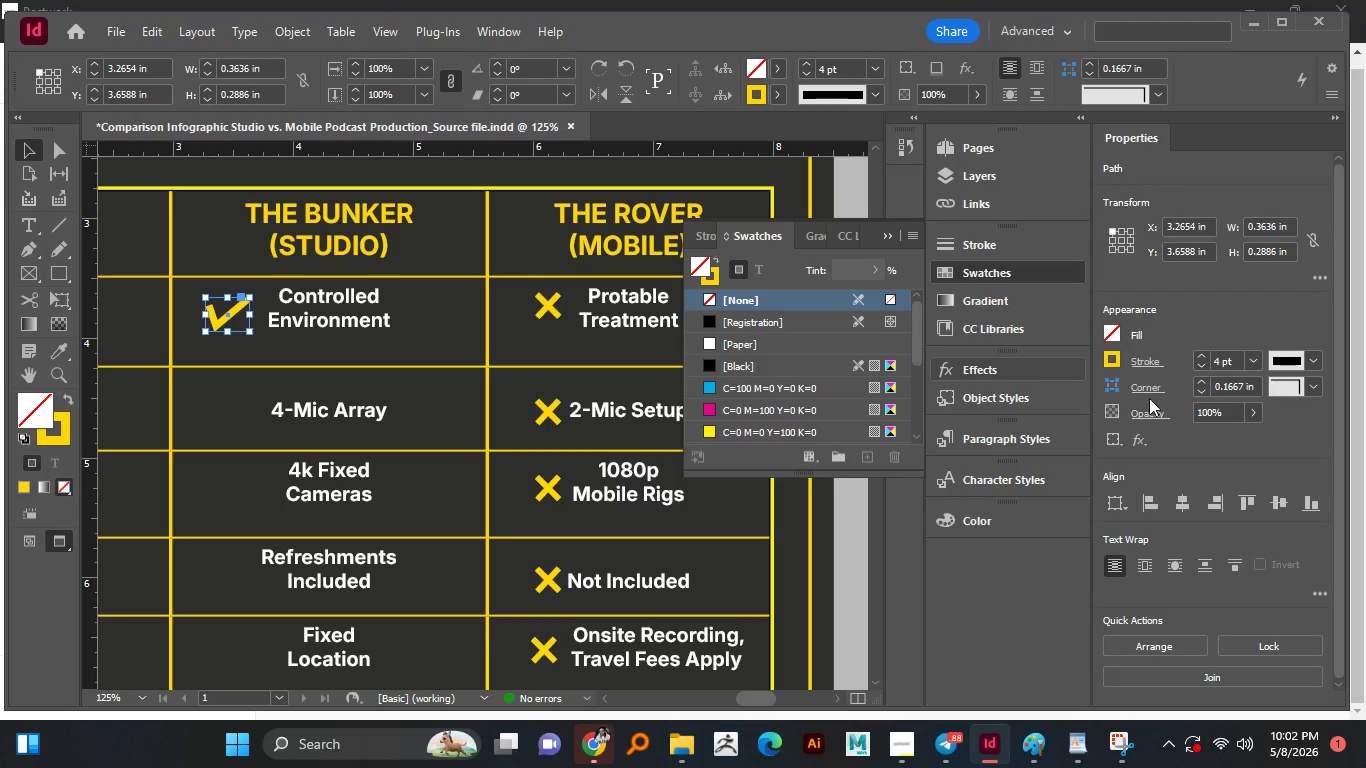 
left_click([1152, 382])
 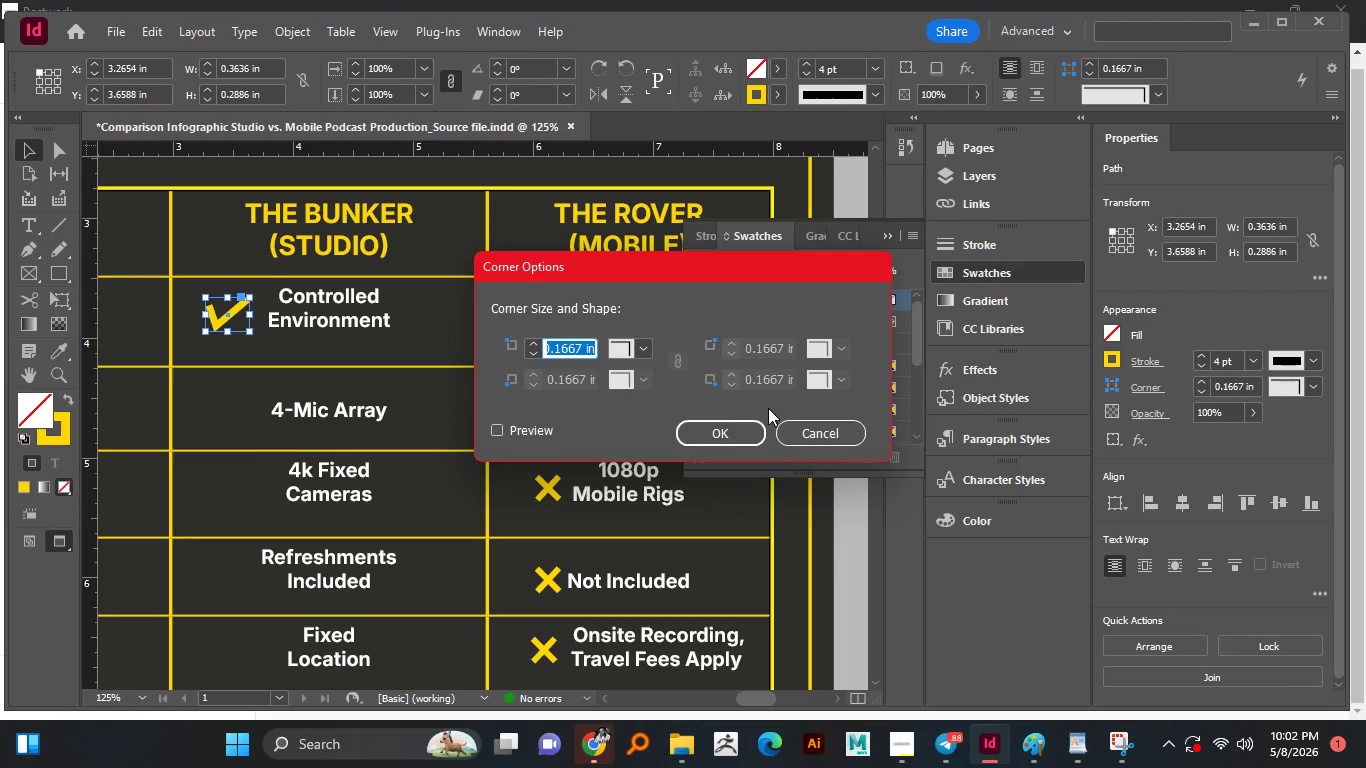 
left_click([741, 430])
 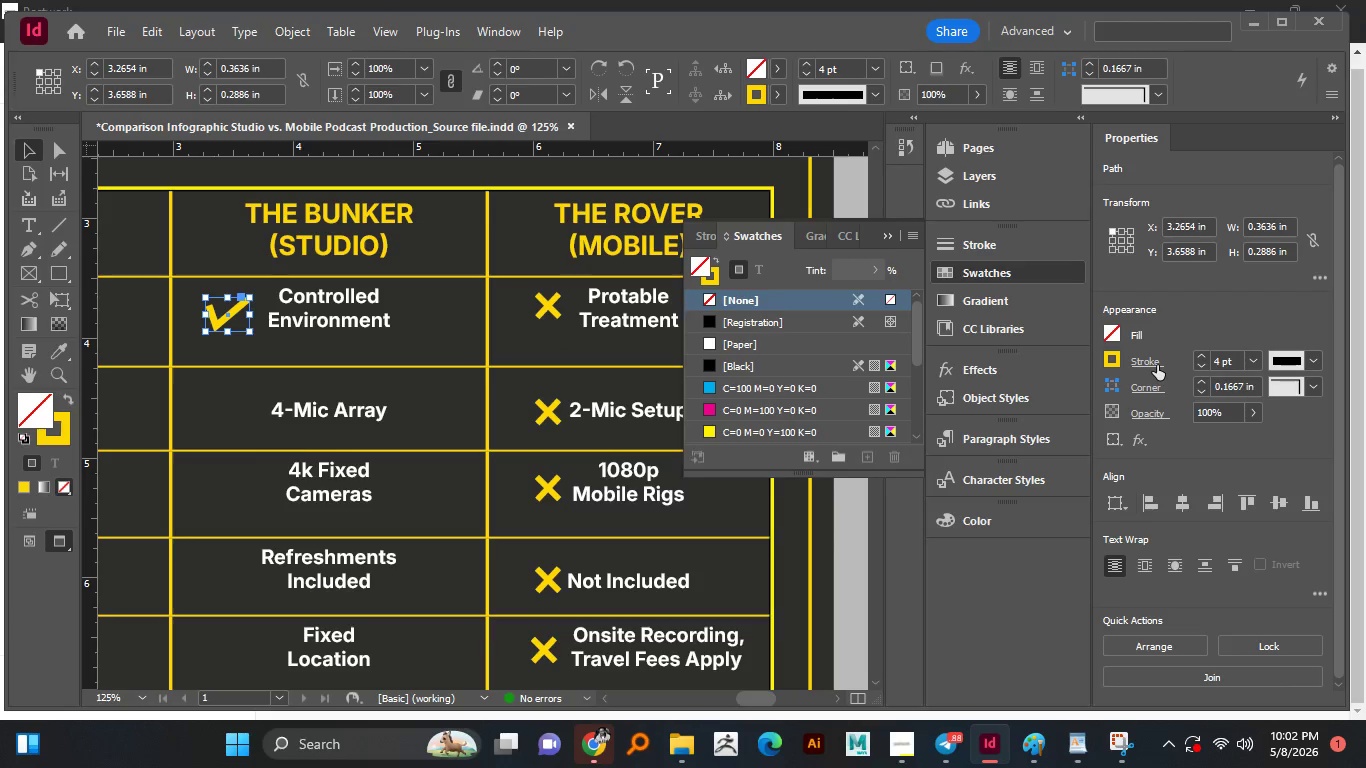 
left_click([1156, 365])
 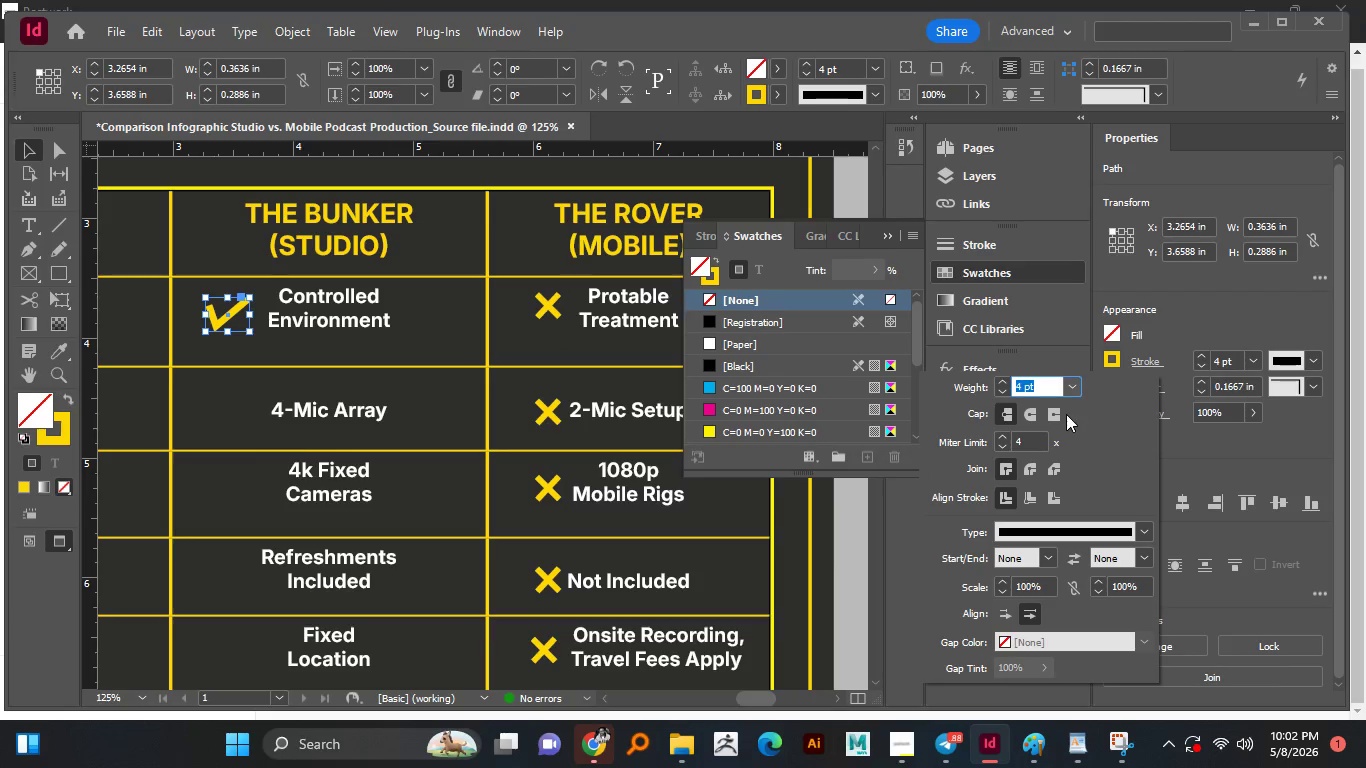 
left_click([1030, 408])
 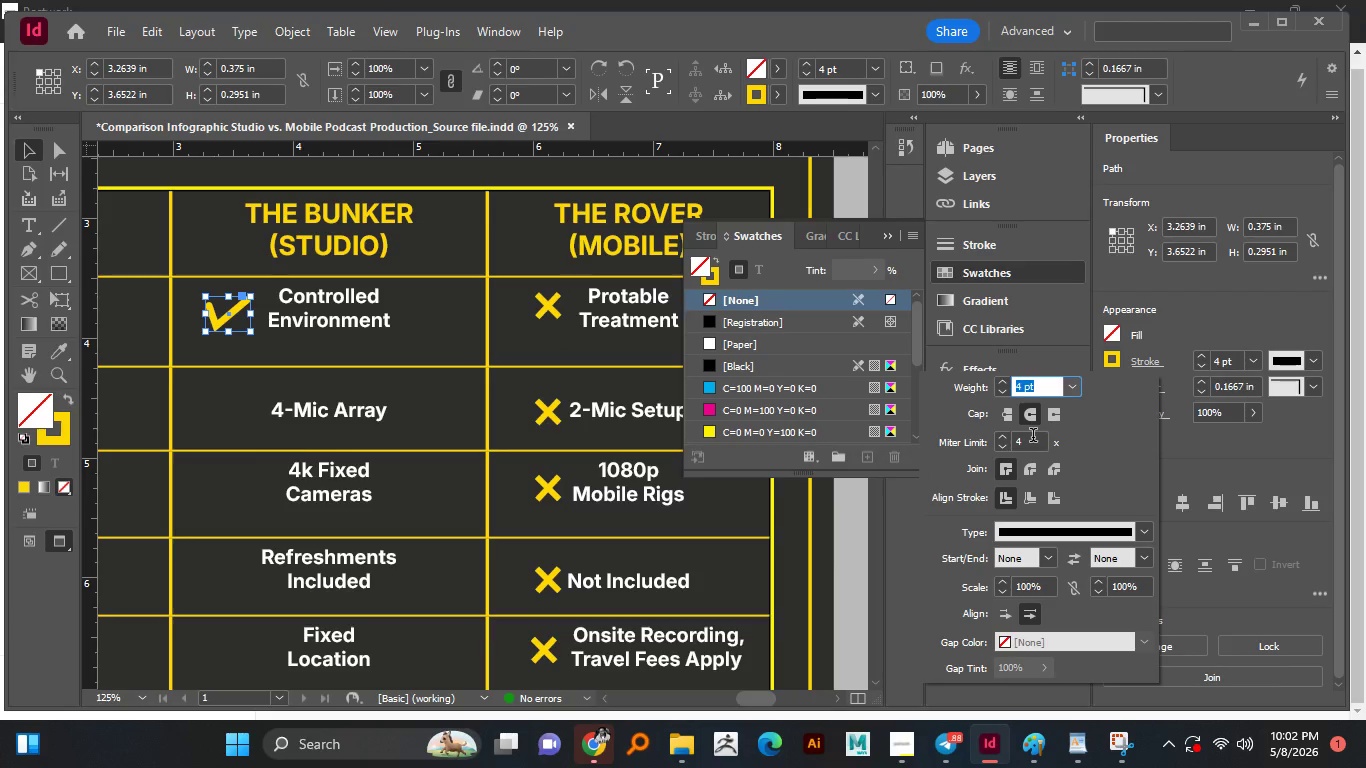 
mouse_move([1055, 442])
 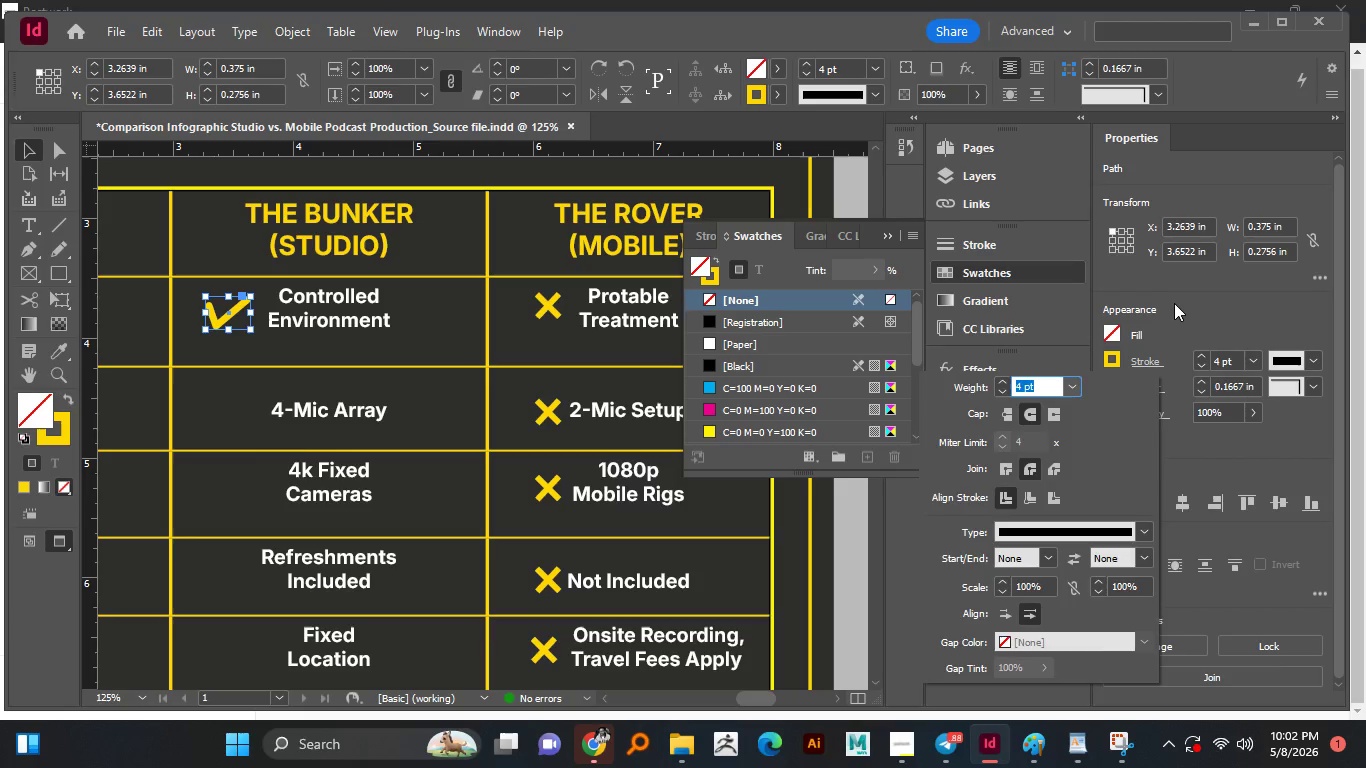 
left_click([1174, 303])
 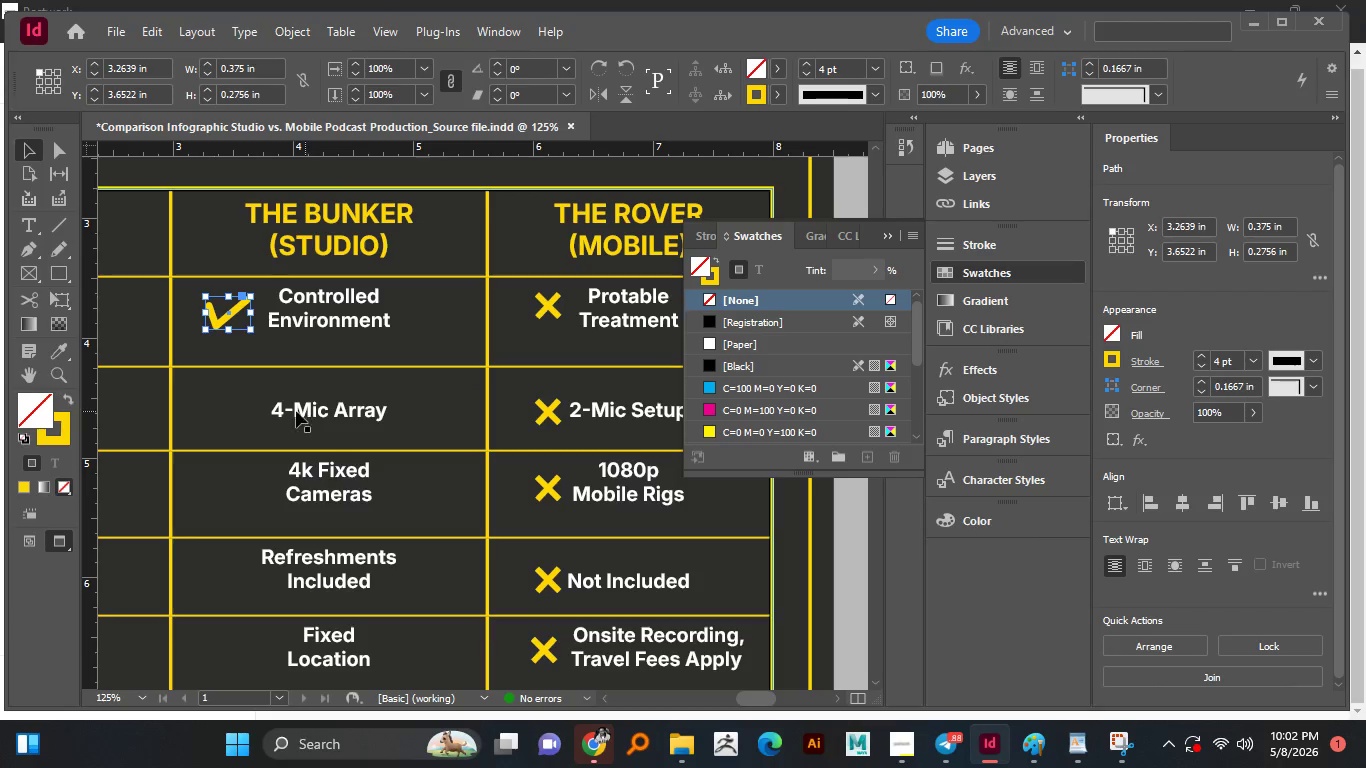 
left_click([212, 397])
 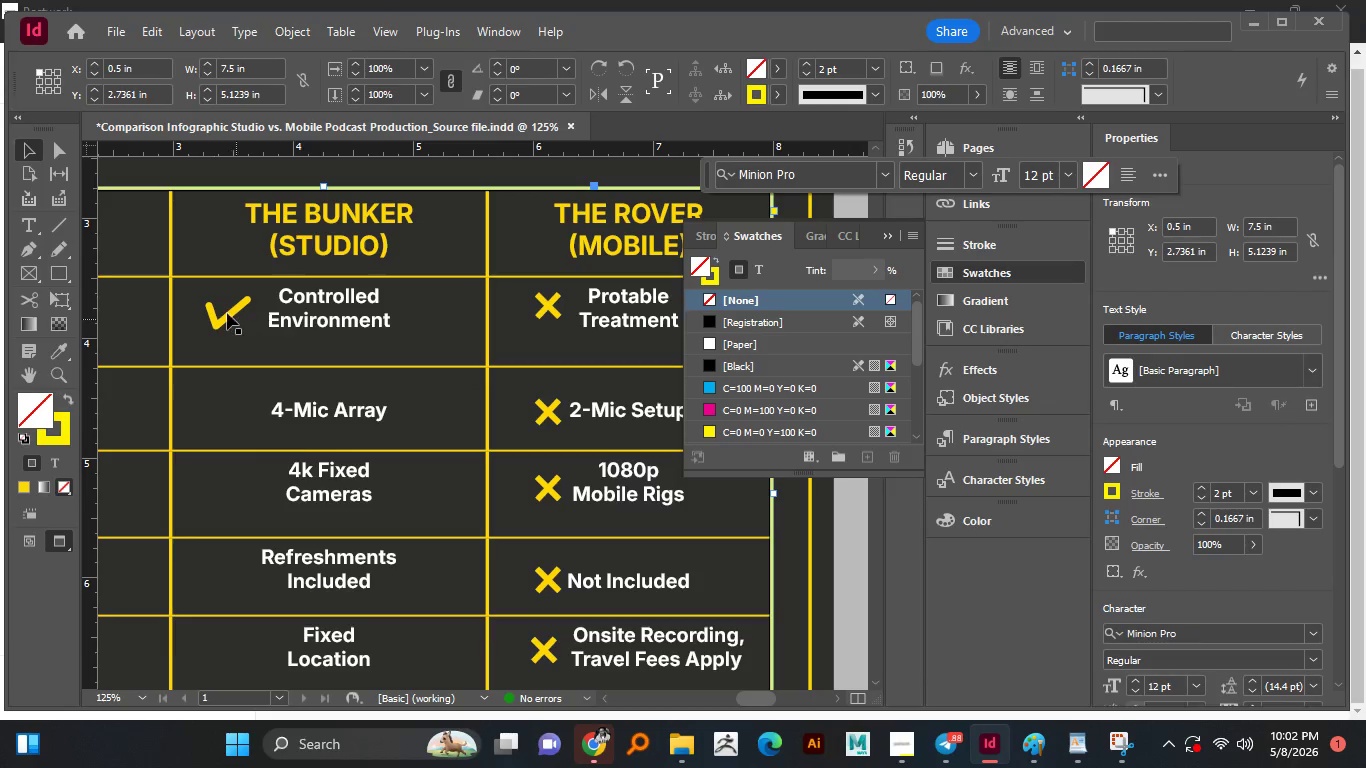 
left_click([227, 312])
 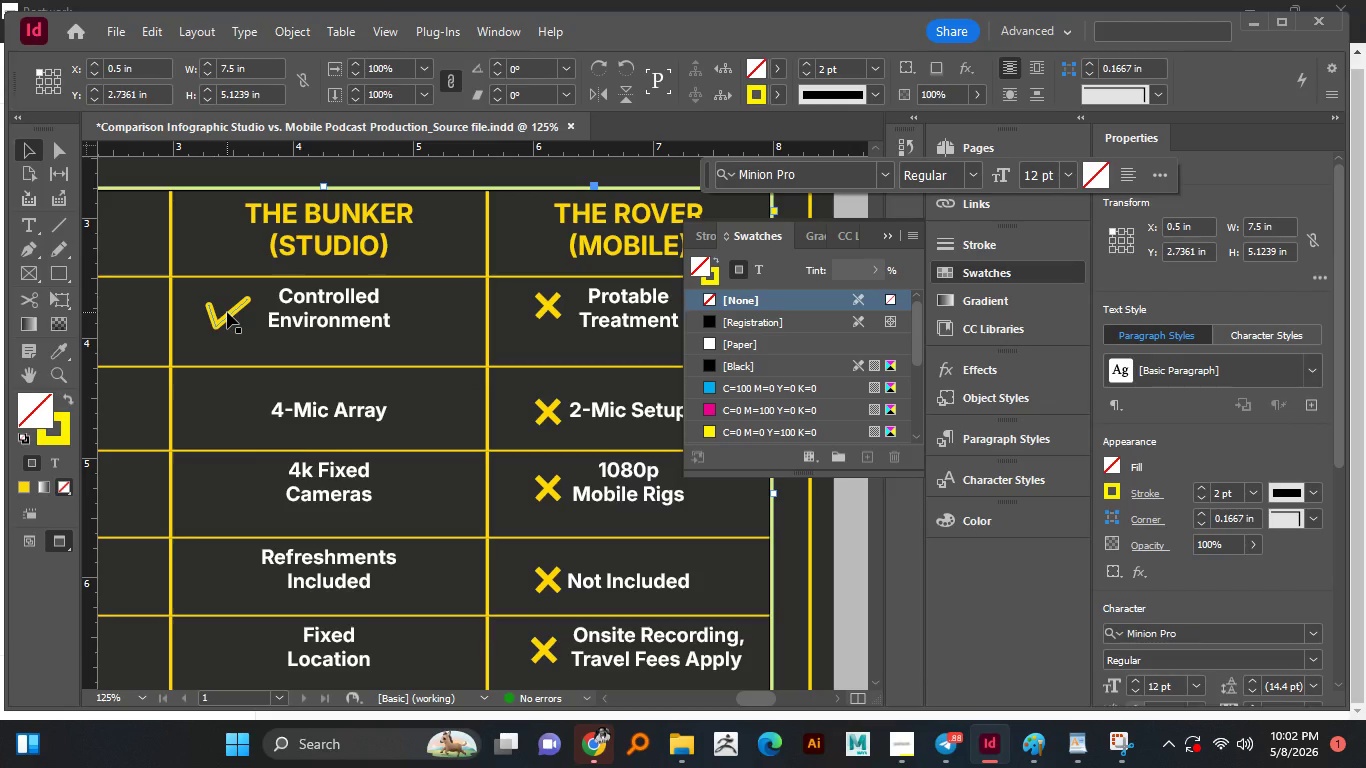 
key(Alt+AltLeft)
 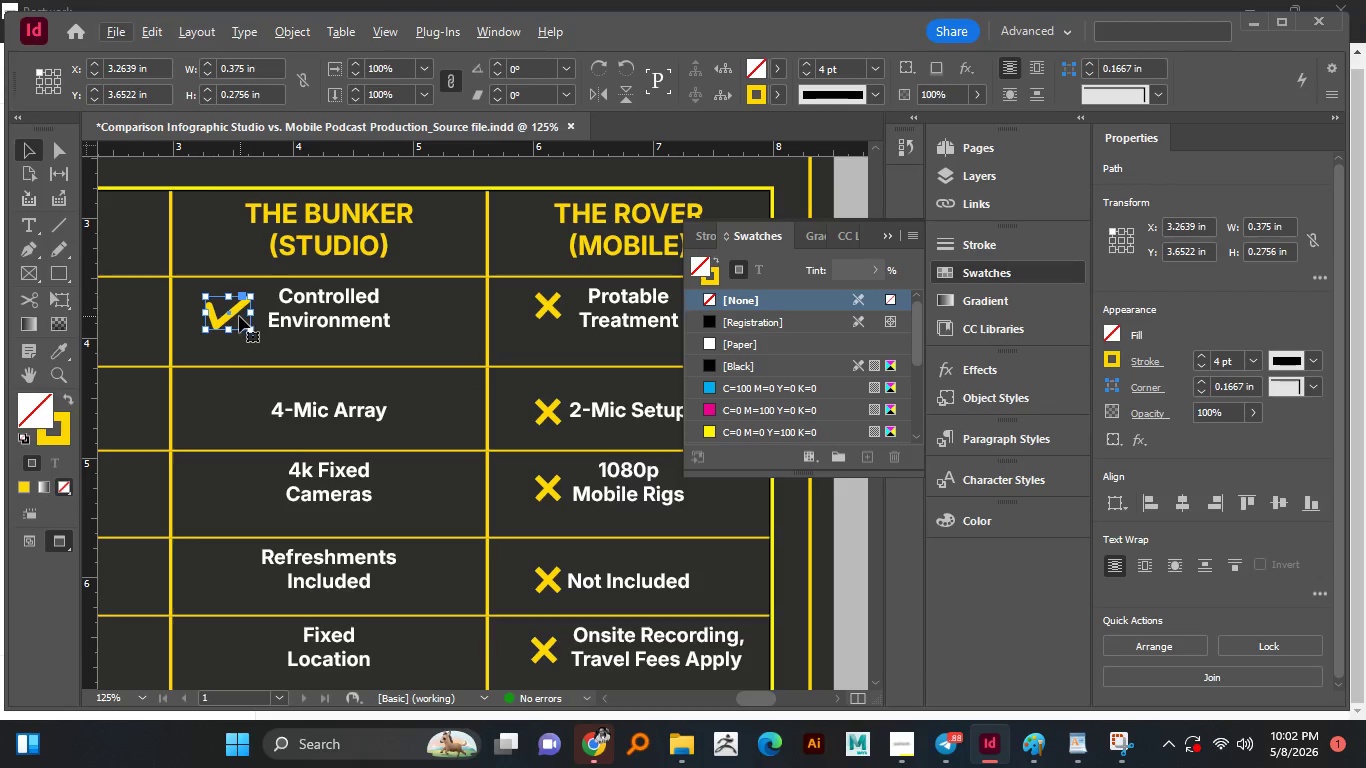 
hold_key(key=AltLeft, duration=2.0)
hold_key(key=ShiftLeft, duration=1.52)
left_click_drag(start_coordinate=[236, 310], to_coordinate=[221, 412])
 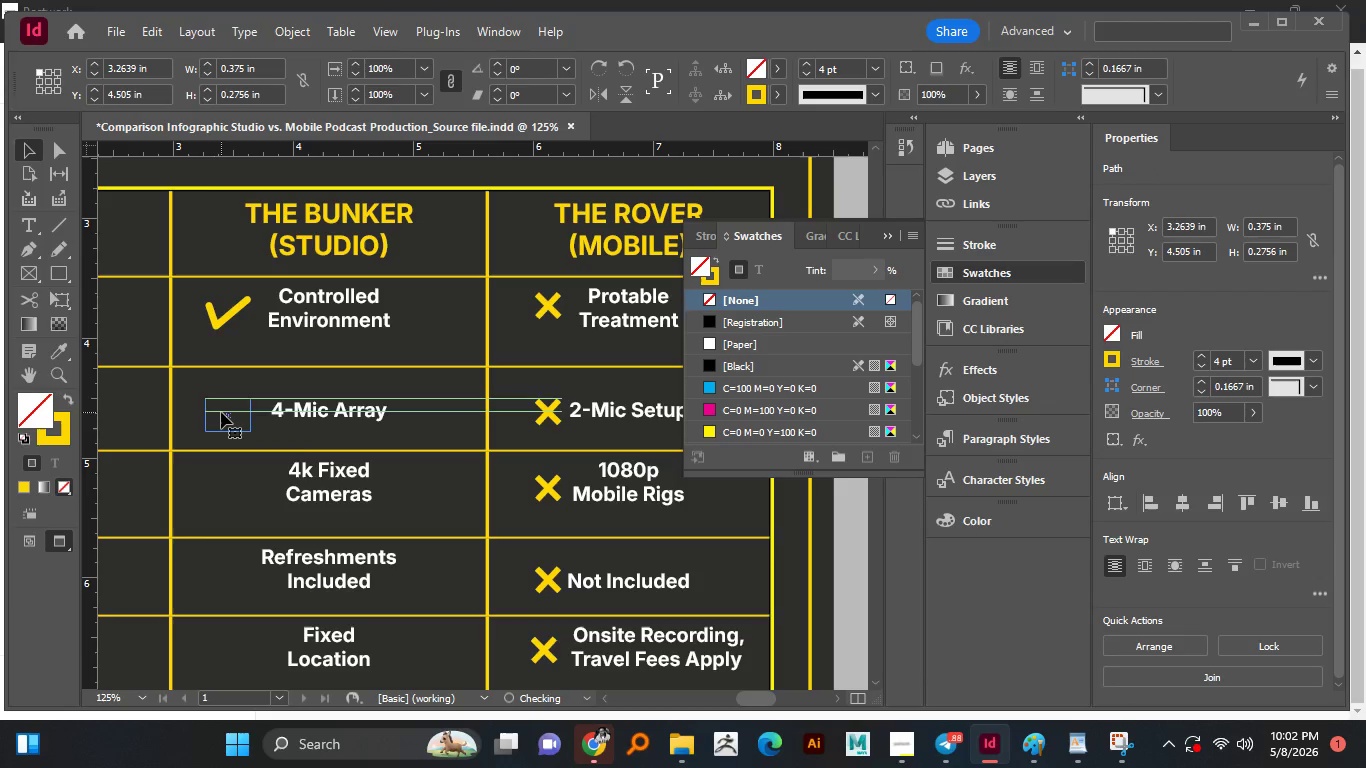 
key(Alt+Shift+ShiftLeft)
 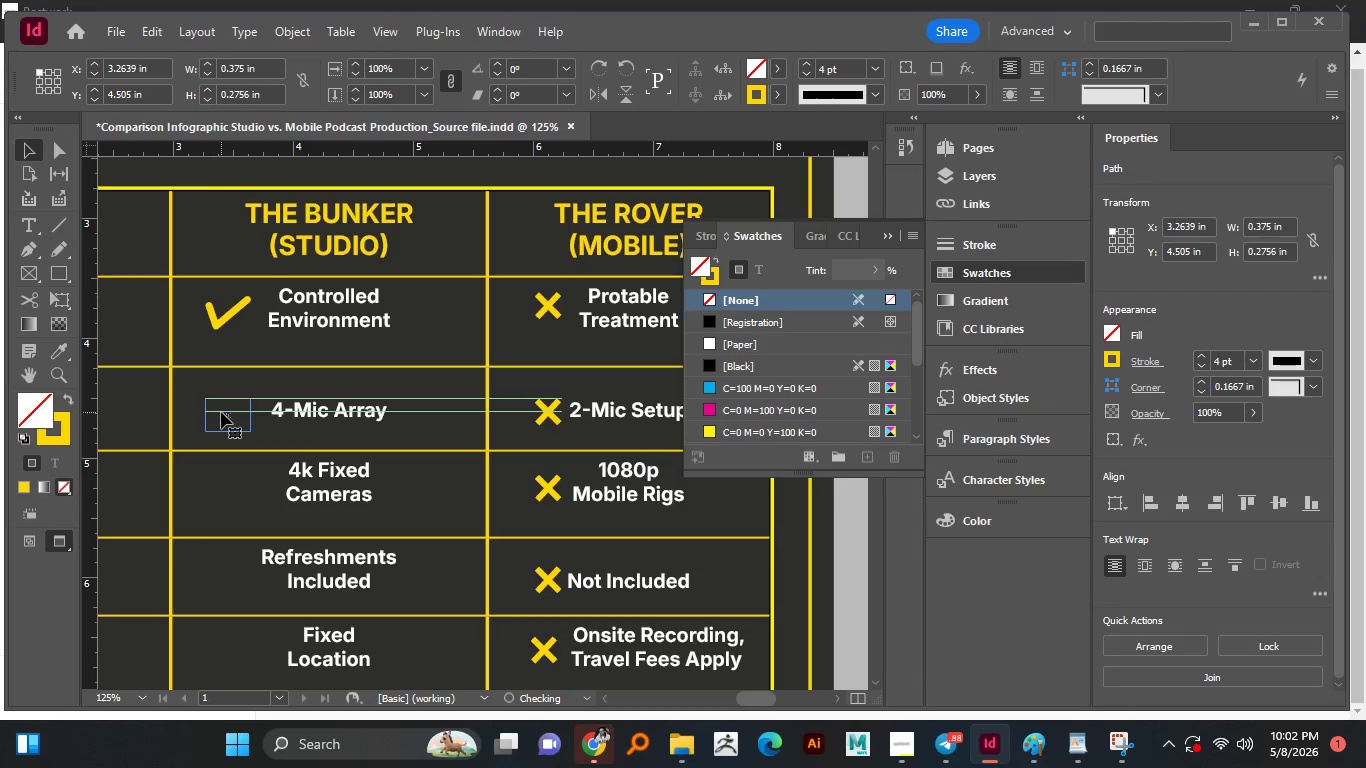 
key(Alt+Shift+ShiftLeft)
 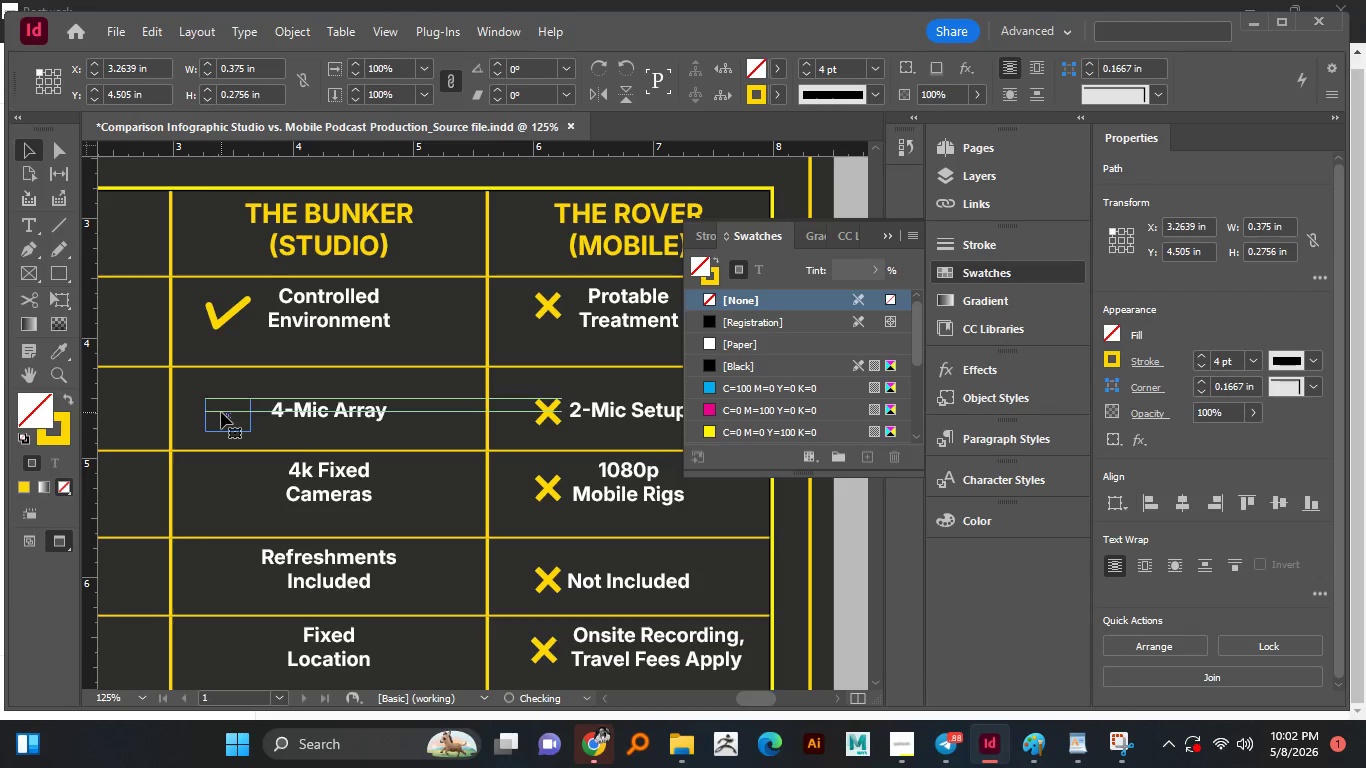 
hold_key(key=ShiftLeft, duration=2.58)
scroll: coordinate [221, 412], scroll_direction: down, amount: 2.0
 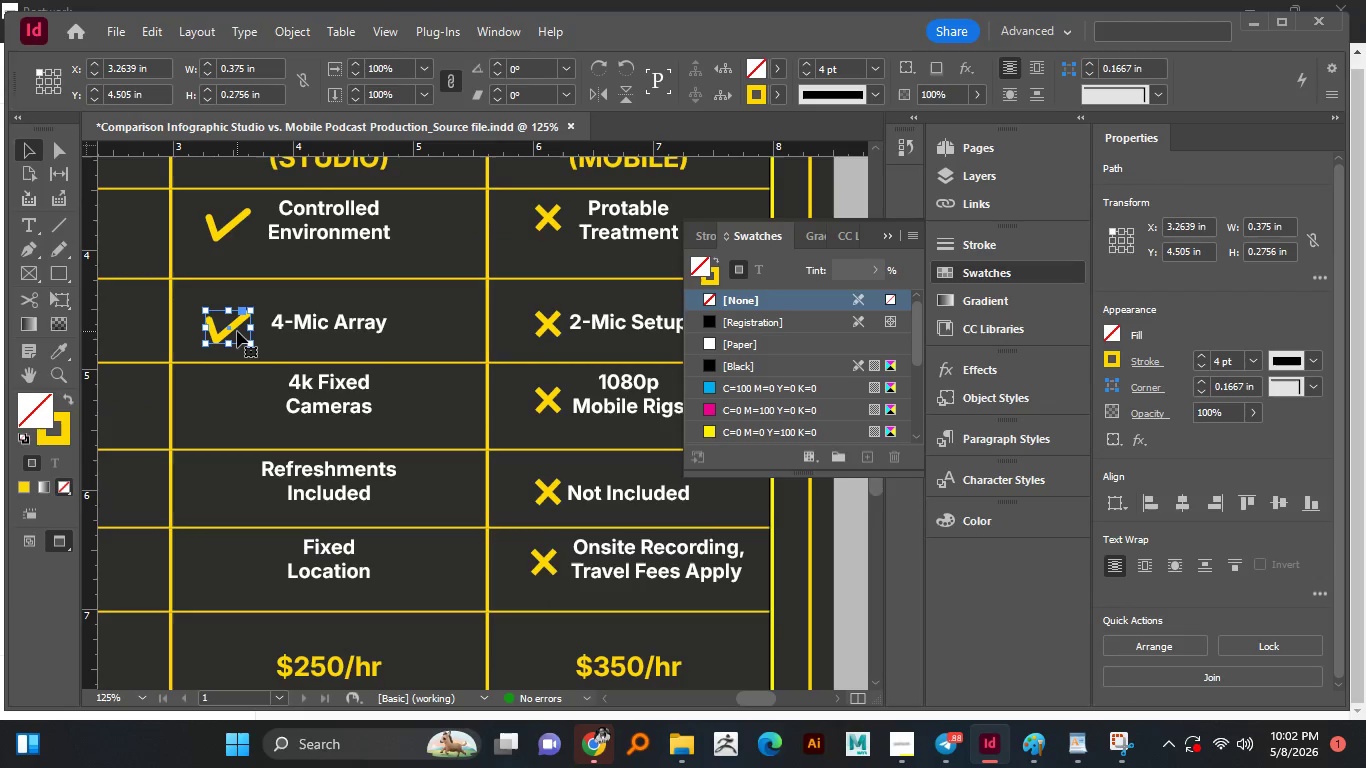 
left_click_drag(start_coordinate=[237, 325], to_coordinate=[238, 397])
 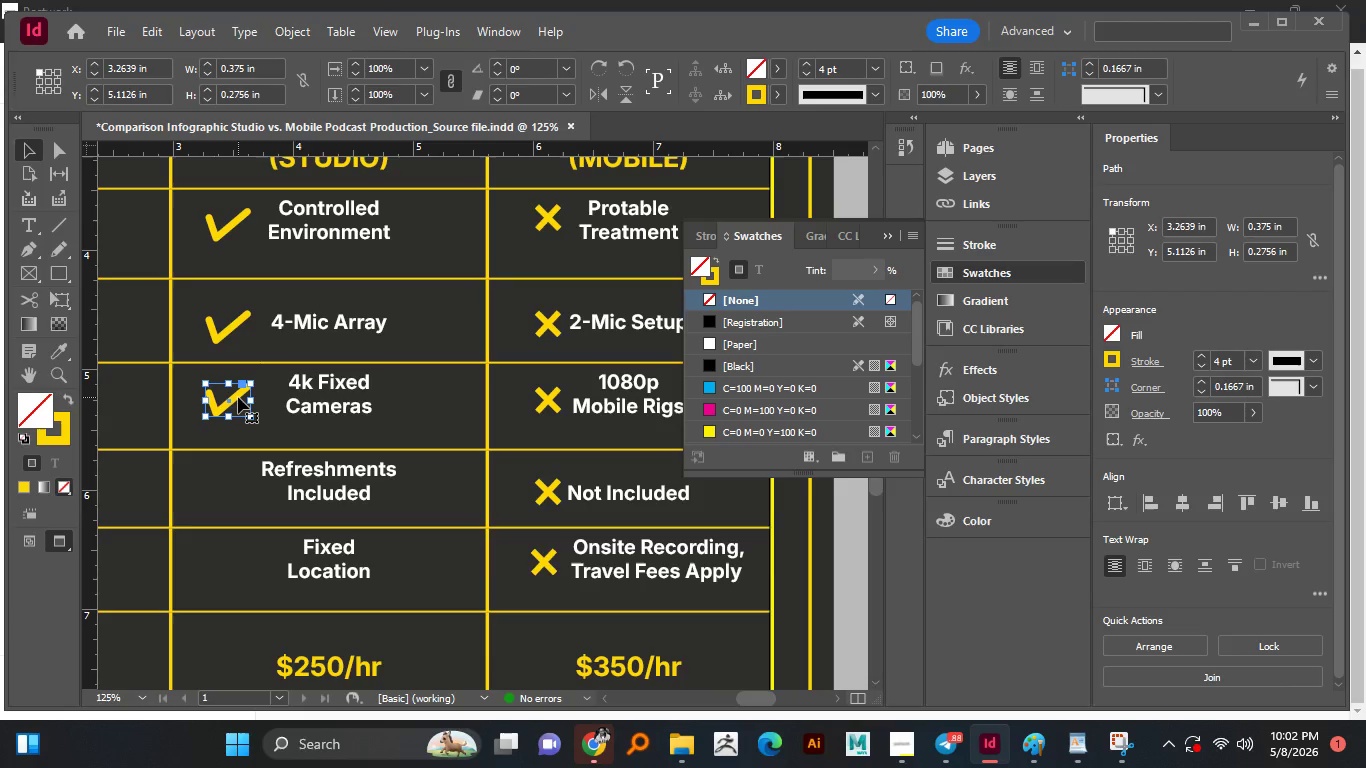 
hold_key(key=AltLeft, duration=1.02)
 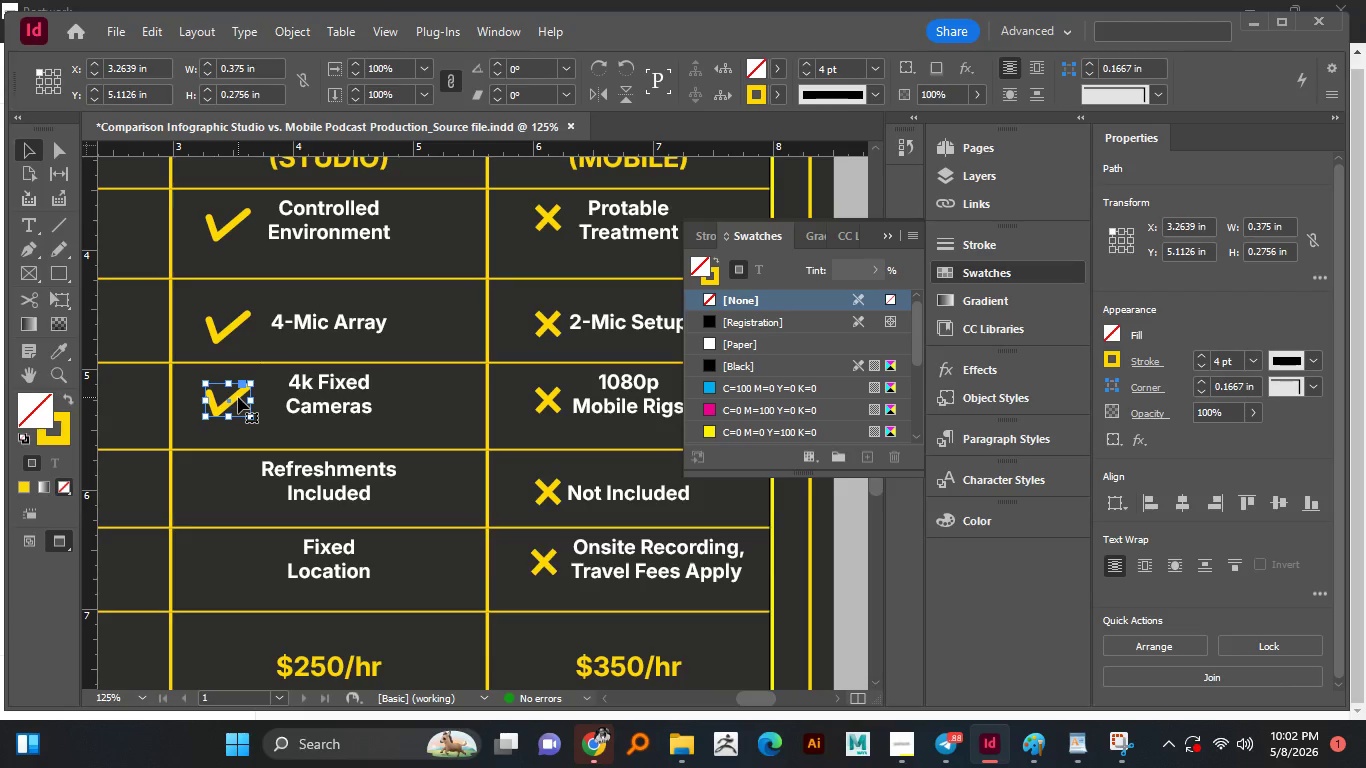 
hold_key(key=ShiftLeft, duration=1.16)
 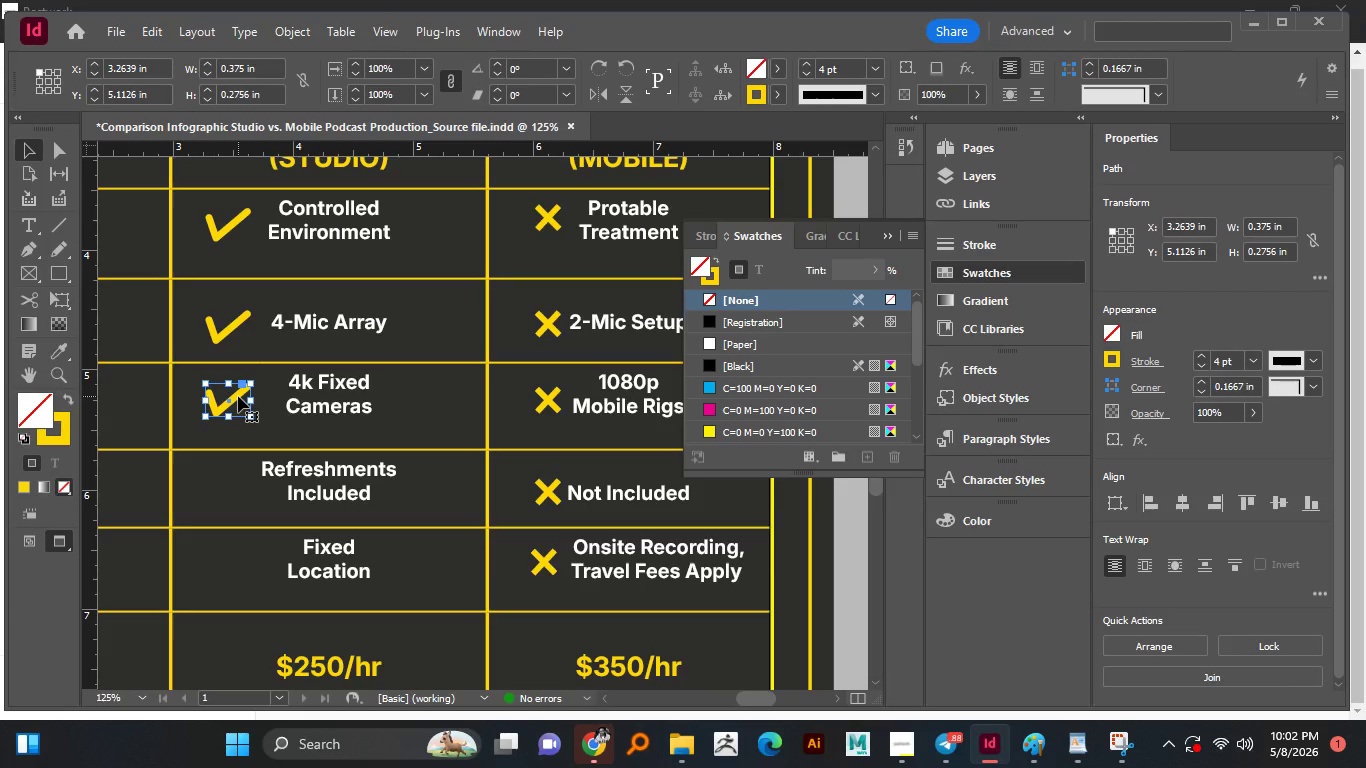 
left_click_drag(start_coordinate=[238, 396], to_coordinate=[230, 476])
 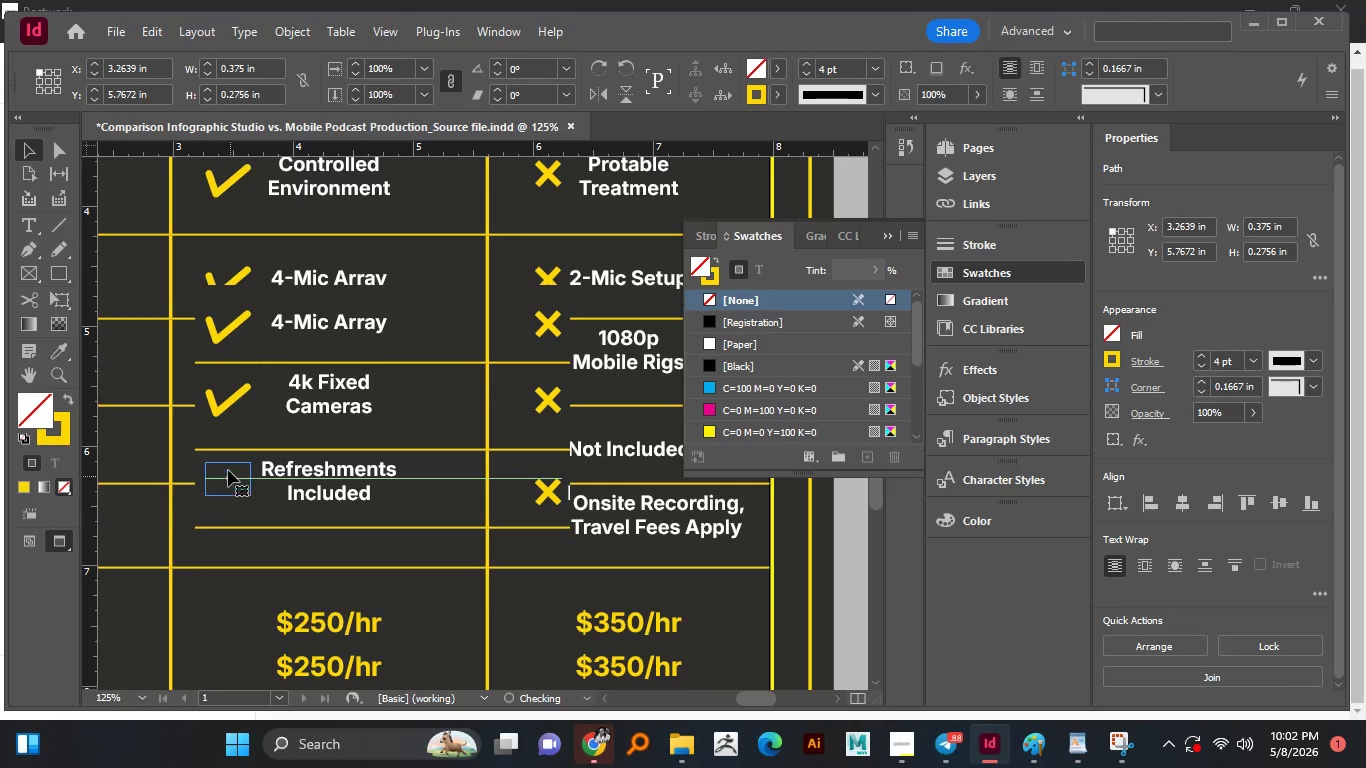 
hold_key(key=AltLeft, duration=1.66)
 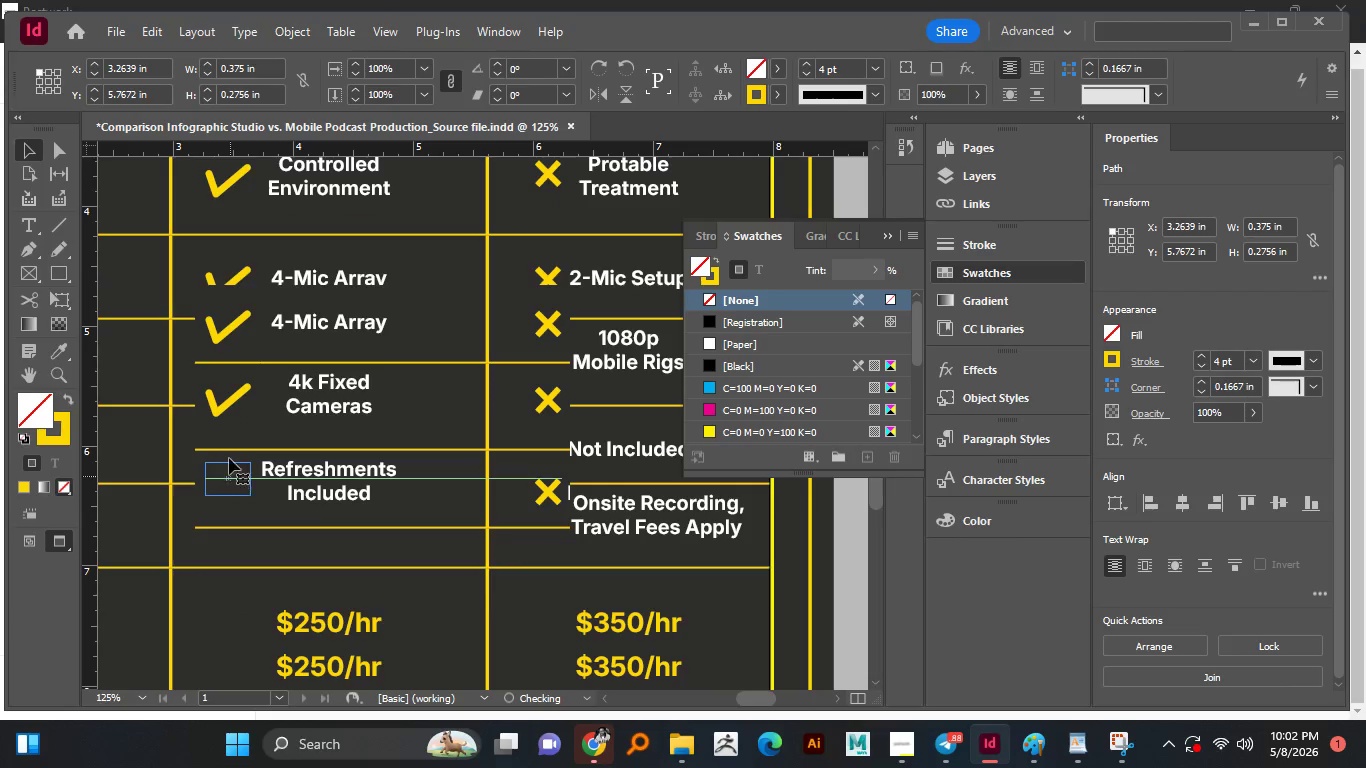 
hold_key(key=ShiftLeft, duration=1.52)
 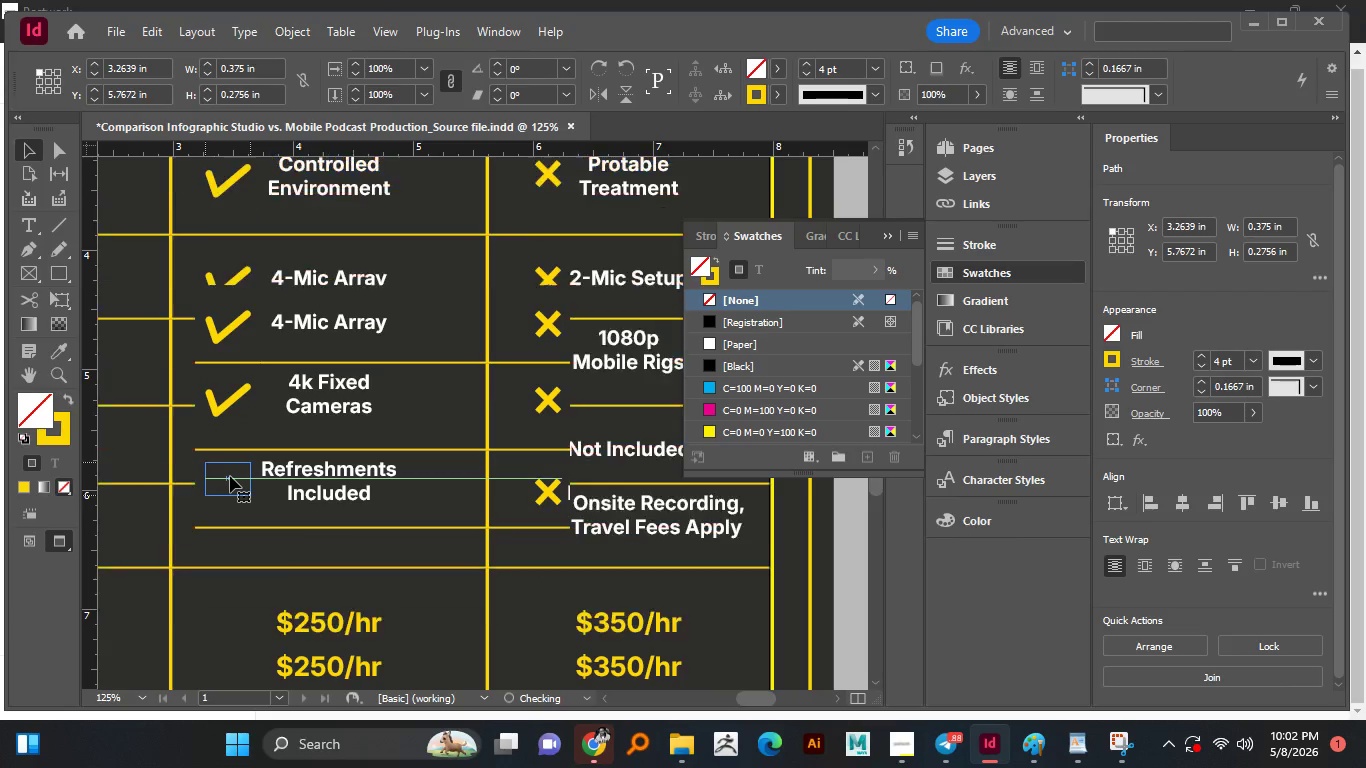 
scroll: coordinate [230, 476], scroll_direction: down, amount: 2.0
 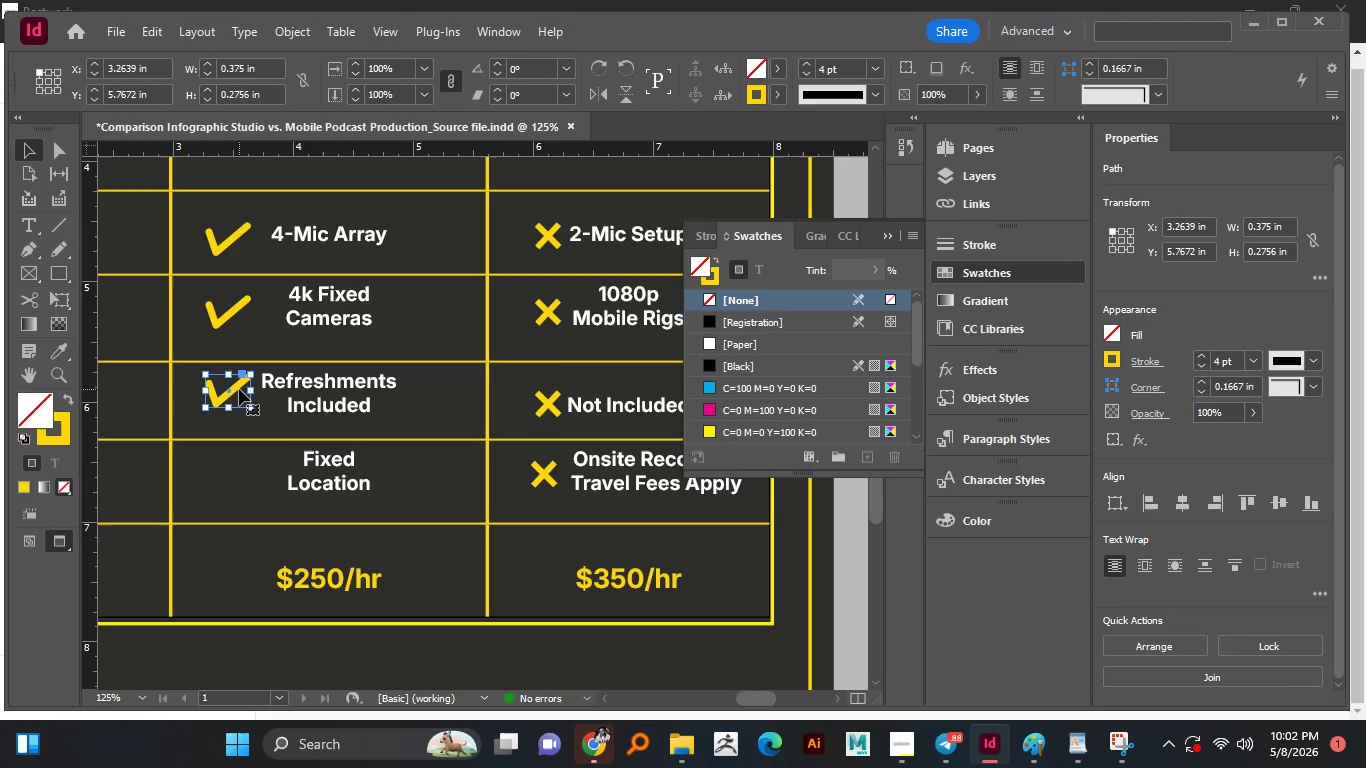 
left_click_drag(start_coordinate=[239, 389], to_coordinate=[227, 471])
 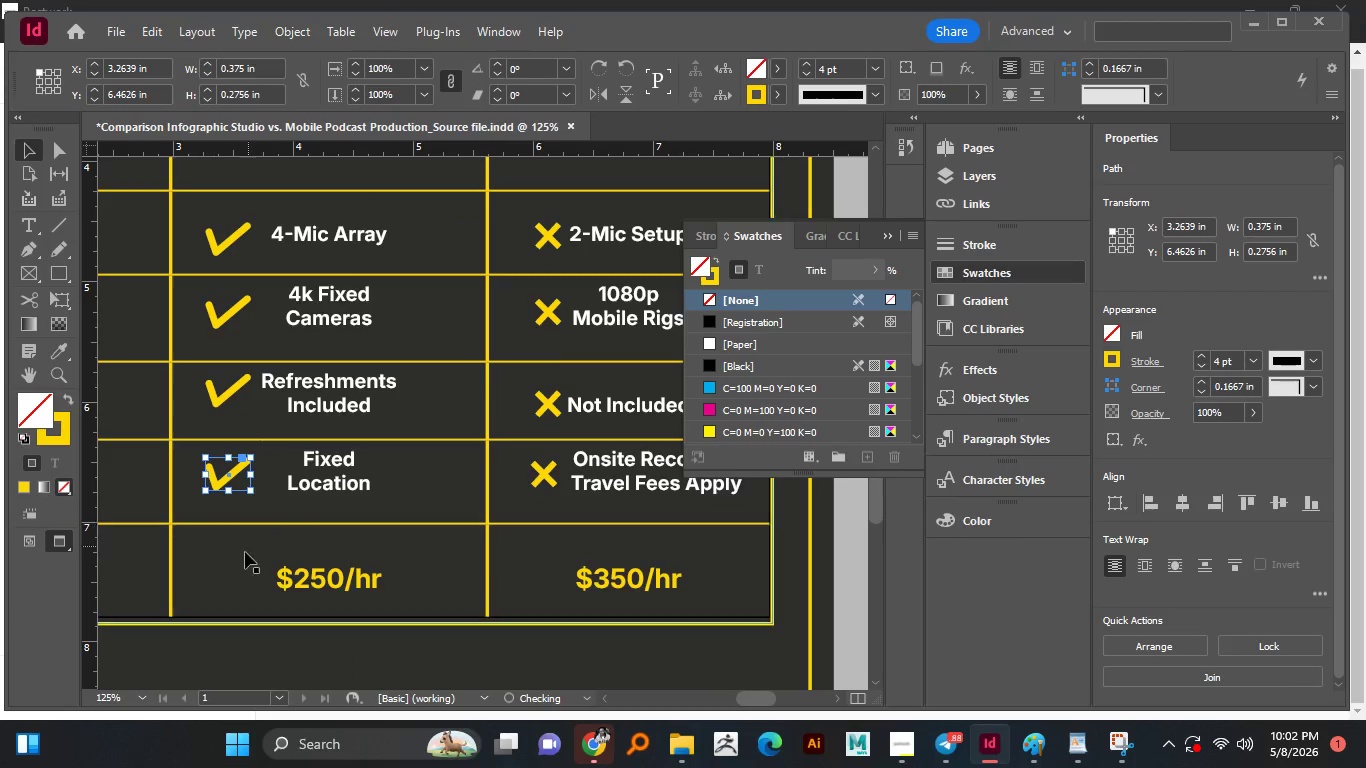 
hold_key(key=AltLeft, duration=1.81)
 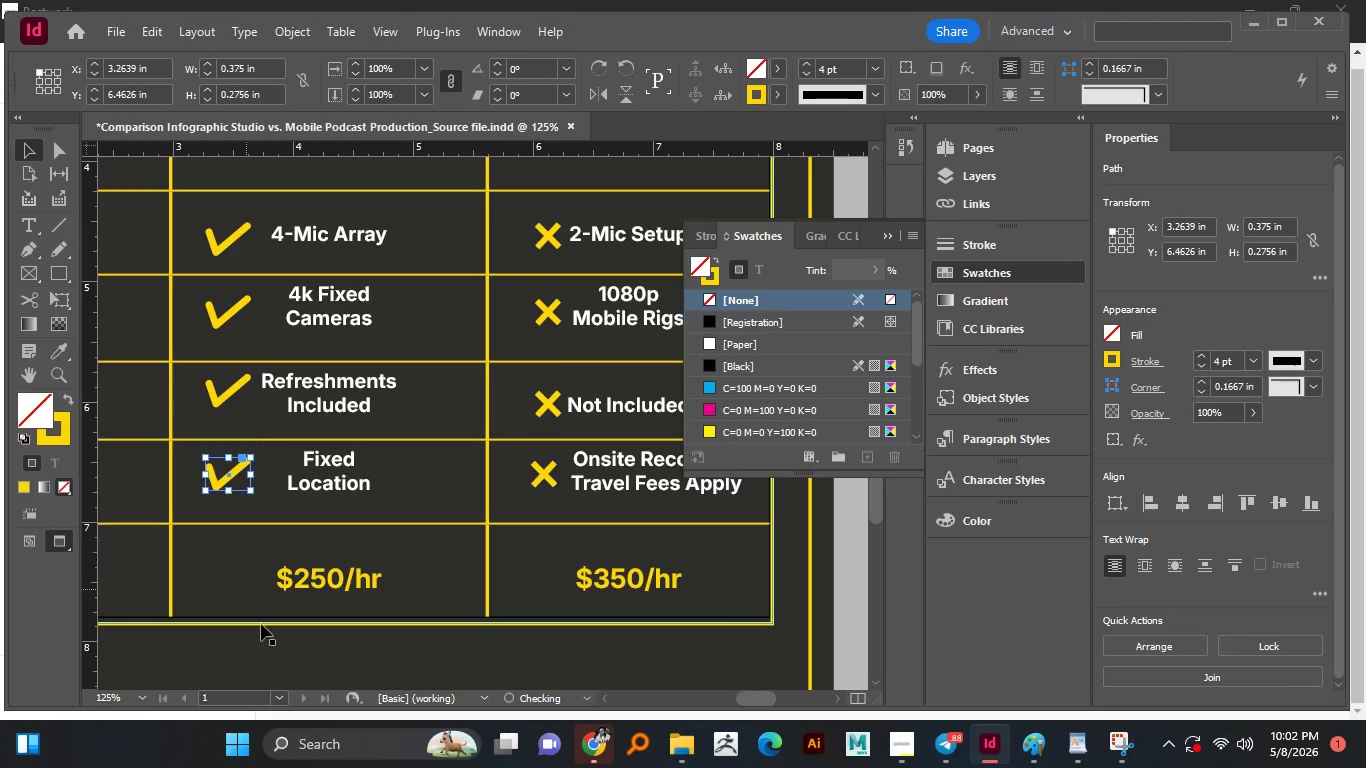 
hold_key(key=ShiftLeft, duration=1.51)
 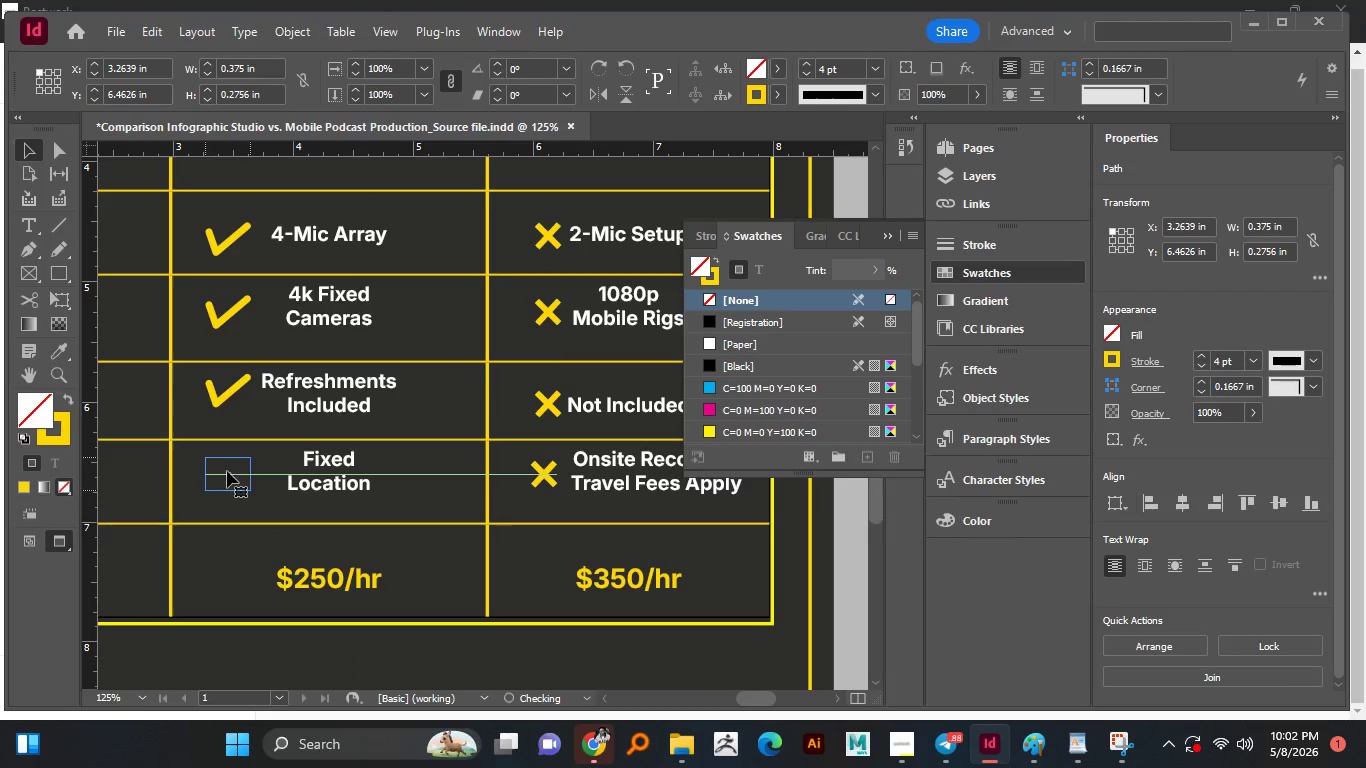 
key(Alt+Shift+ShiftLeft)
 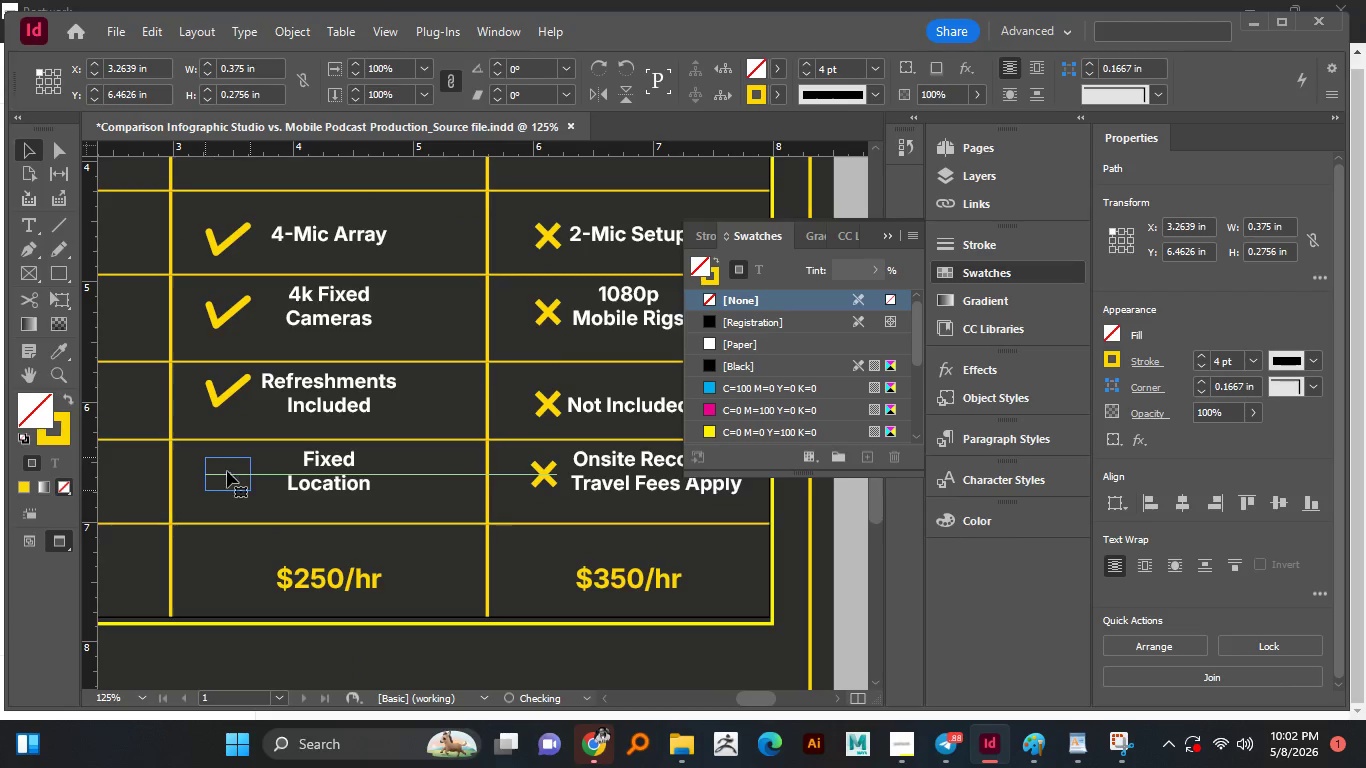 
key(Alt+Shift+ShiftLeft)
 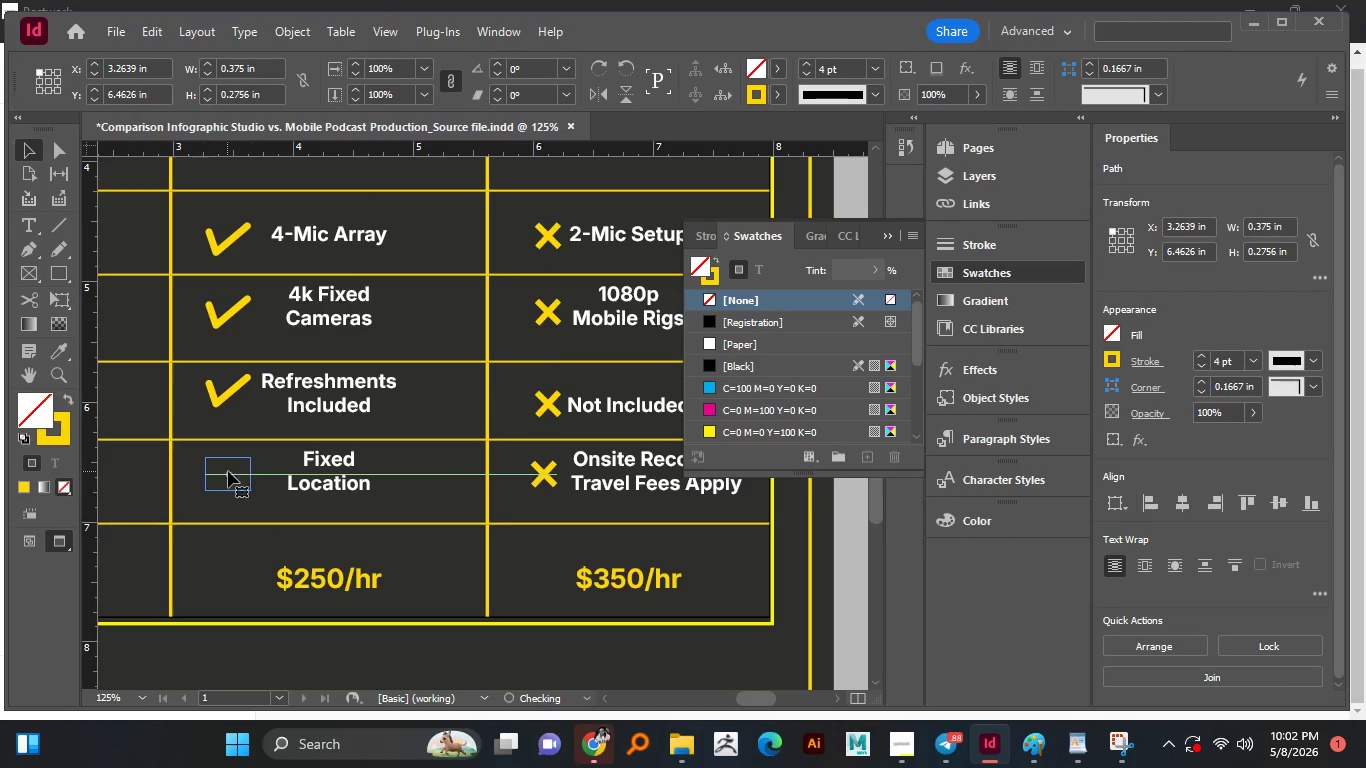 
key(Alt+Shift+ShiftLeft)
 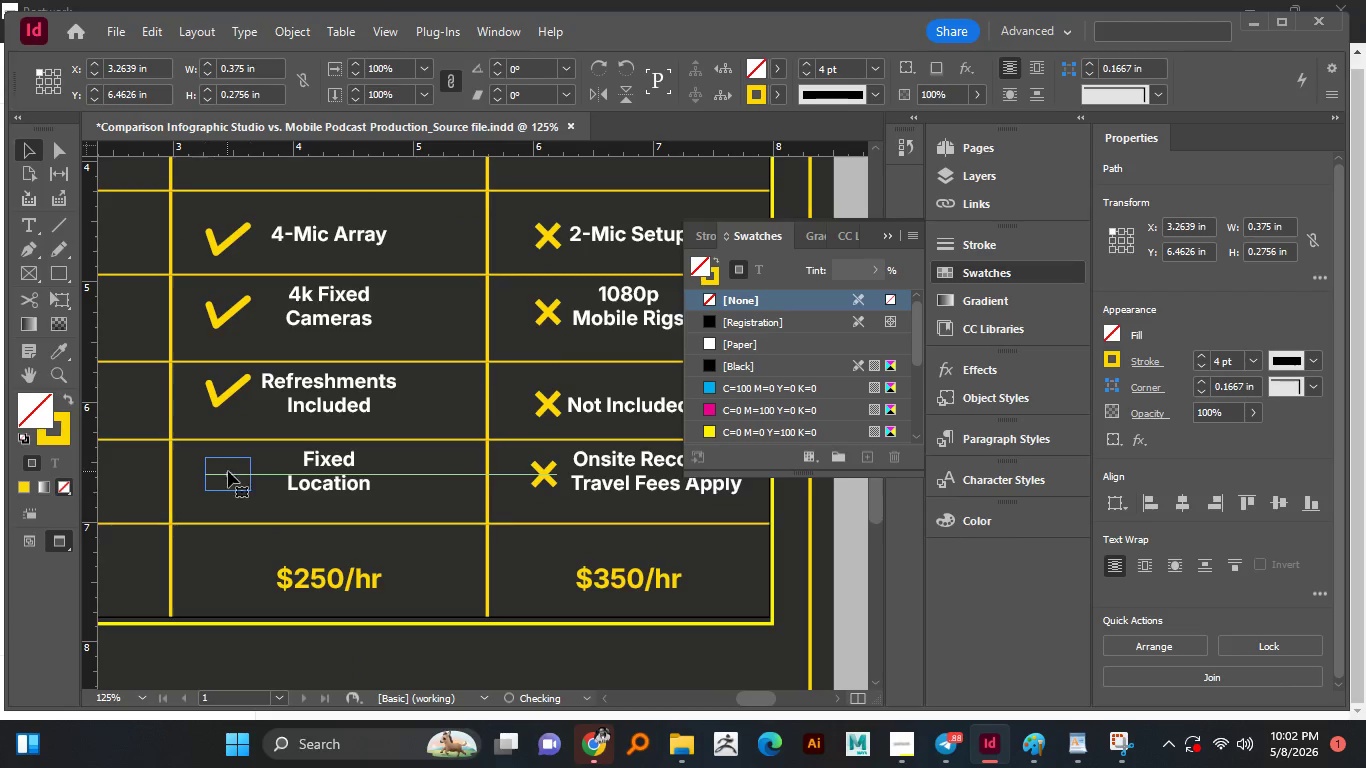 
key(Alt+Shift+ShiftLeft)
 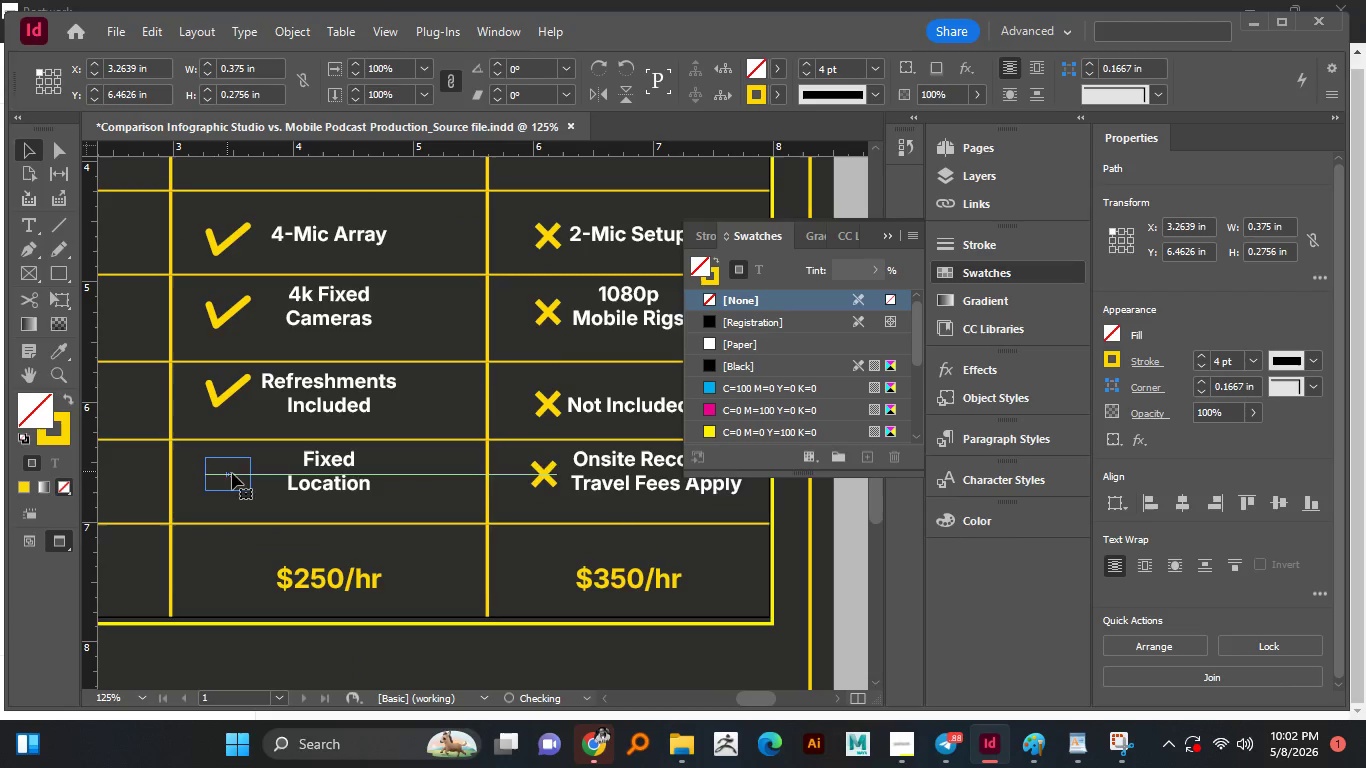 
key(Alt+Shift+ShiftLeft)
 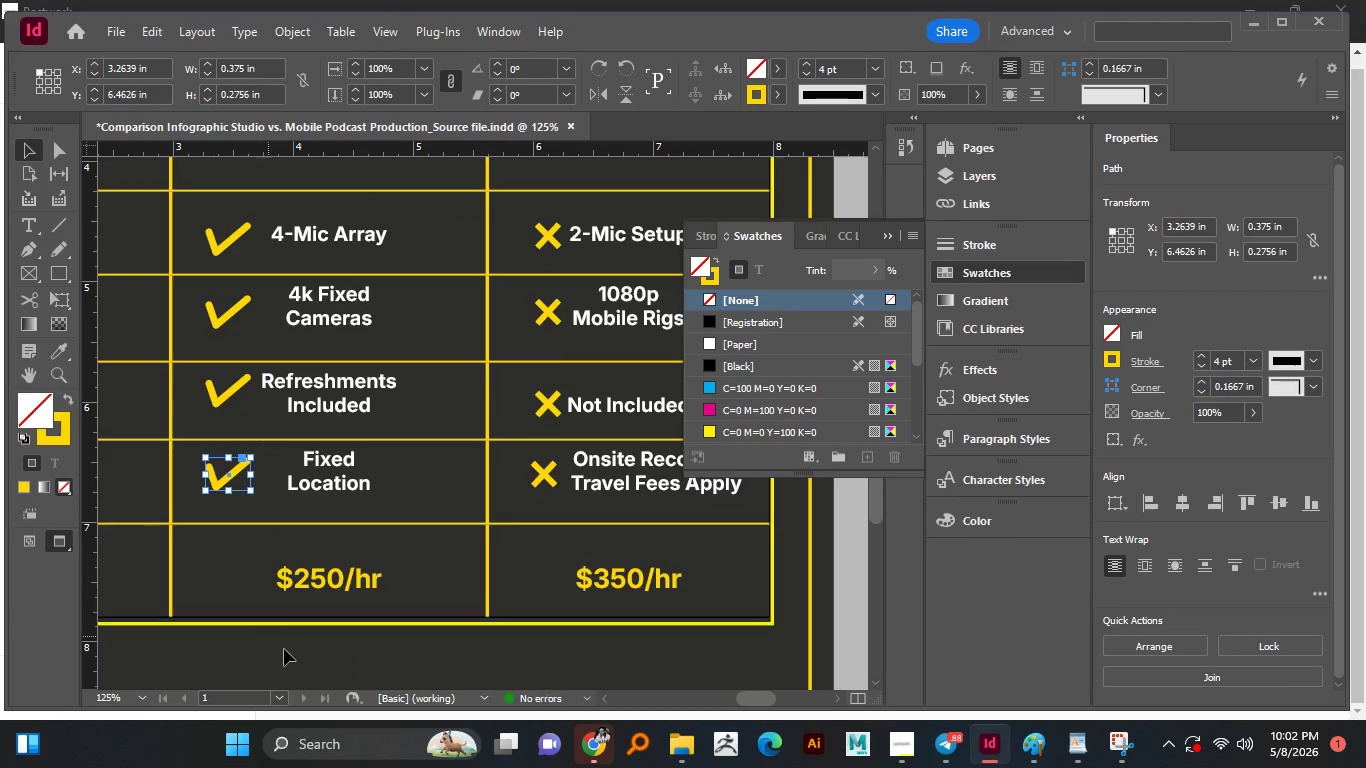 
left_click([288, 651])
 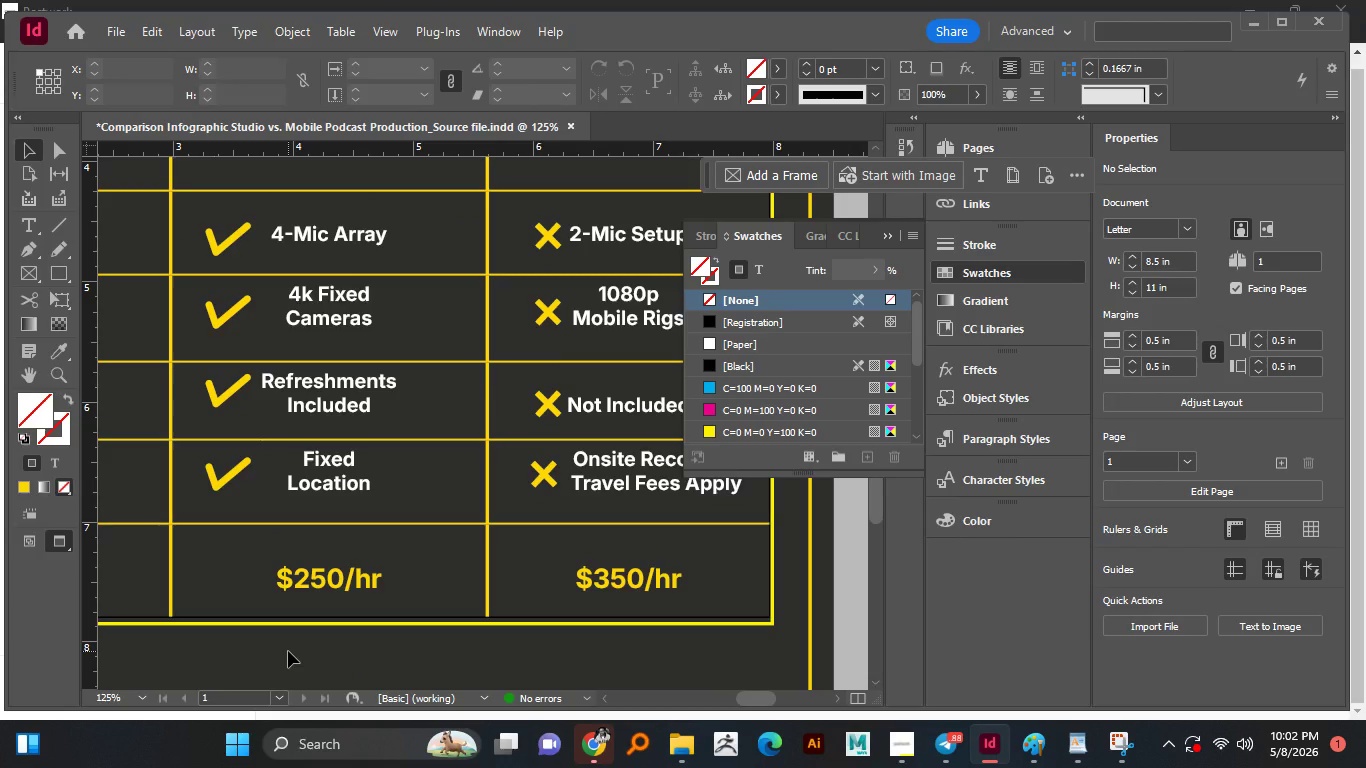 
hold_key(key=AltLeft, duration=1.52)
scroll: coordinate [288, 651], scroll_direction: down, amount: 2.0
 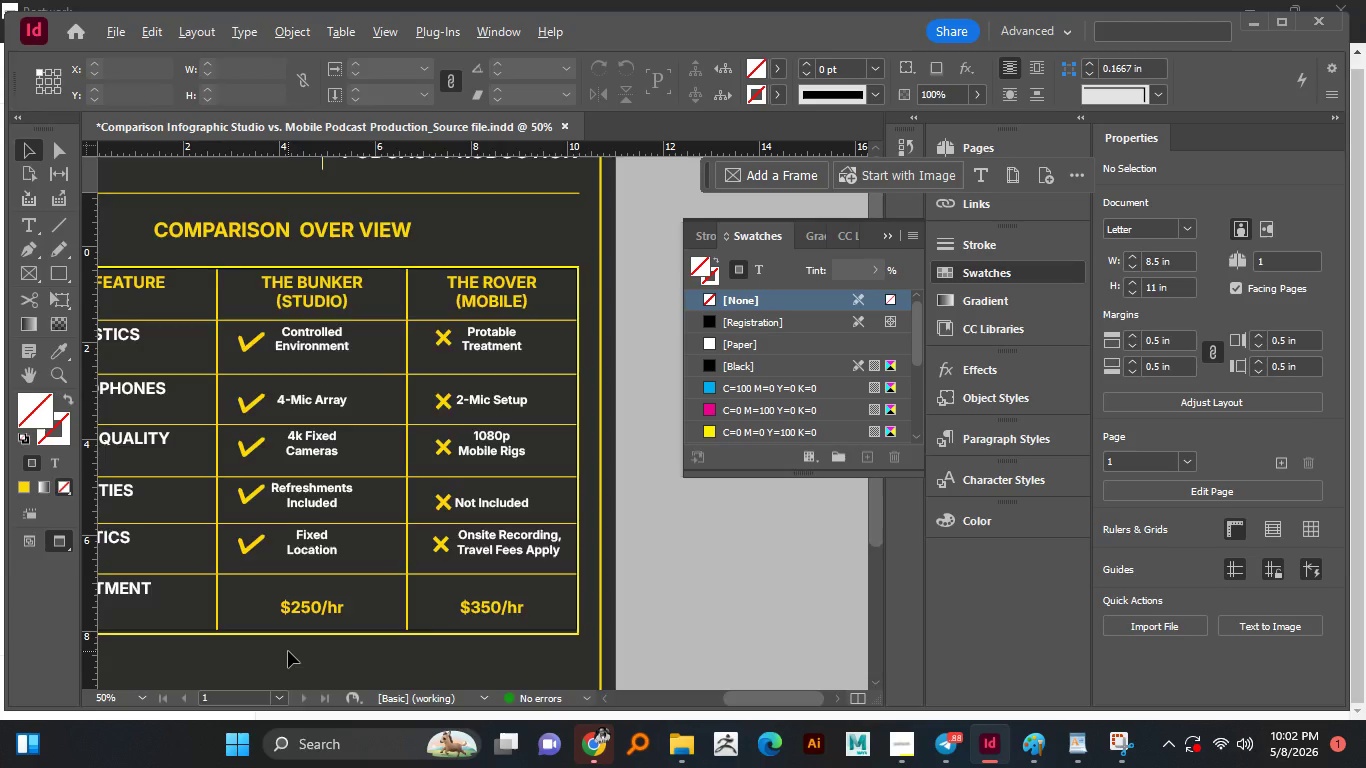 
hold_key(key=AltLeft, duration=0.55)
 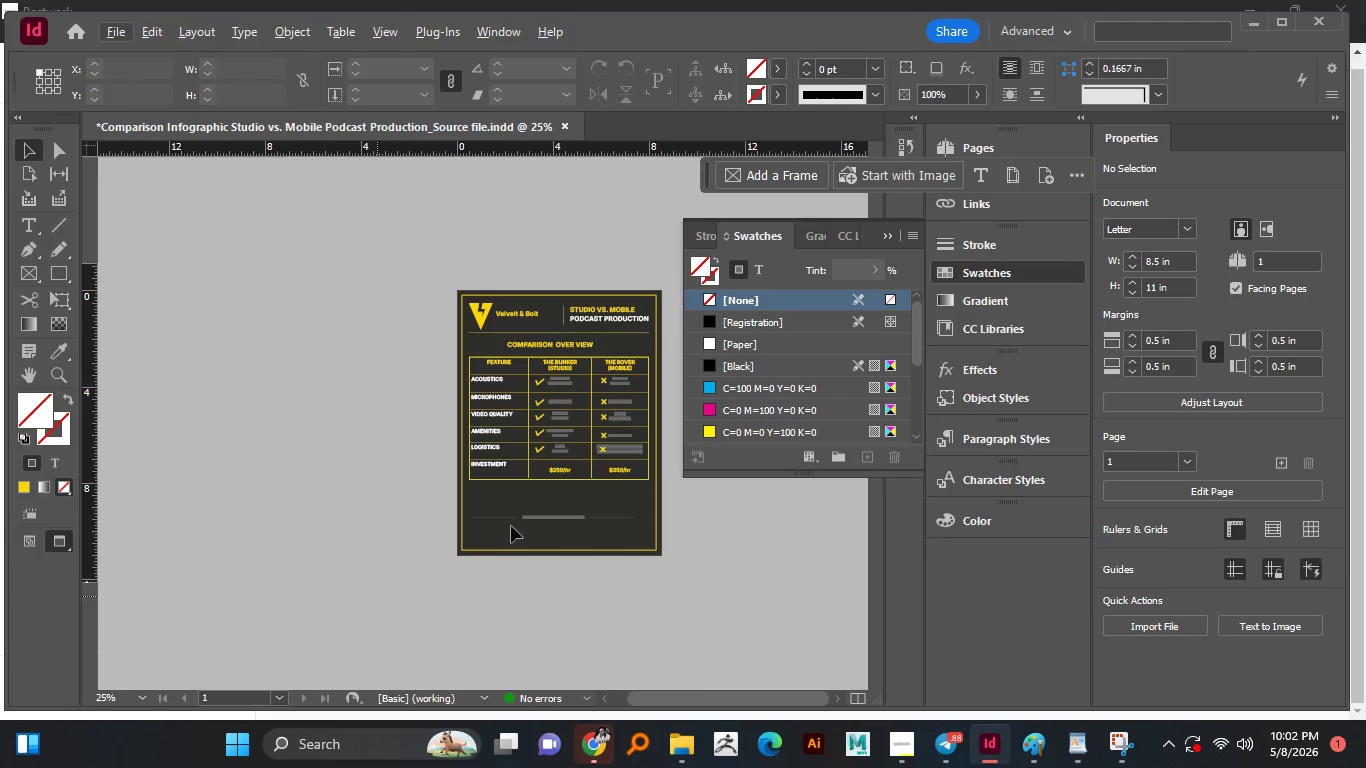 
hold_key(key=AltLeft, duration=0.97)
scroll: coordinate [593, 430], scroll_direction: up, amount: 1.0
 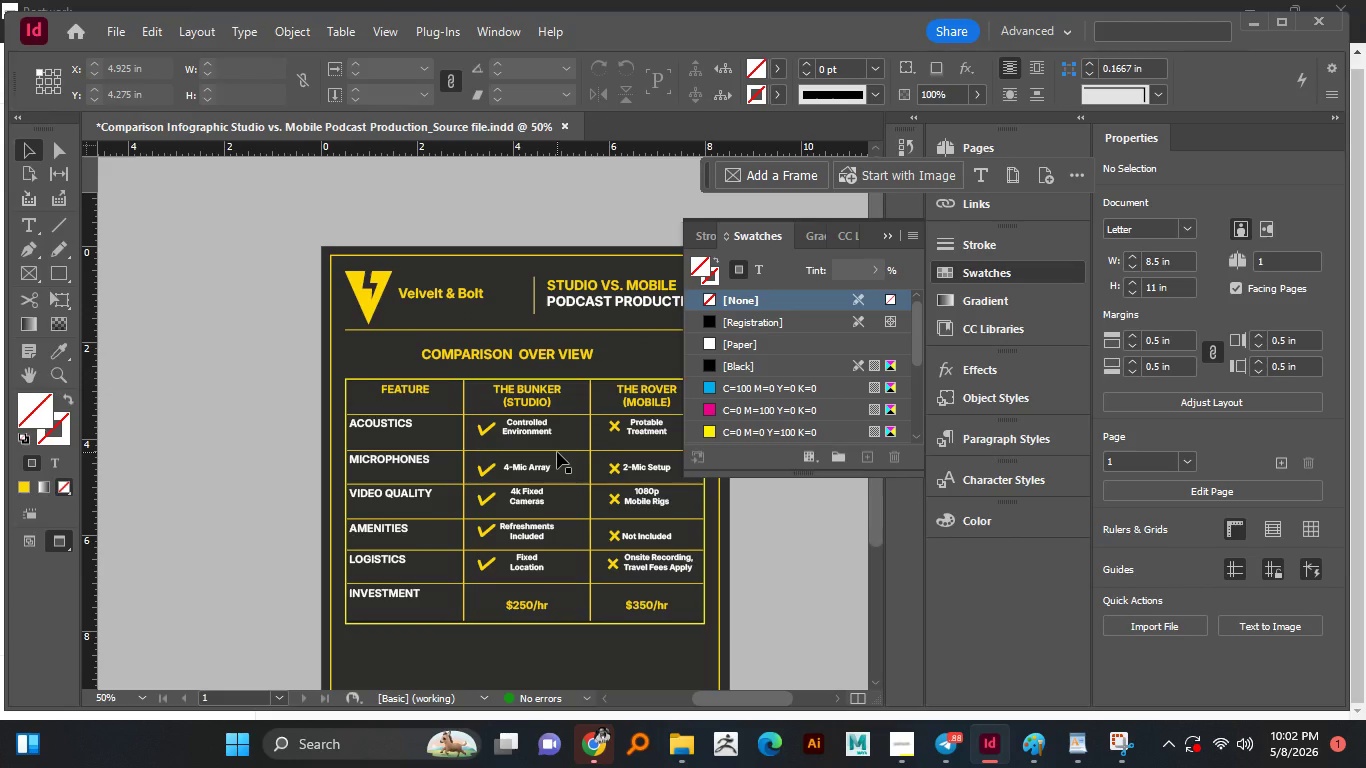 
key(Control+S)
 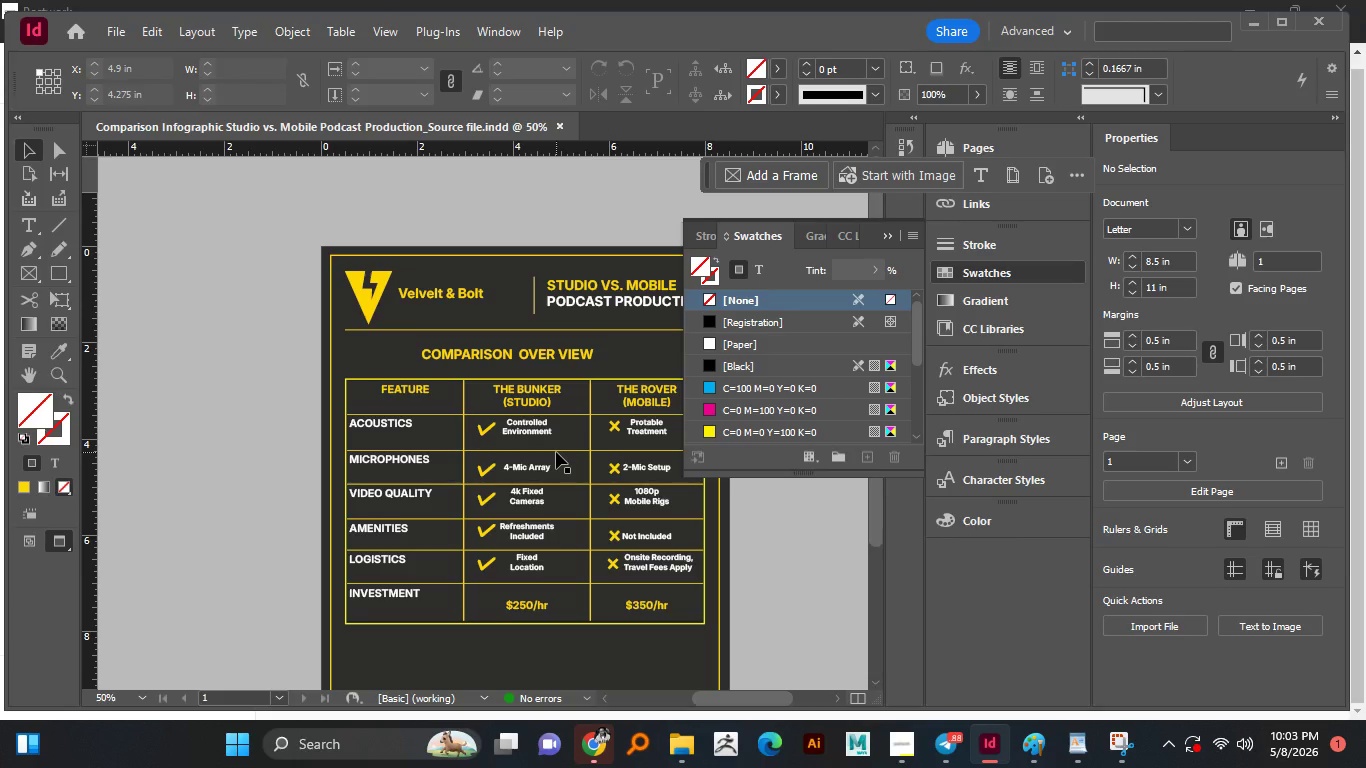 
wait(61.19)
 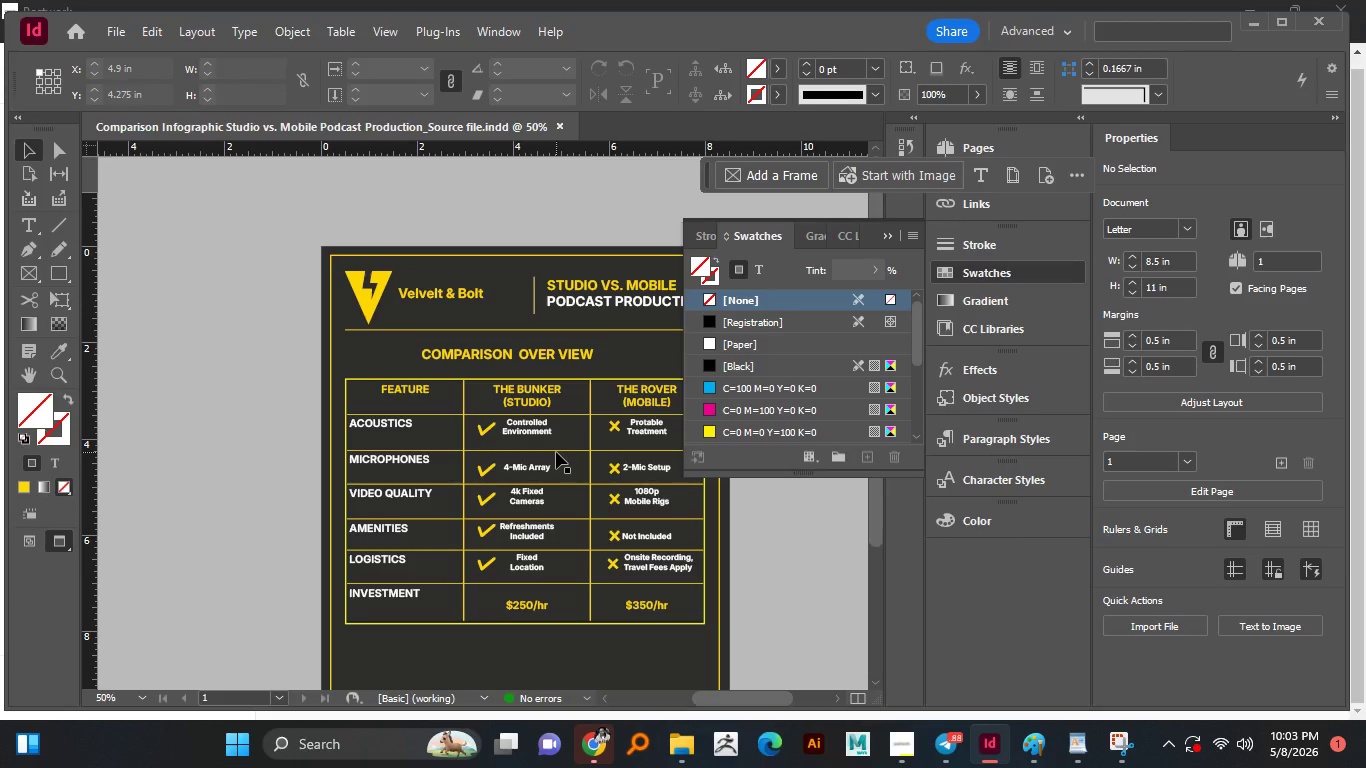 
left_click([884, 238])
 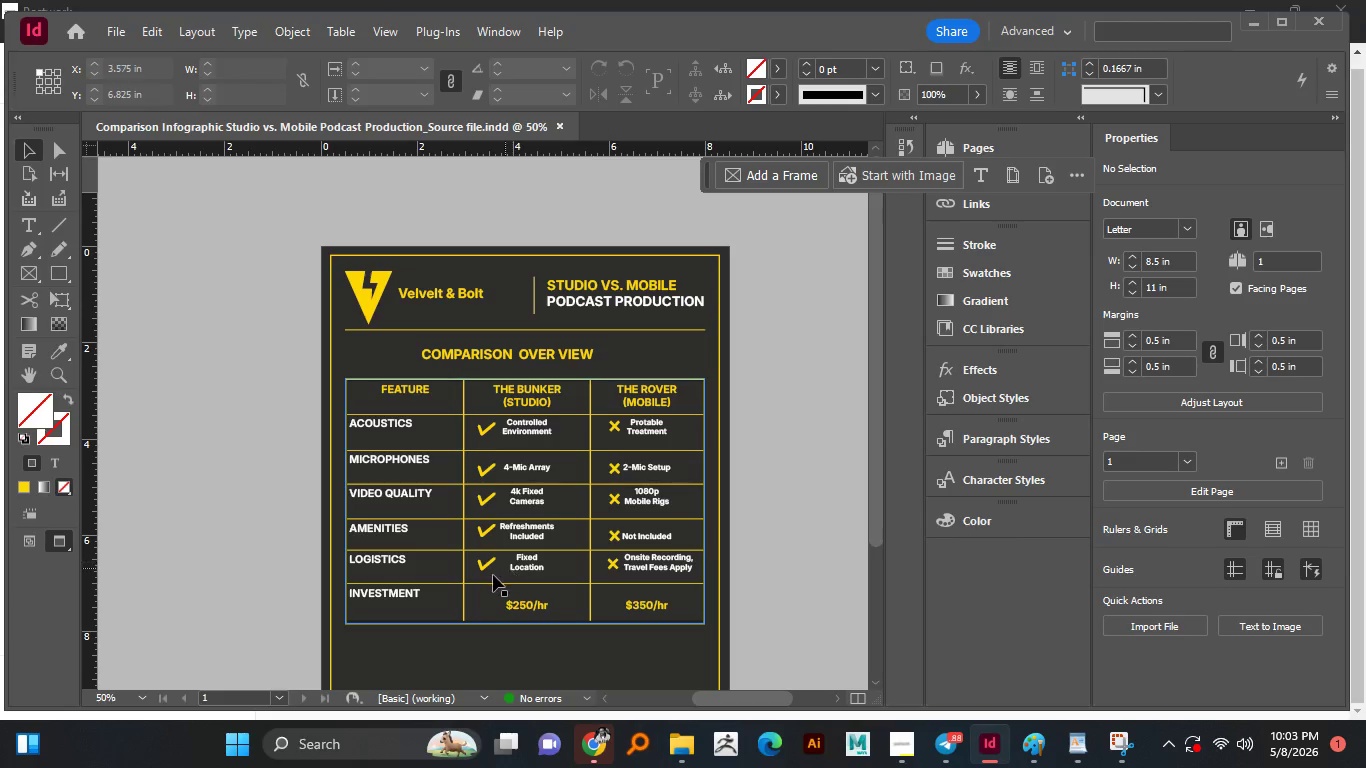 
hold_key(key=AltLeft, duration=1.53)
 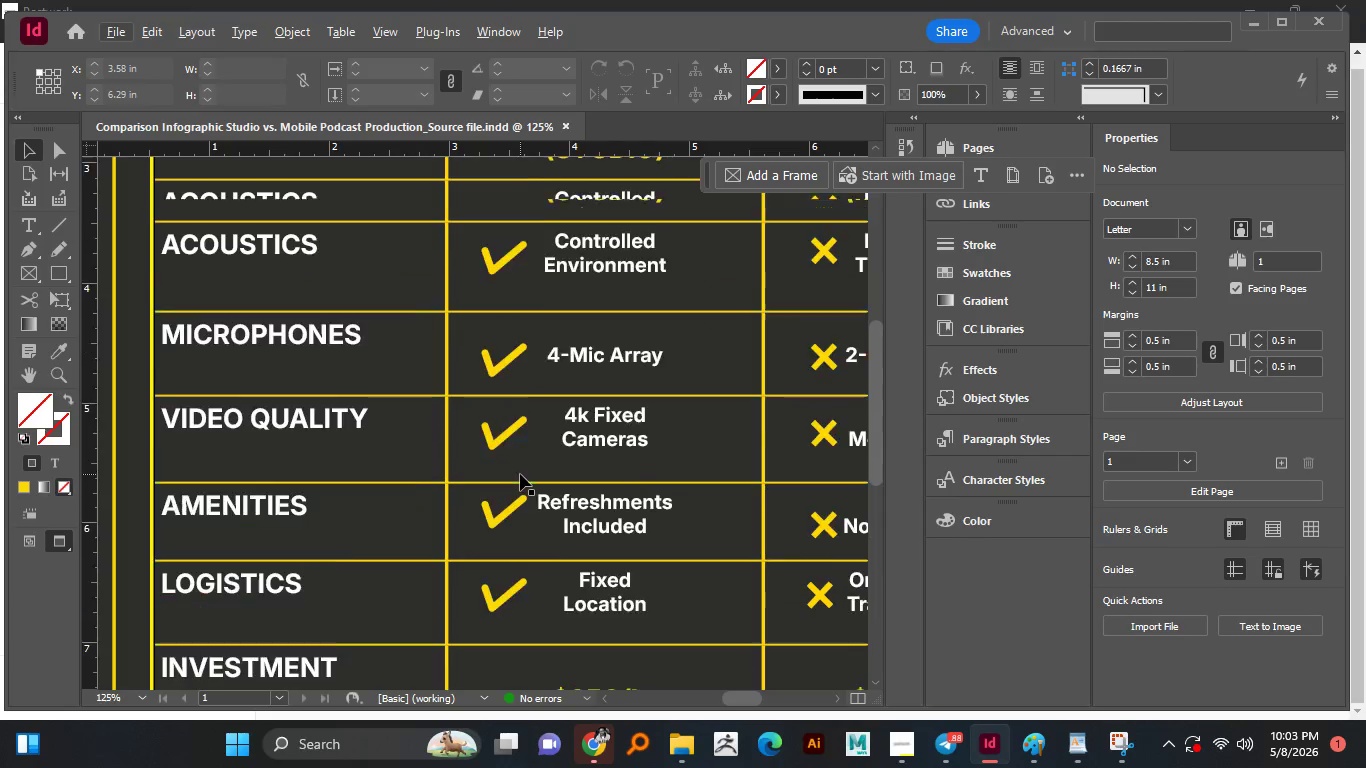 
scroll: coordinate [489, 578], scroll_direction: down, amount: 2.0
 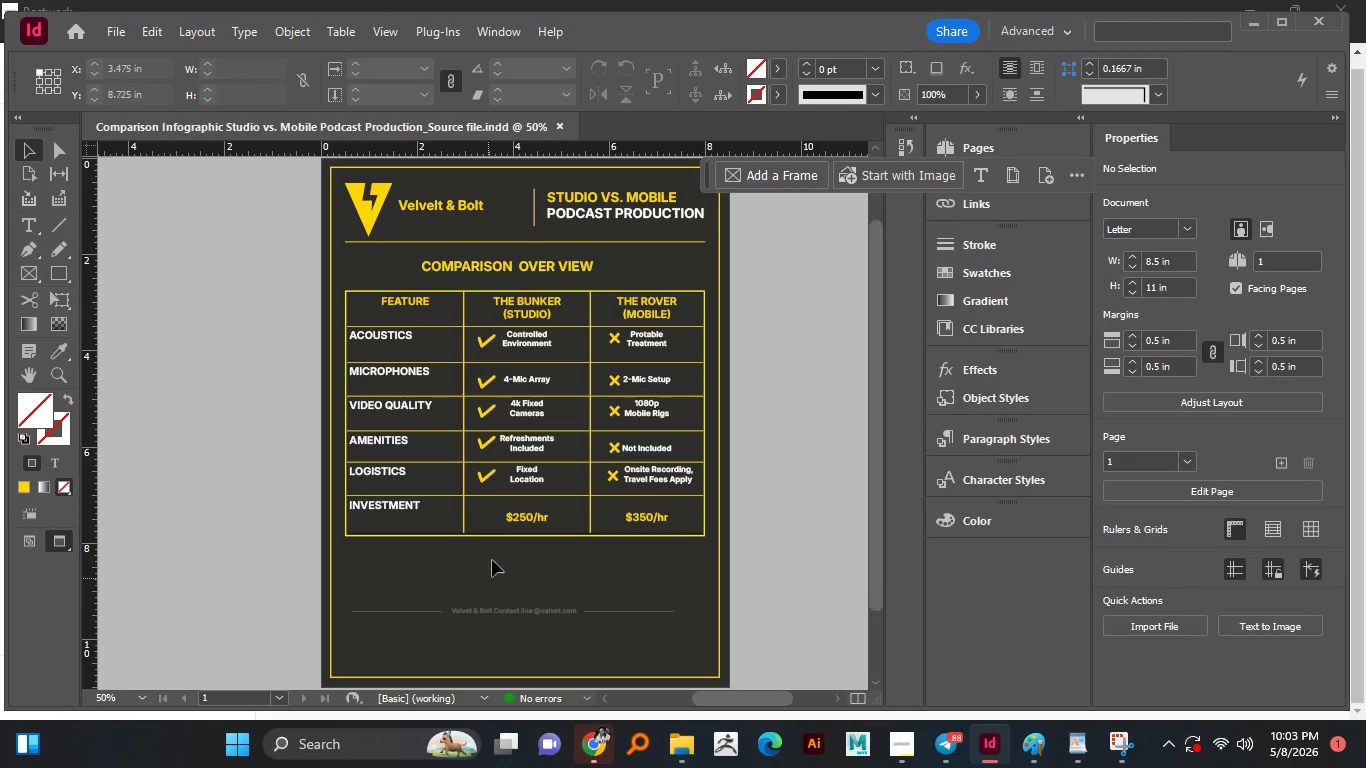 
scroll: coordinate [466, 450], scroll_direction: up, amount: 2.0
 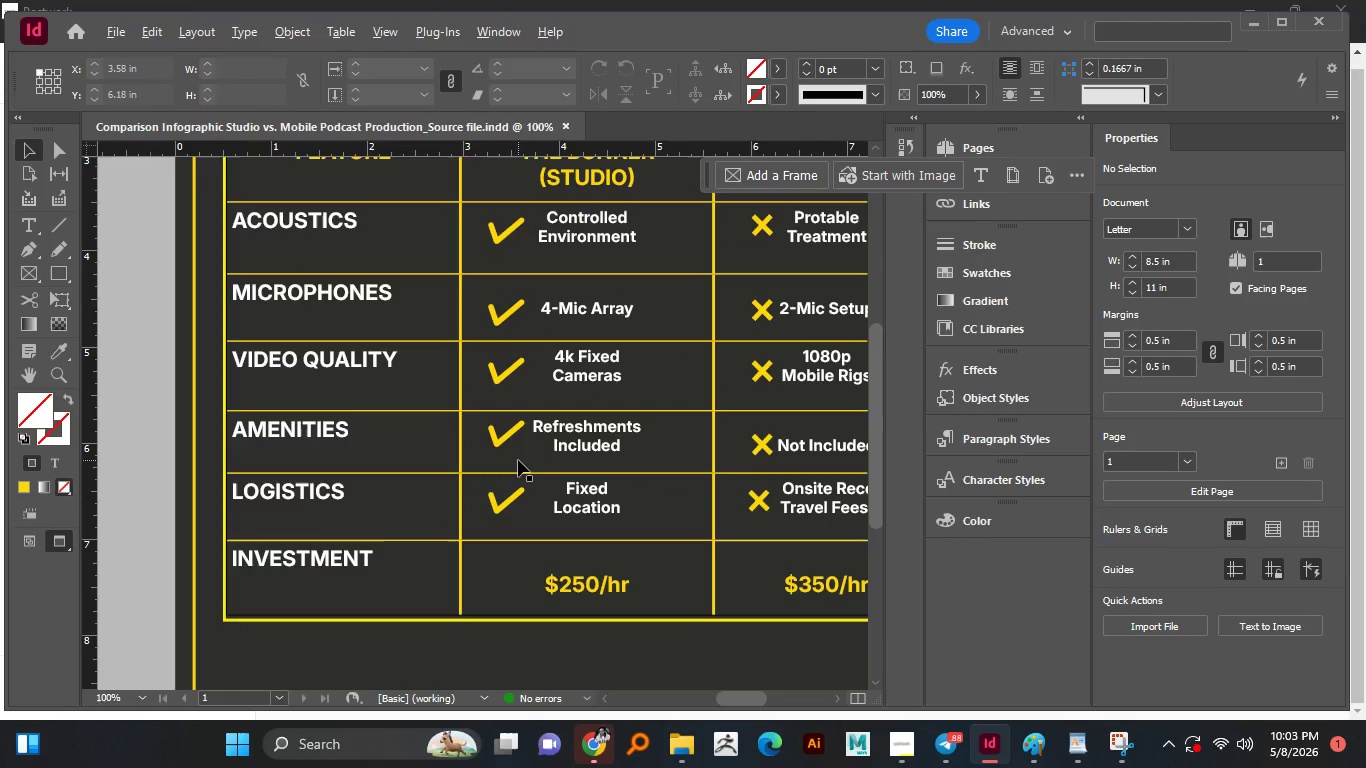 
key(Alt+AltLeft)
 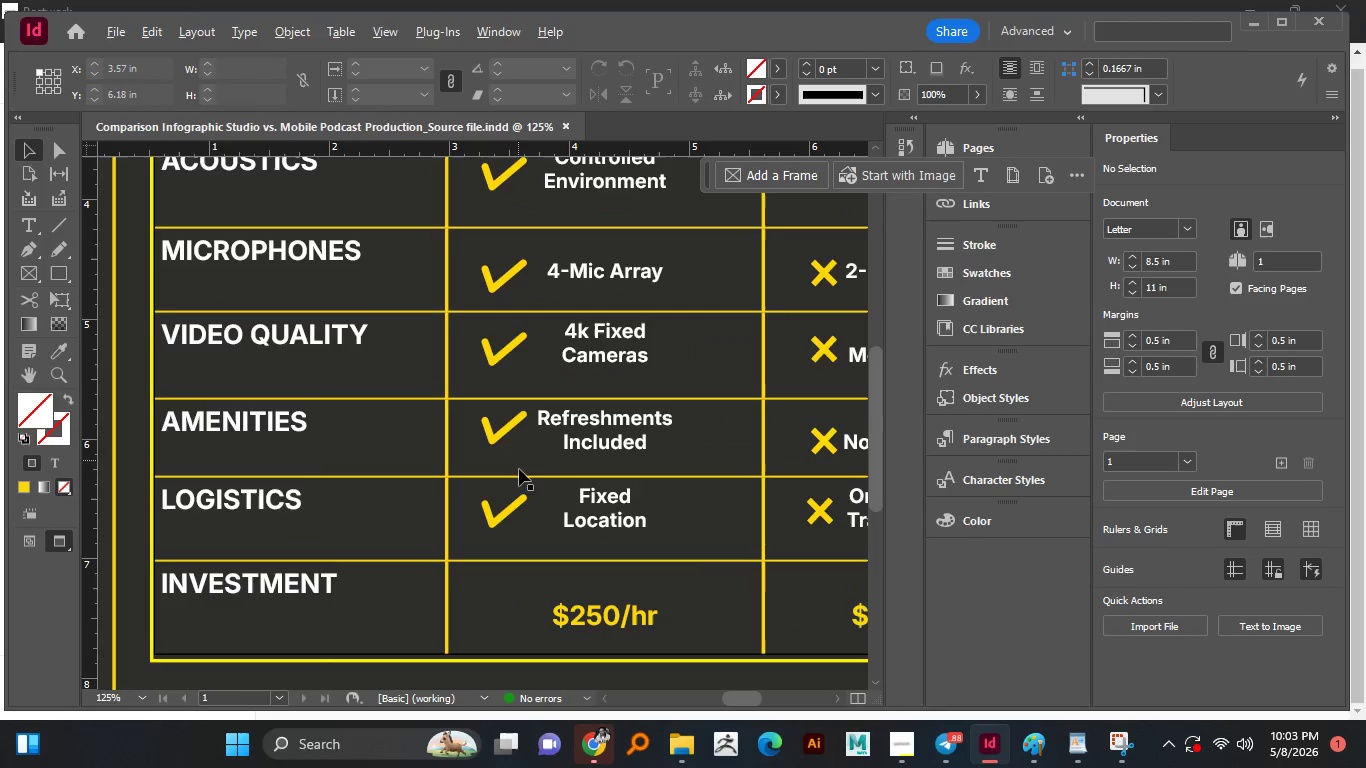 
key(Alt+AltLeft)
 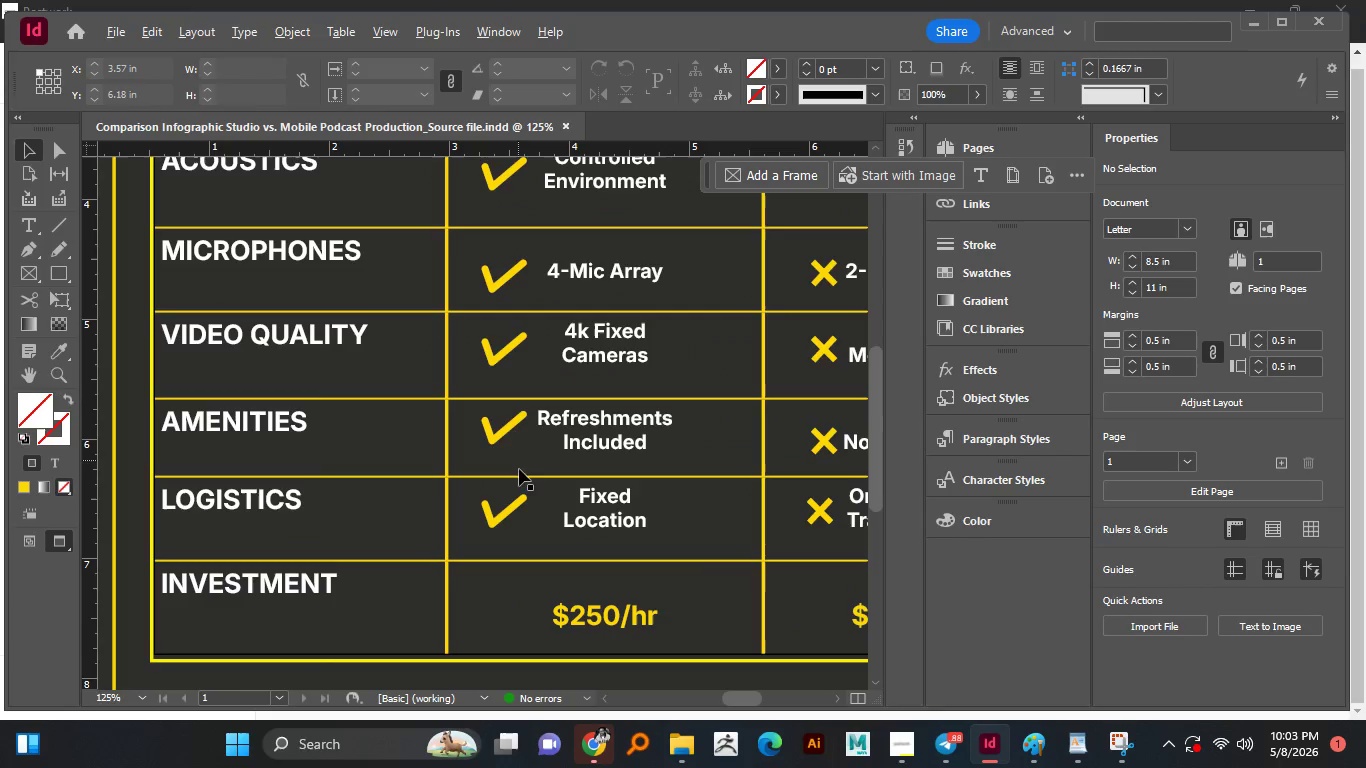 
key(Alt+AltLeft)
 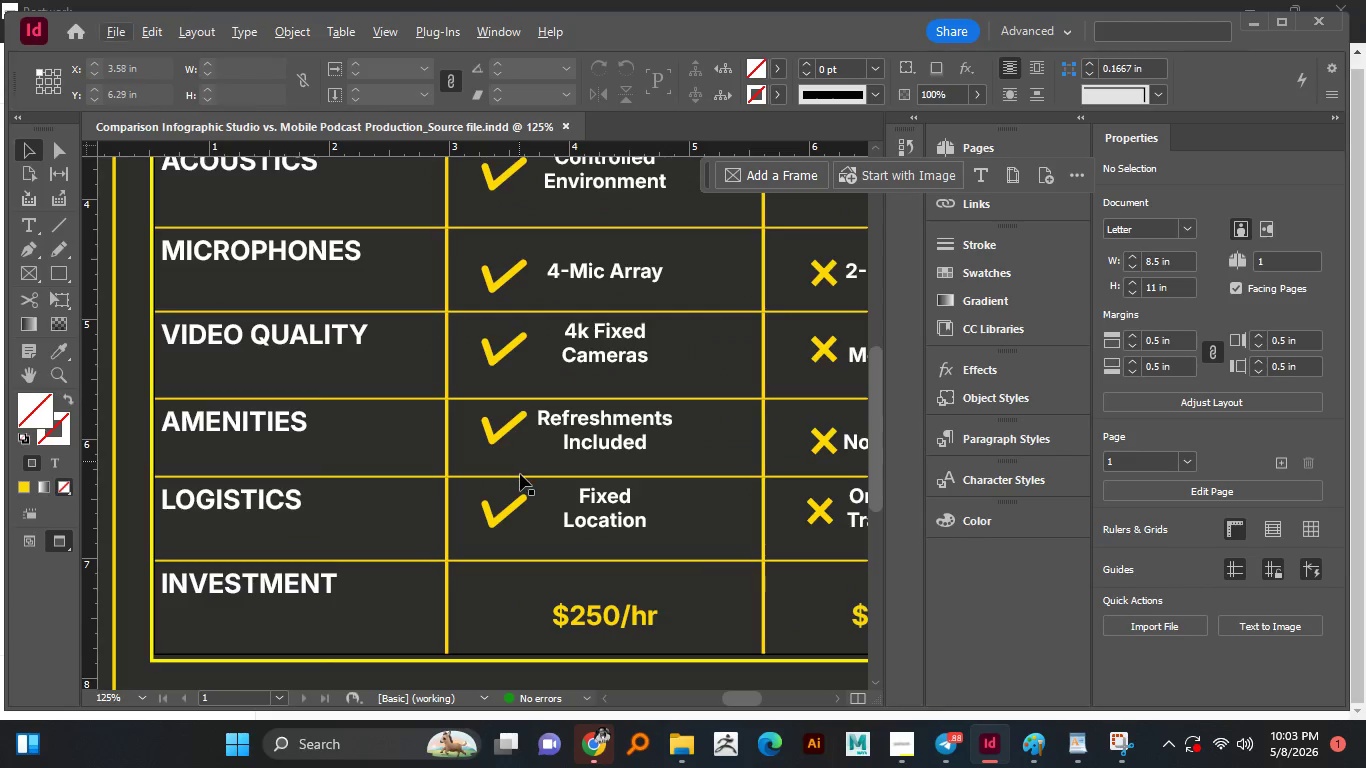 
key(Alt+AltLeft)
 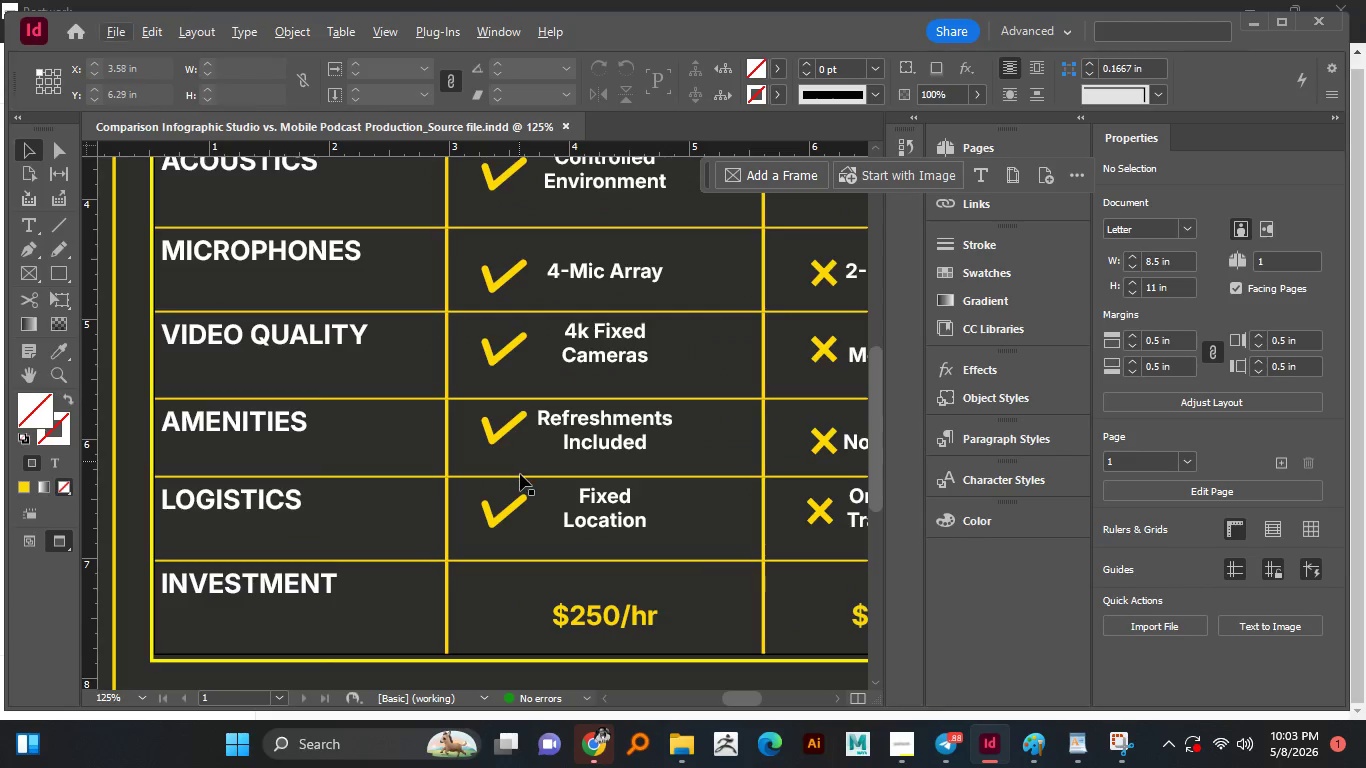 
hold_key(key=AltLeft, duration=2.0)
 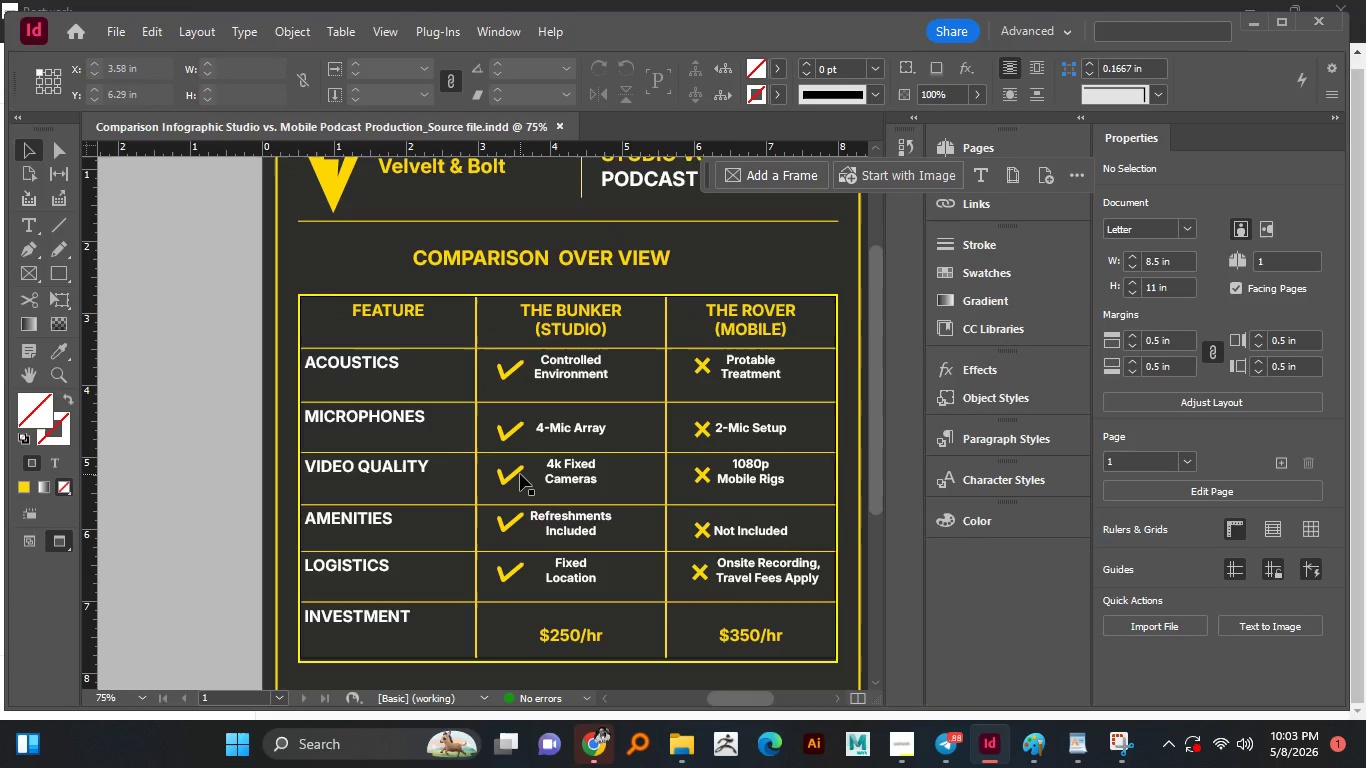 
scroll: coordinate [520, 474], scroll_direction: up, amount: 4.0
 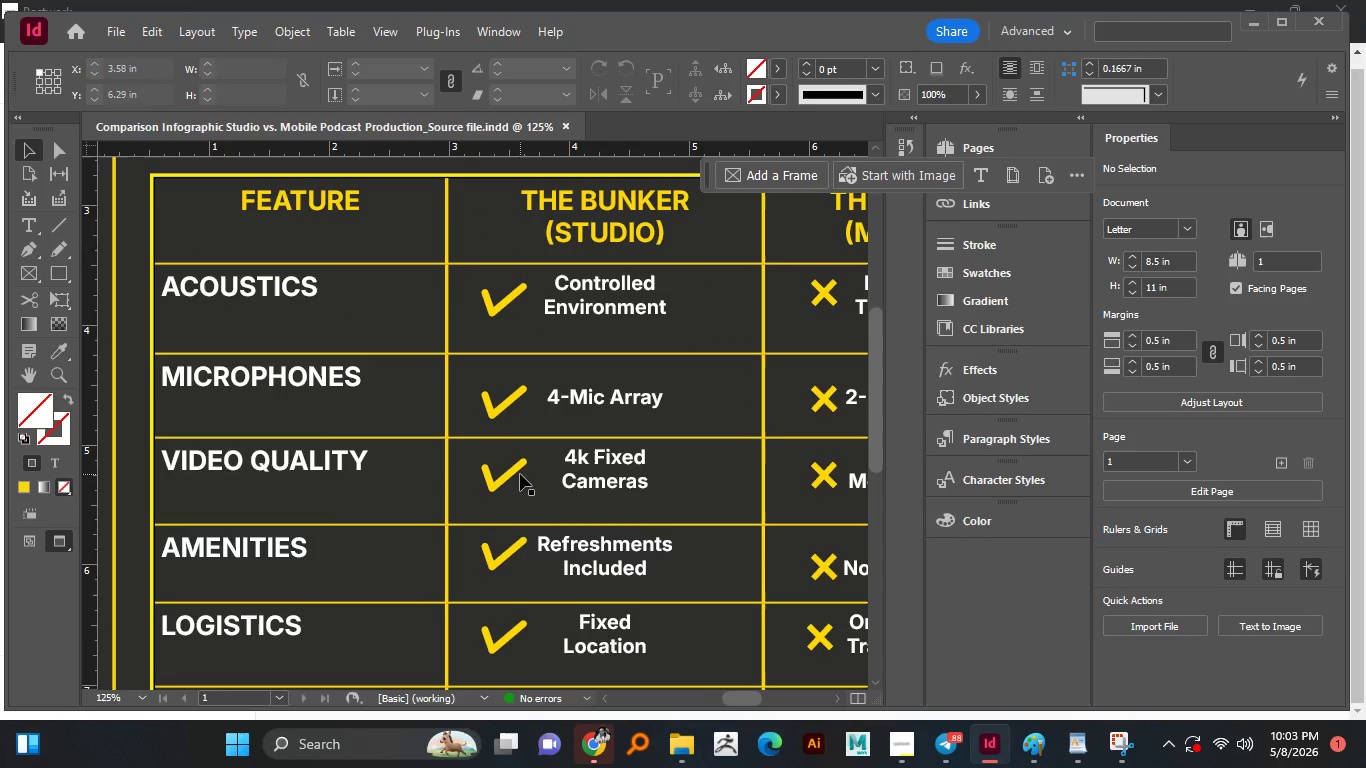 
hold_key(key=AltLeft, duration=1.36)
scroll: coordinate [520, 474], scroll_direction: down, amount: 1.0
 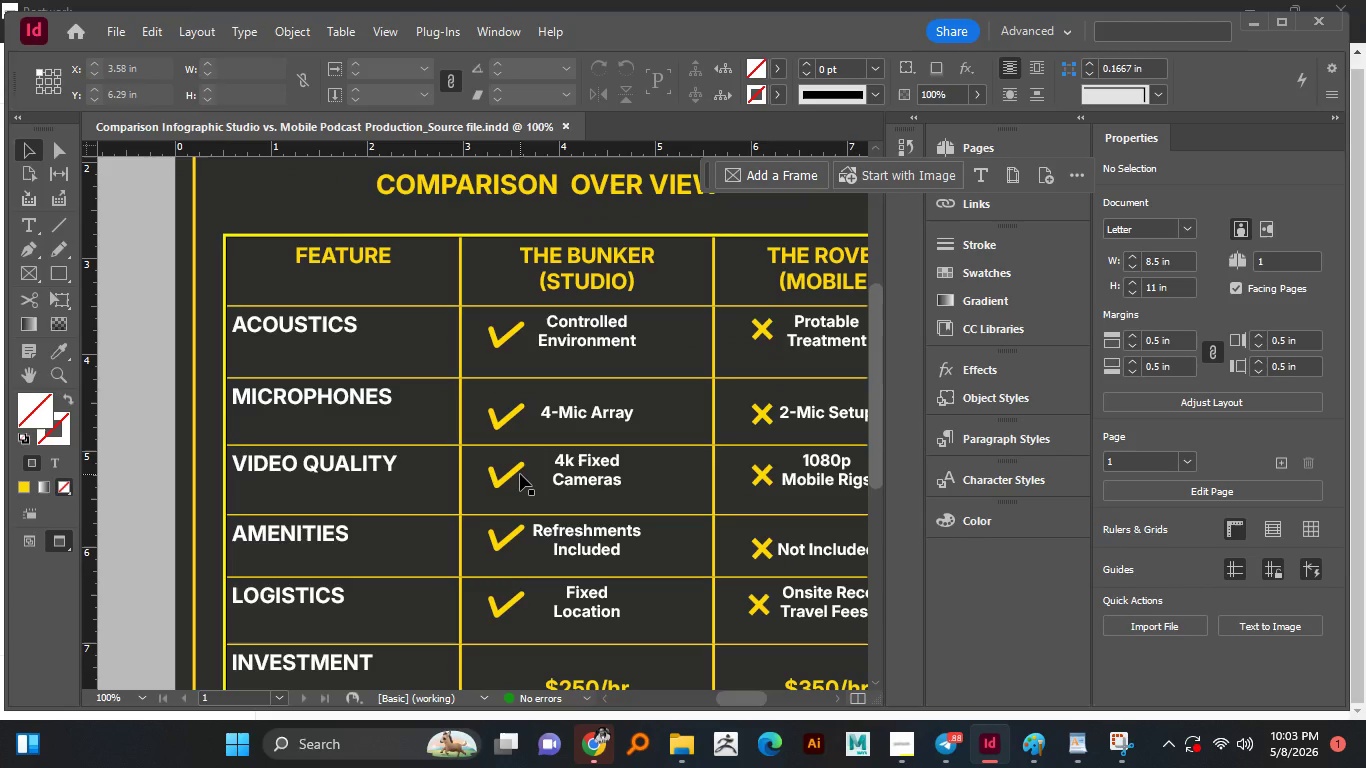 
hold_key(key=AltLeft, duration=1.51)
scroll: coordinate [540, 410], scroll_direction: down, amount: 2.0
 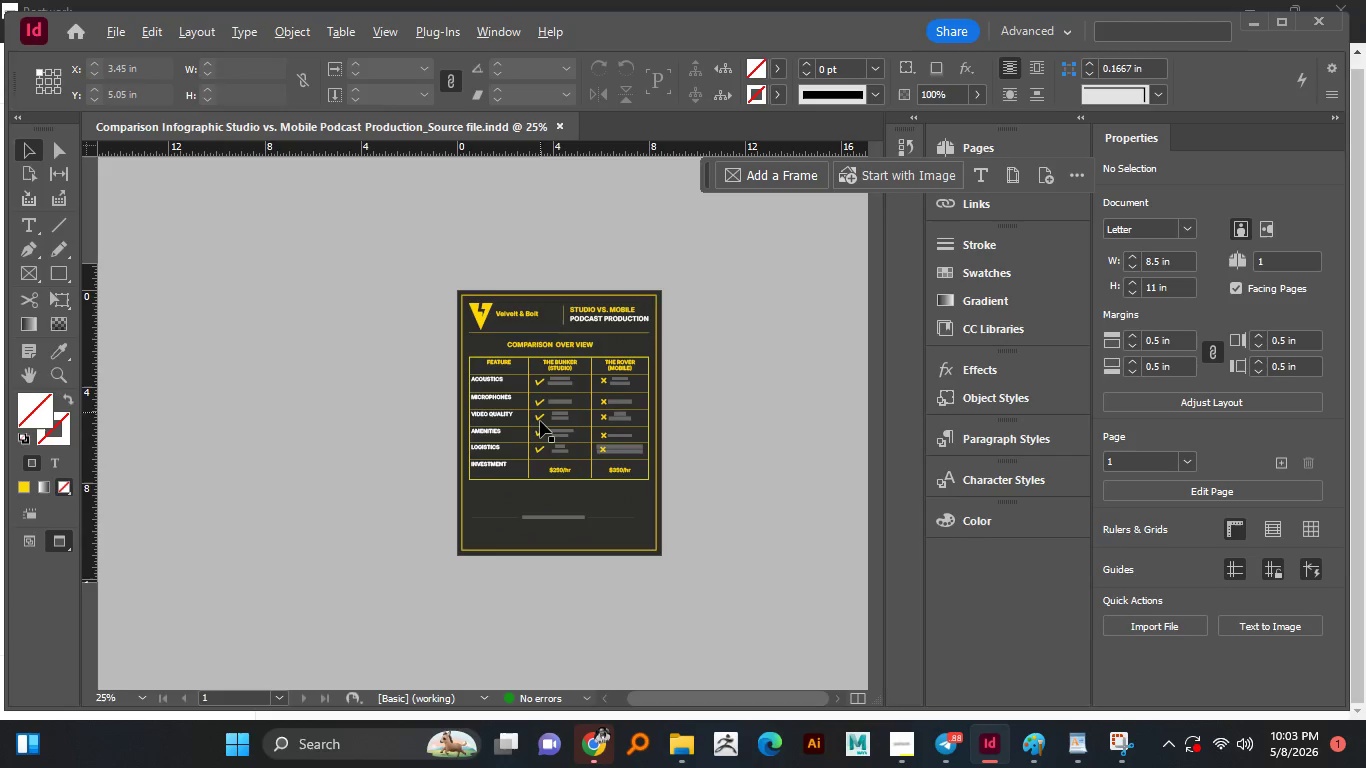 
hold_key(key=AltLeft, duration=1.5)
scroll: coordinate [549, 443], scroll_direction: up, amount: 1.0
 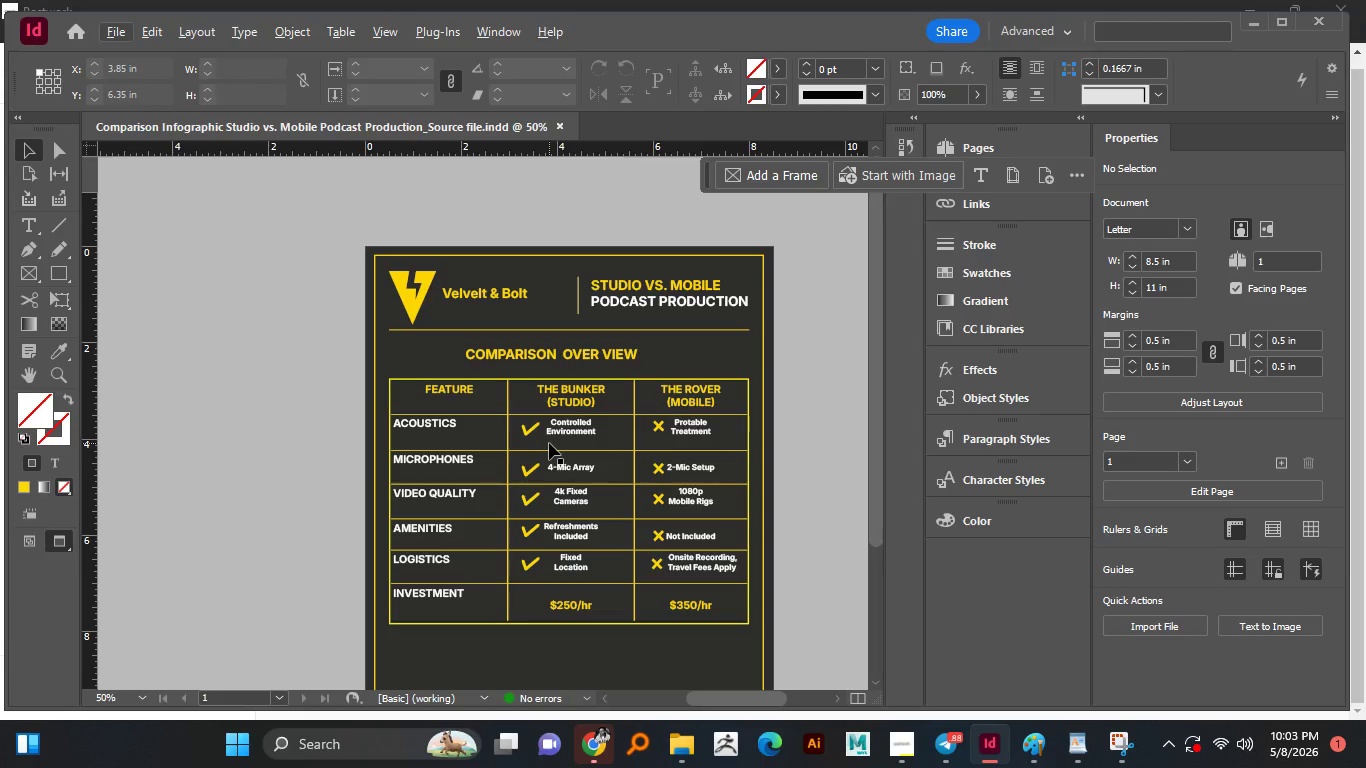 
scroll: coordinate [549, 443], scroll_direction: down, amount: 1.0
 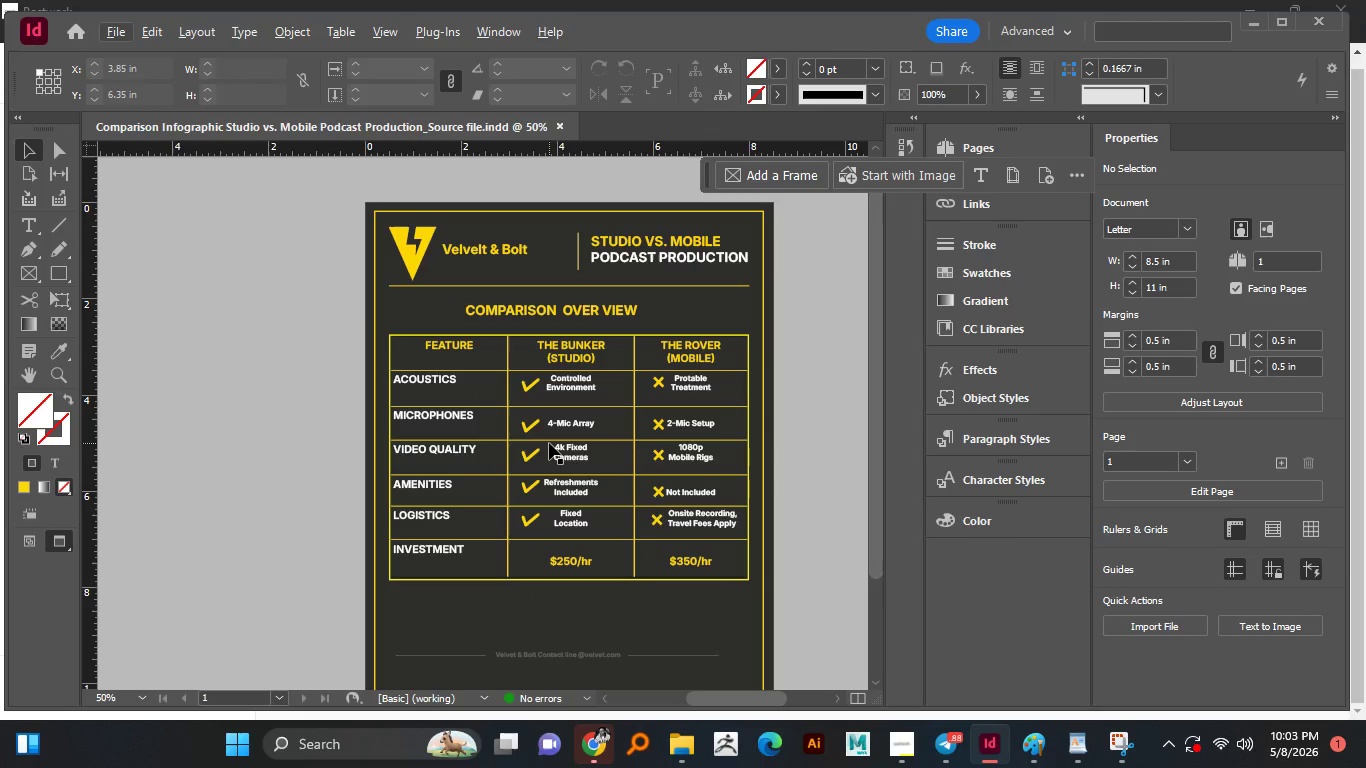 
hold_key(key=AltLeft, duration=1.51)
scroll: coordinate [534, 514], scroll_direction: up, amount: 3.0
 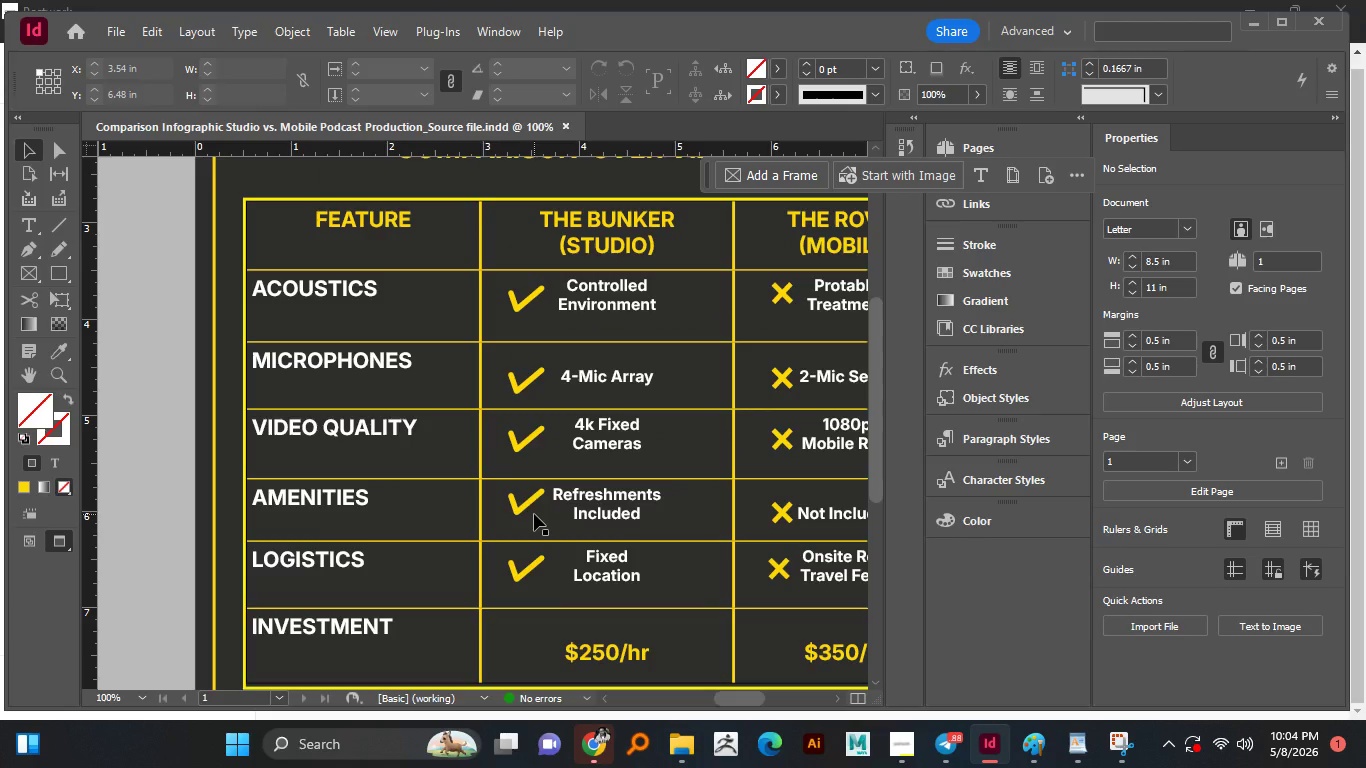 
wait(10.33)
 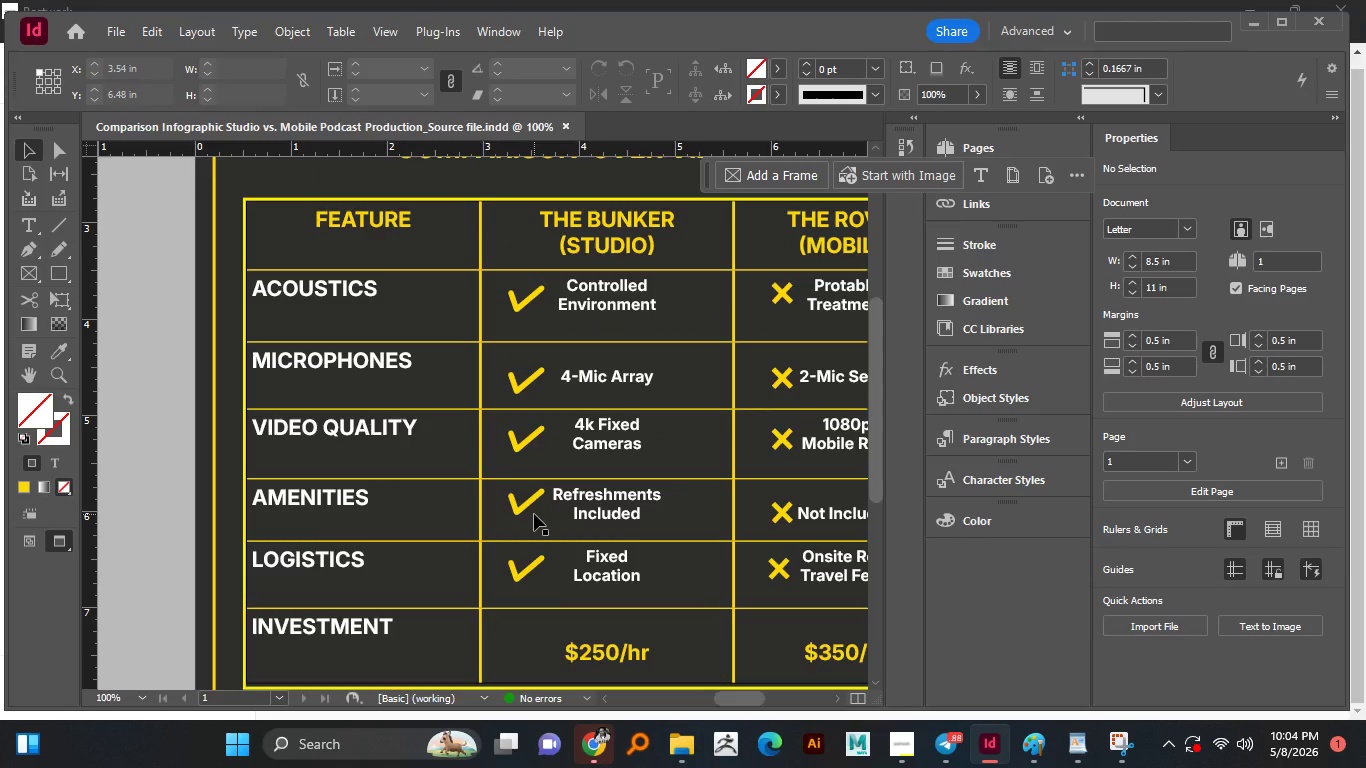 
hold_key(key=AltLeft, duration=1.11)
scroll: coordinate [540, 301], scroll_direction: up, amount: 3.0
 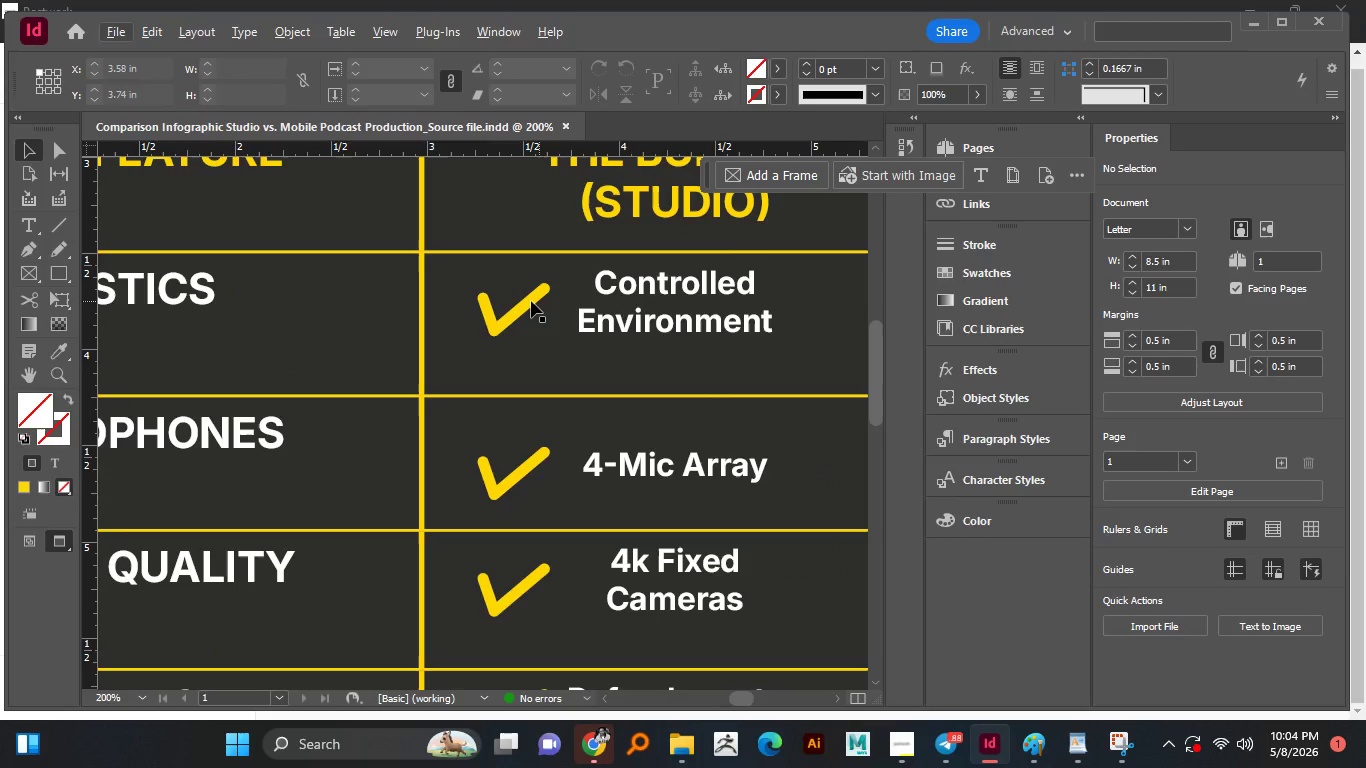 
left_click([531, 301])
 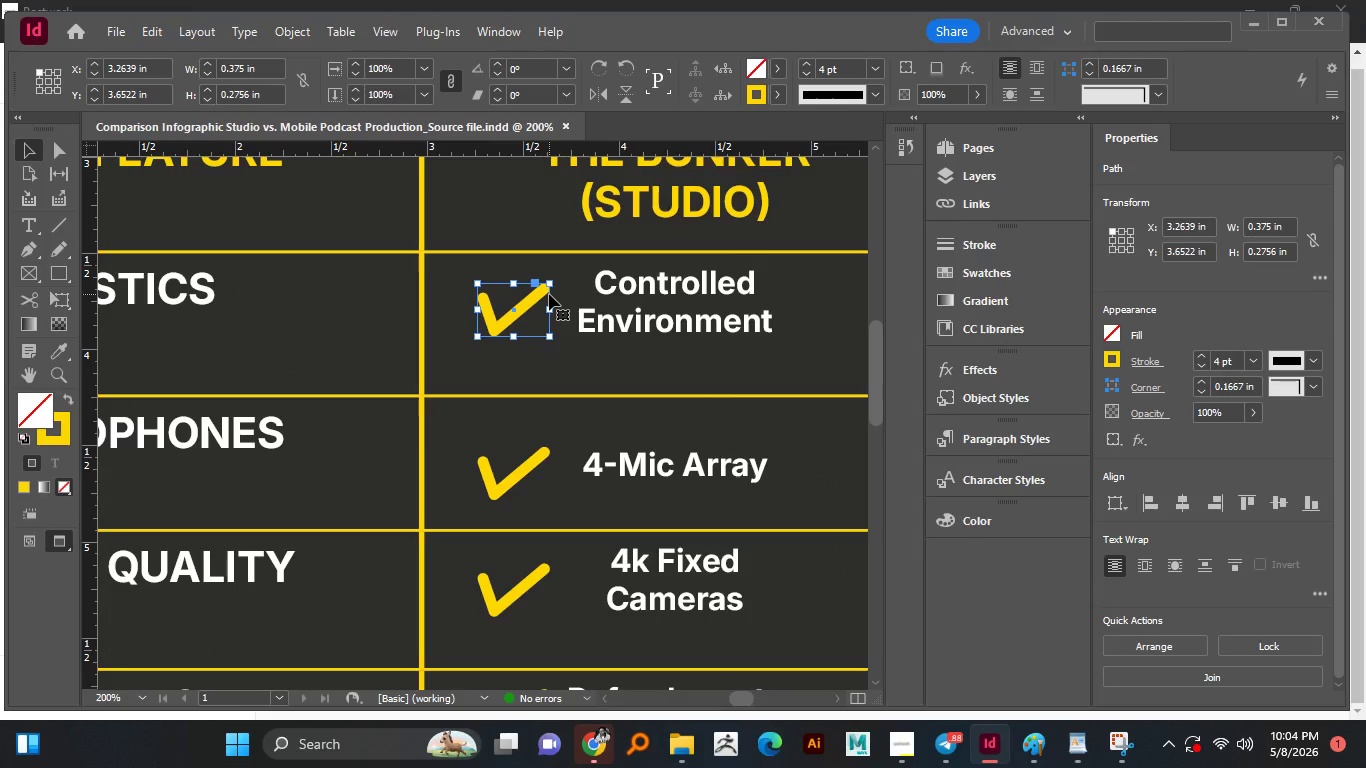 
key(A)
 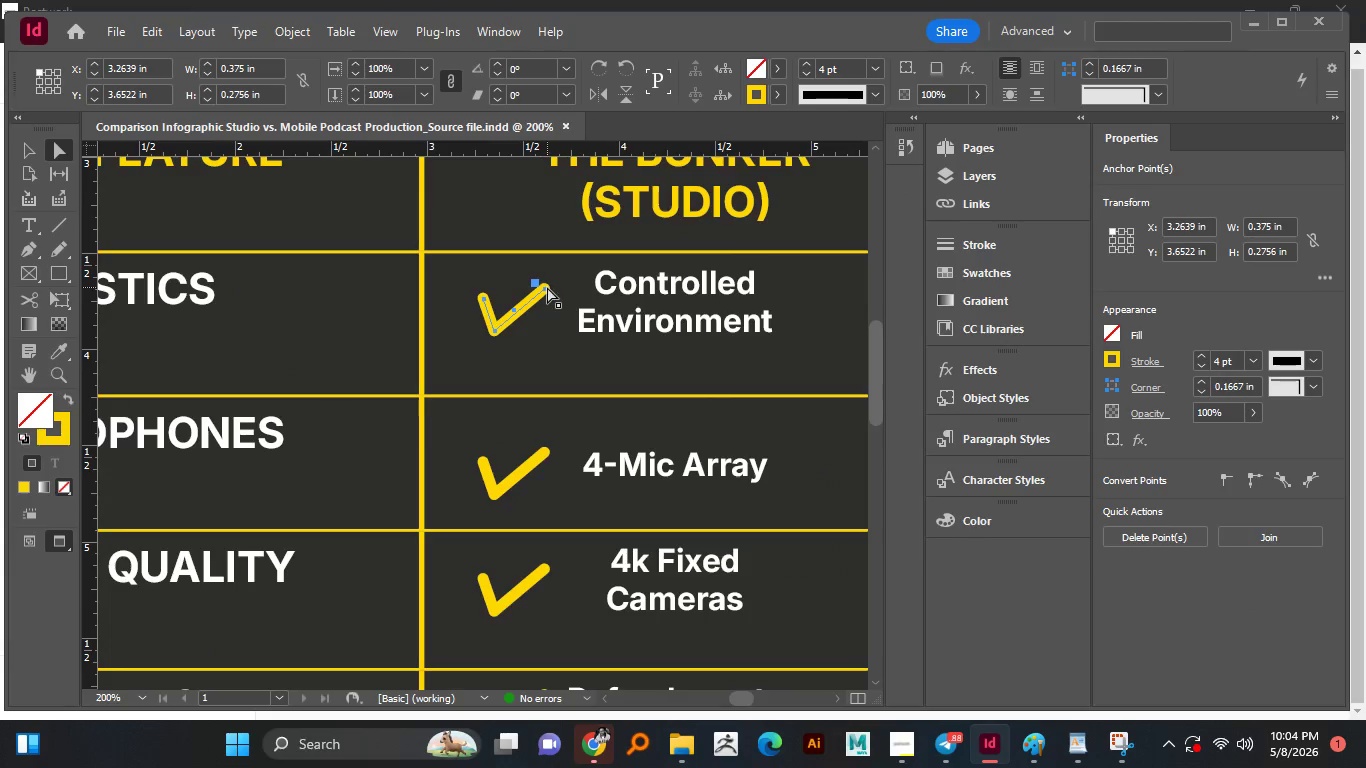 
left_click([547, 287])
 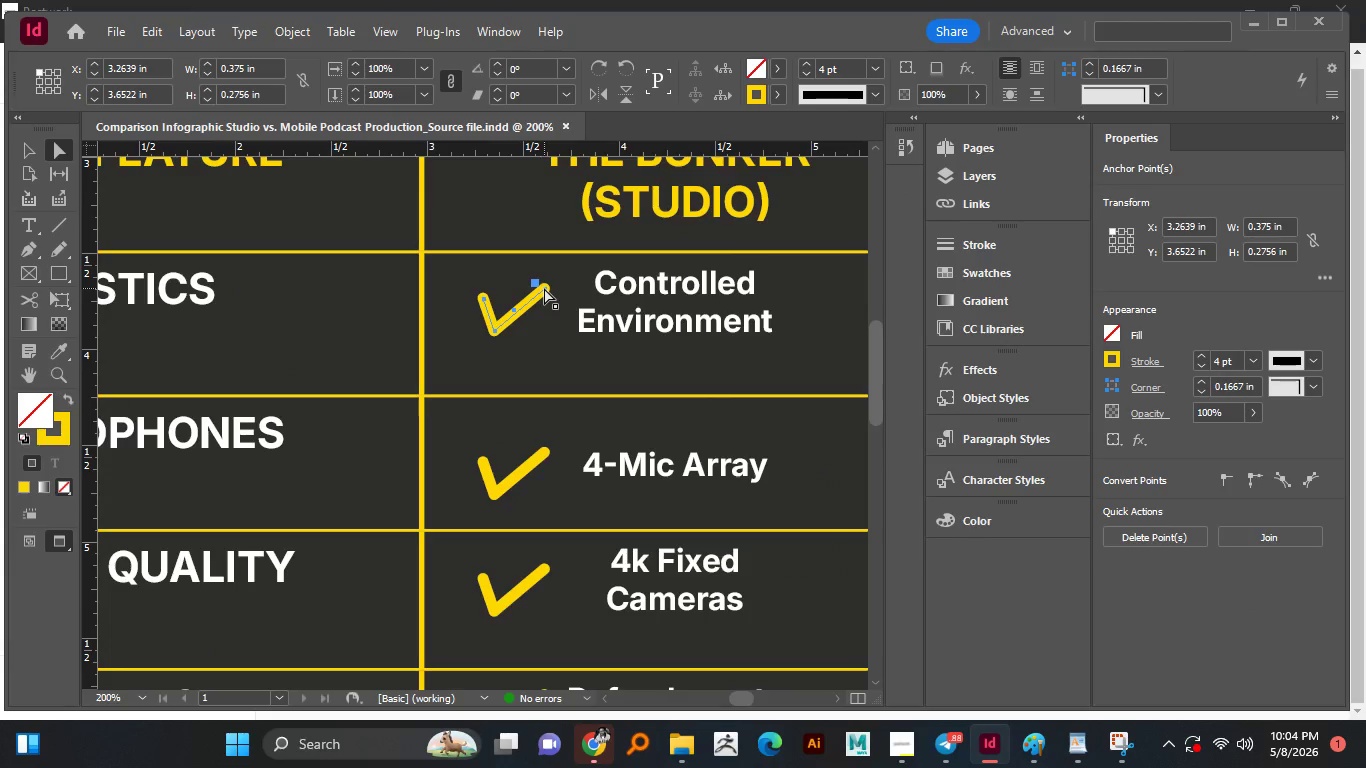 
left_click_drag(start_coordinate=[544, 288], to_coordinate=[548, 299])
 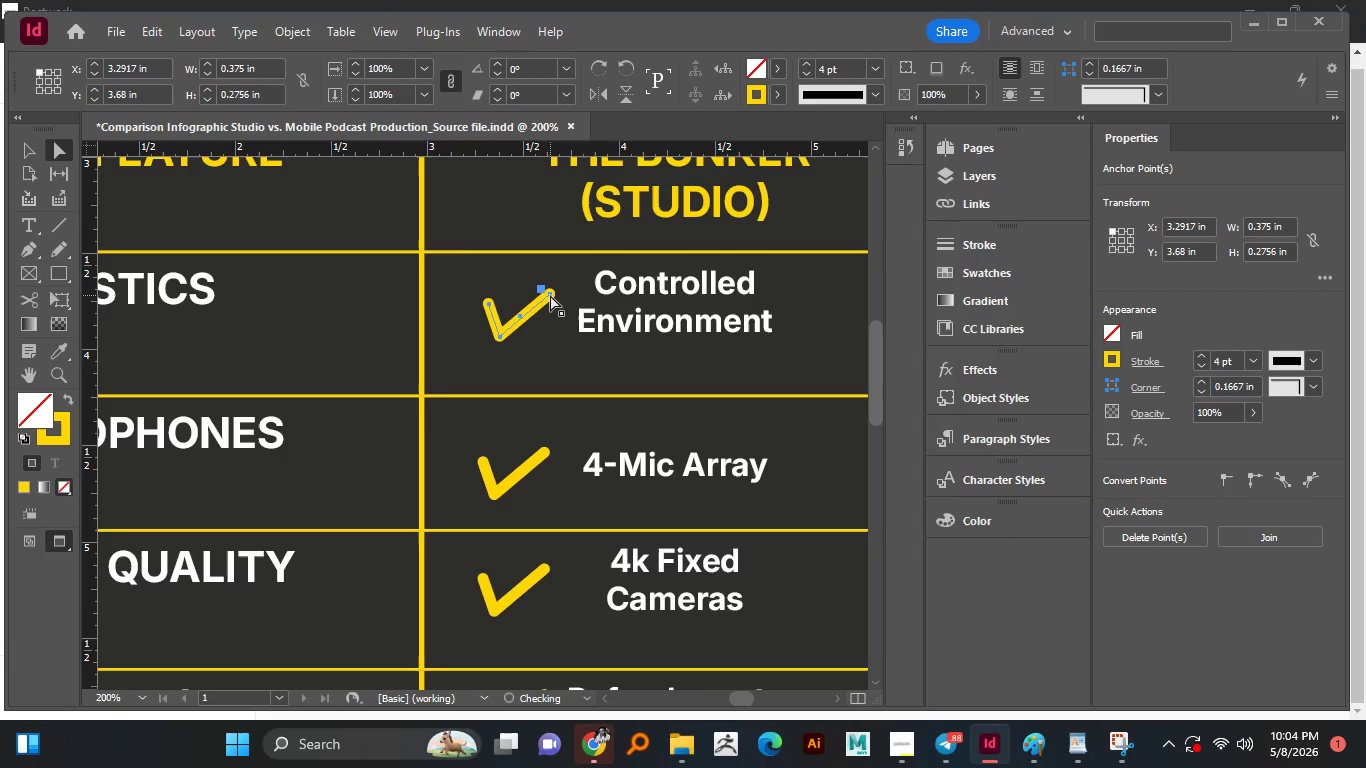 
hold_key(key=ShiftLeft, duration=0.89)
 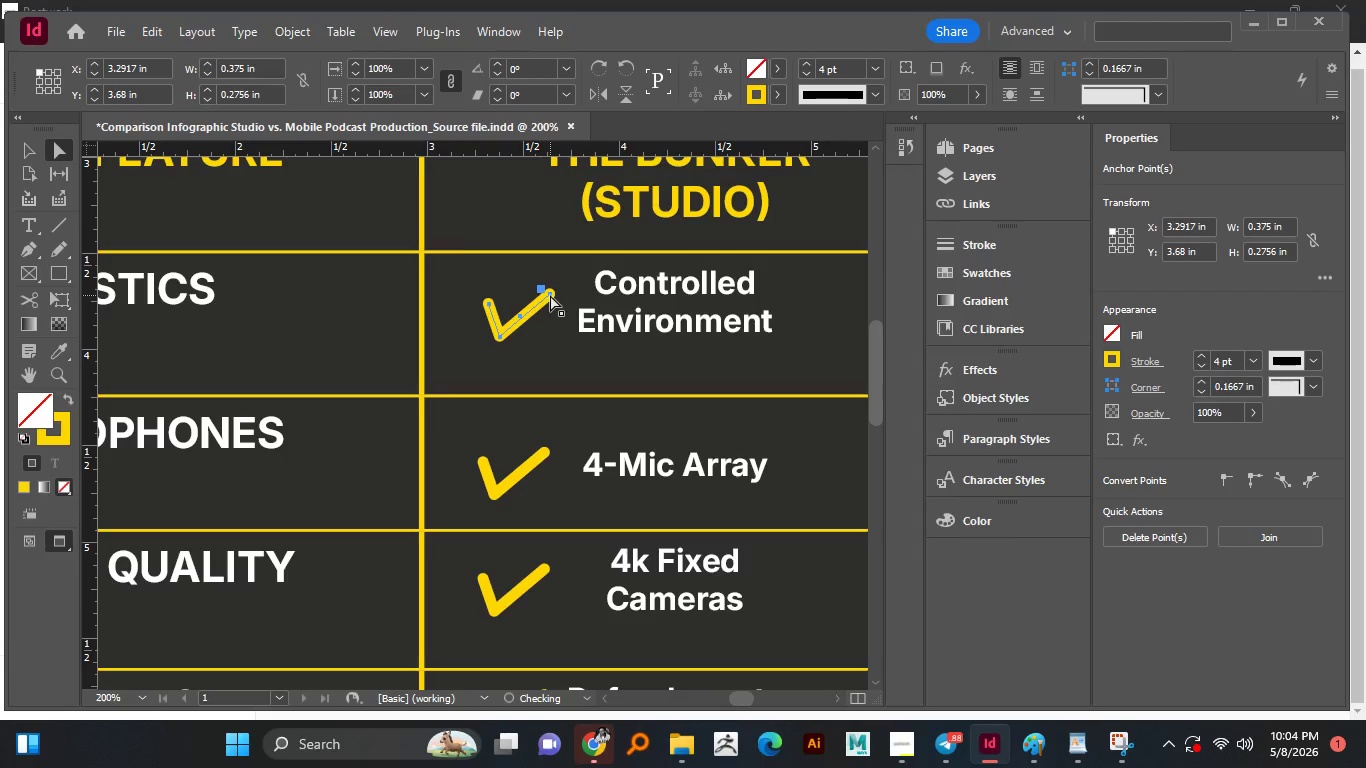 
key(Control+Z)
 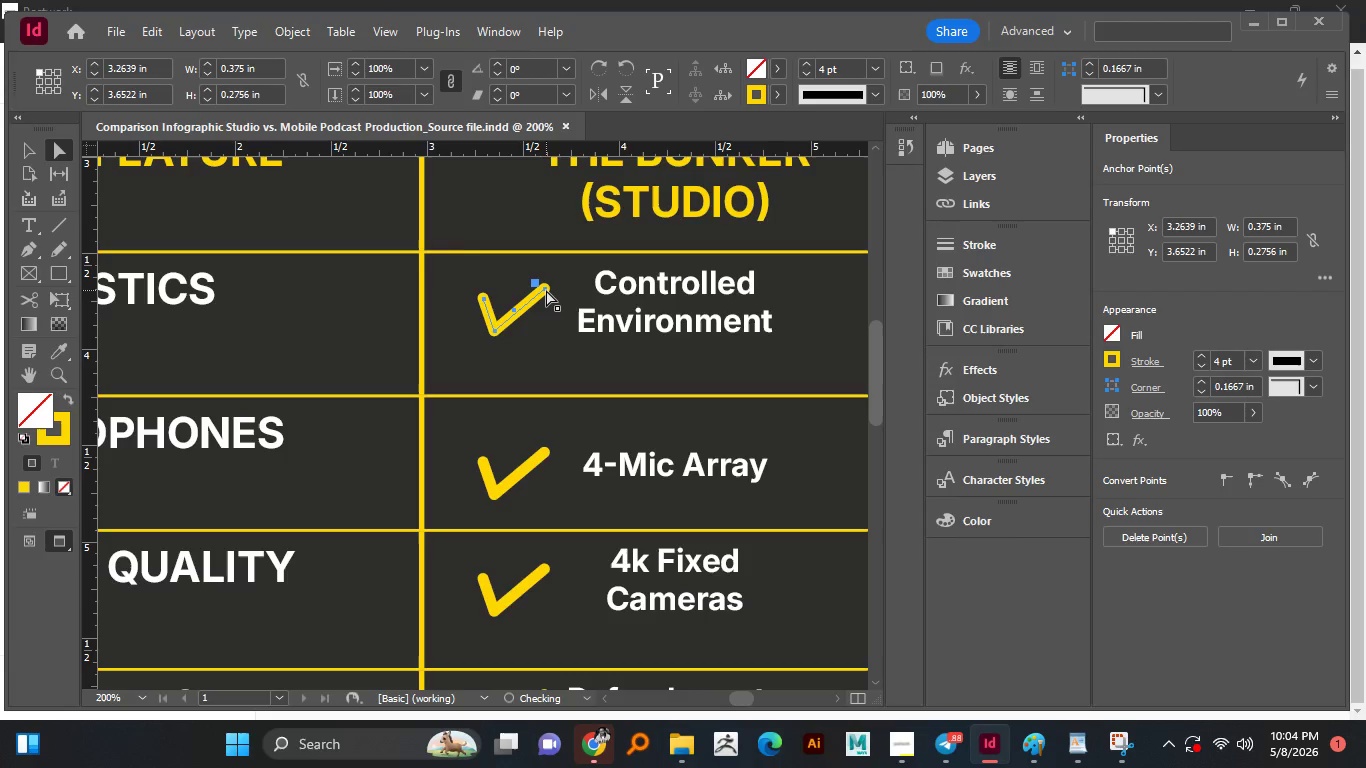 
left_click([546, 290])
 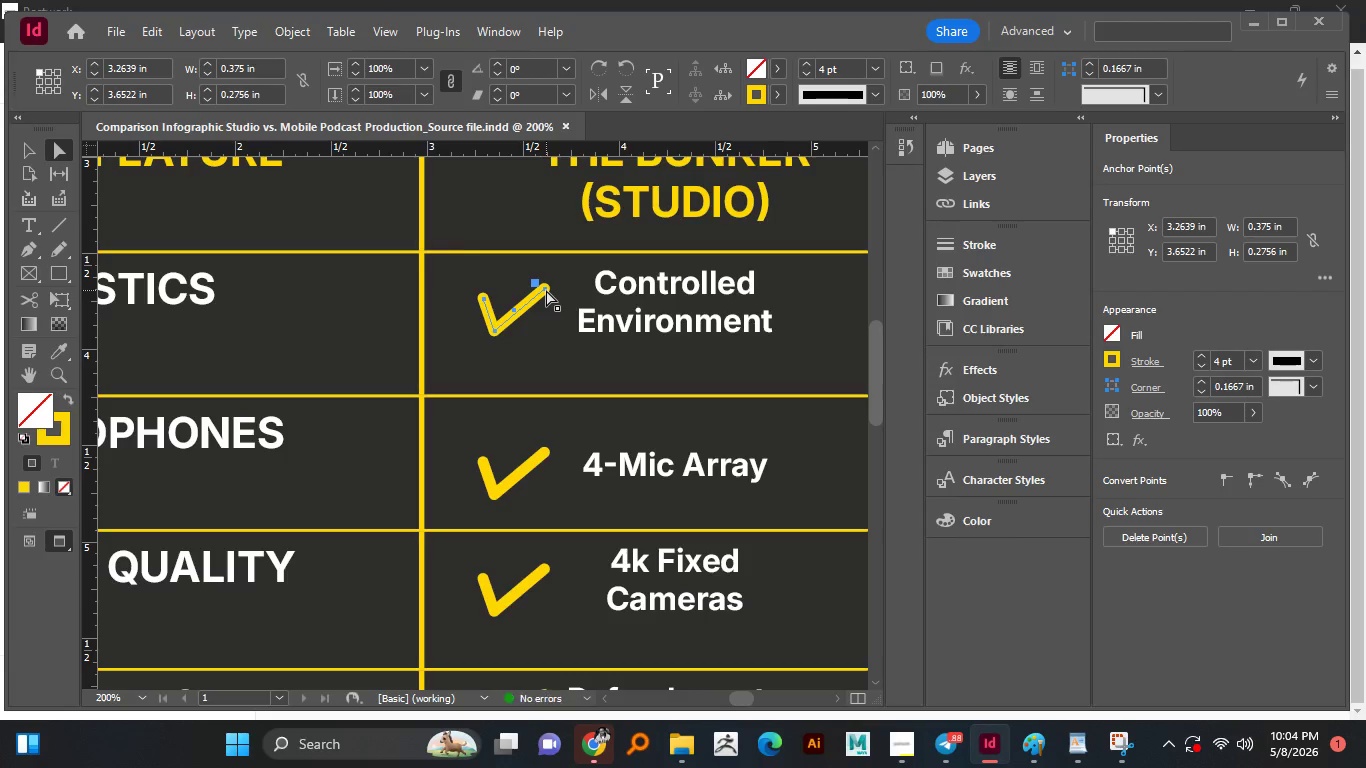 
left_click_drag(start_coordinate=[546, 290], to_coordinate=[545, 297])
 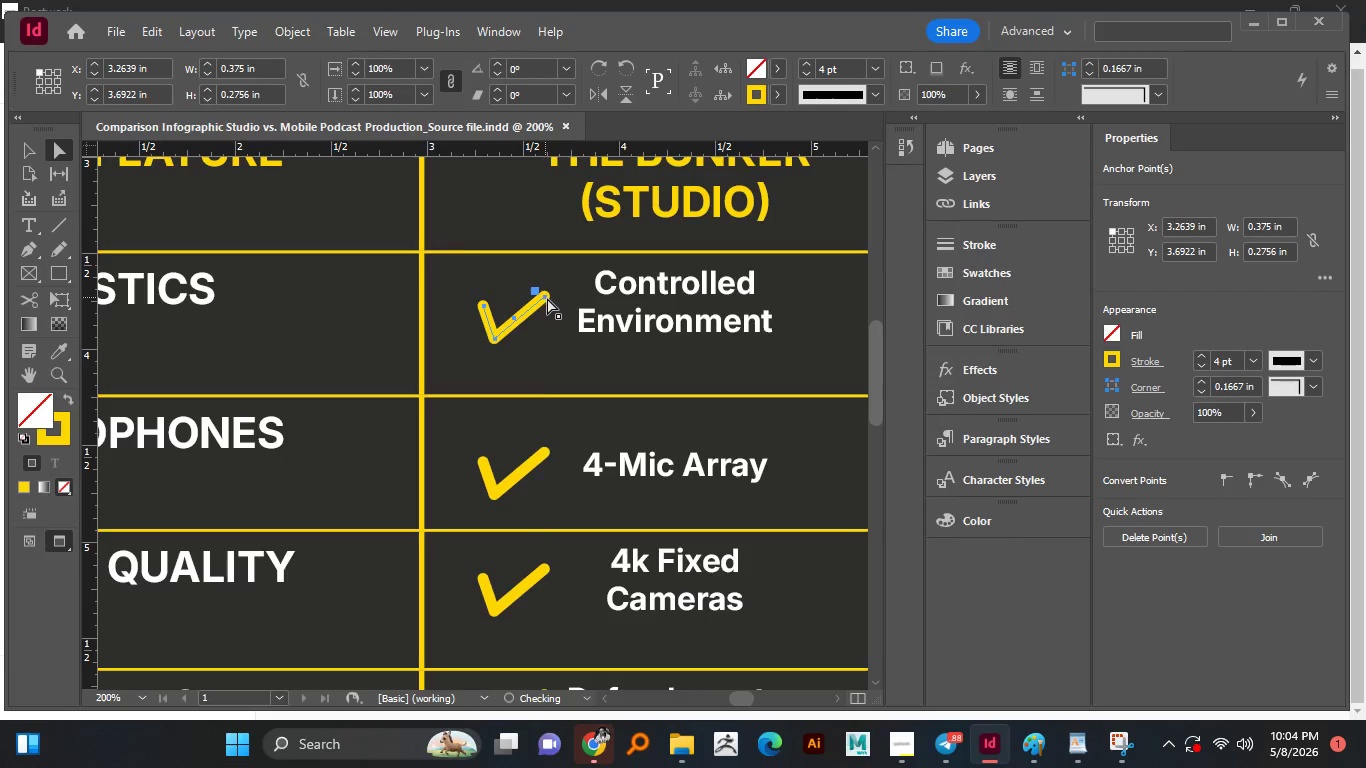 
key(Control+Z)
 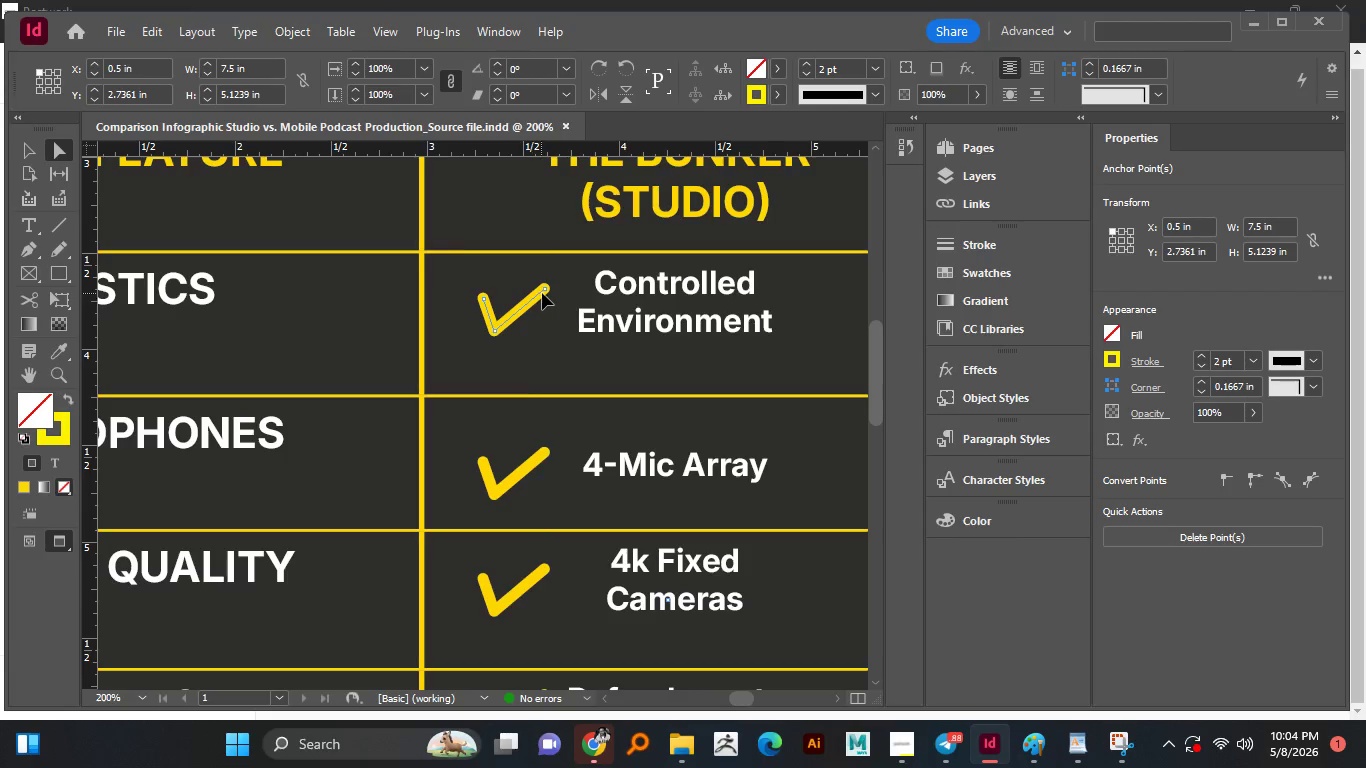 
double_click([544, 291])
 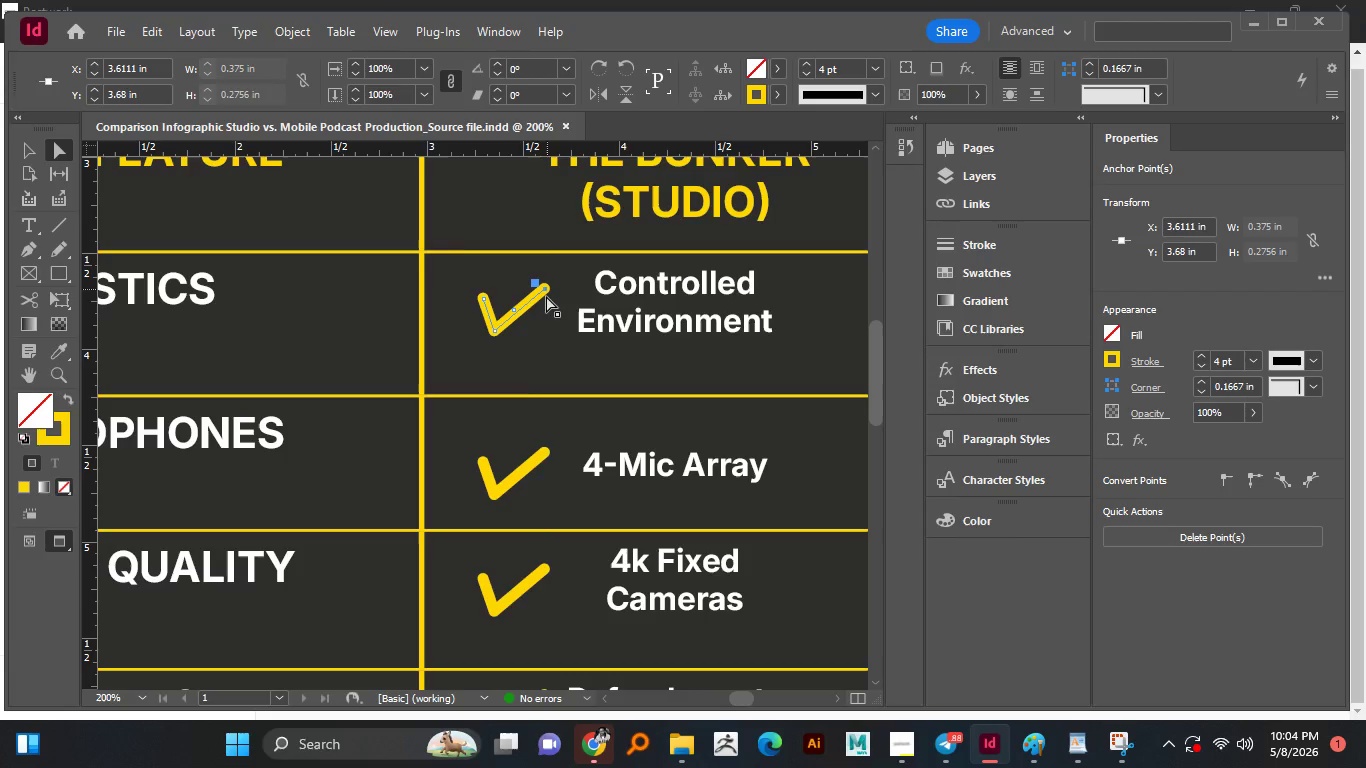 
left_click_drag(start_coordinate=[547, 289], to_coordinate=[546, 307])
 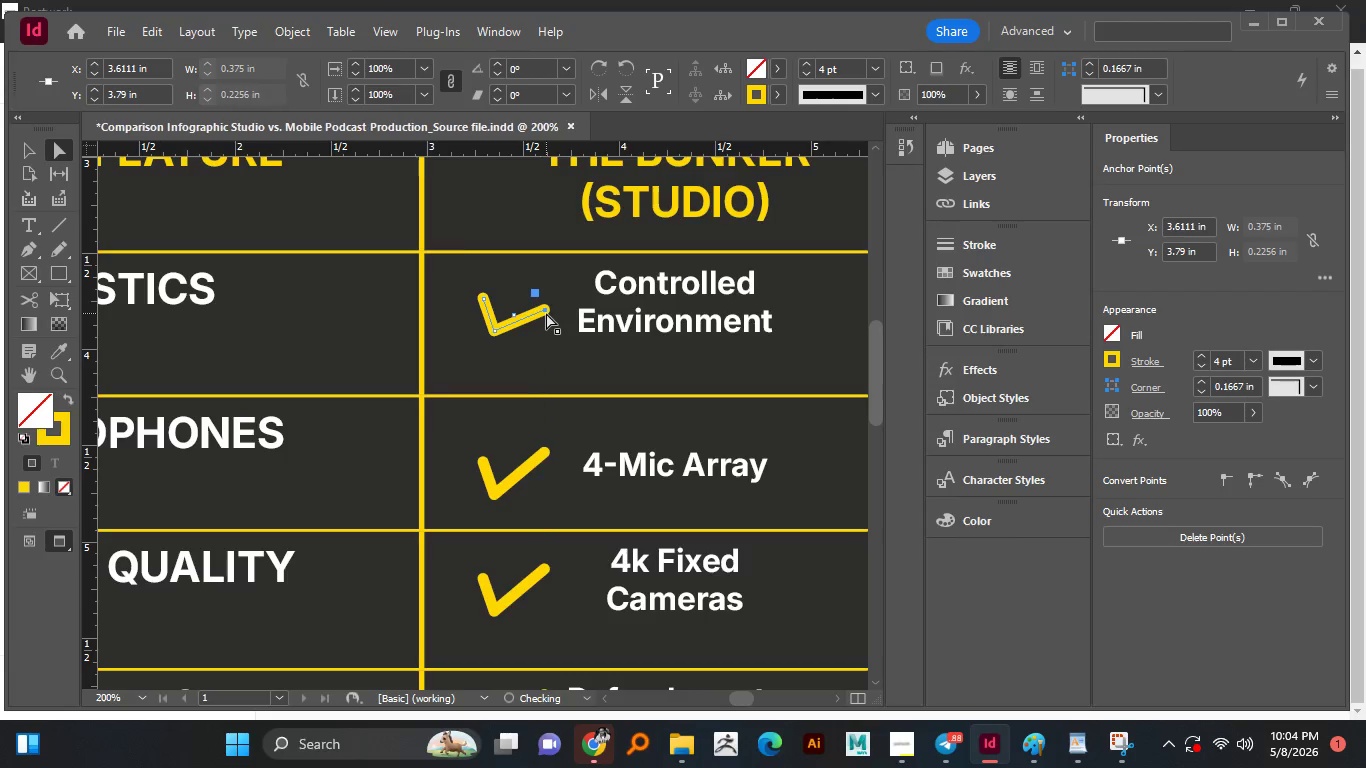 
hold_key(key=ShiftLeft, duration=0.66)
 